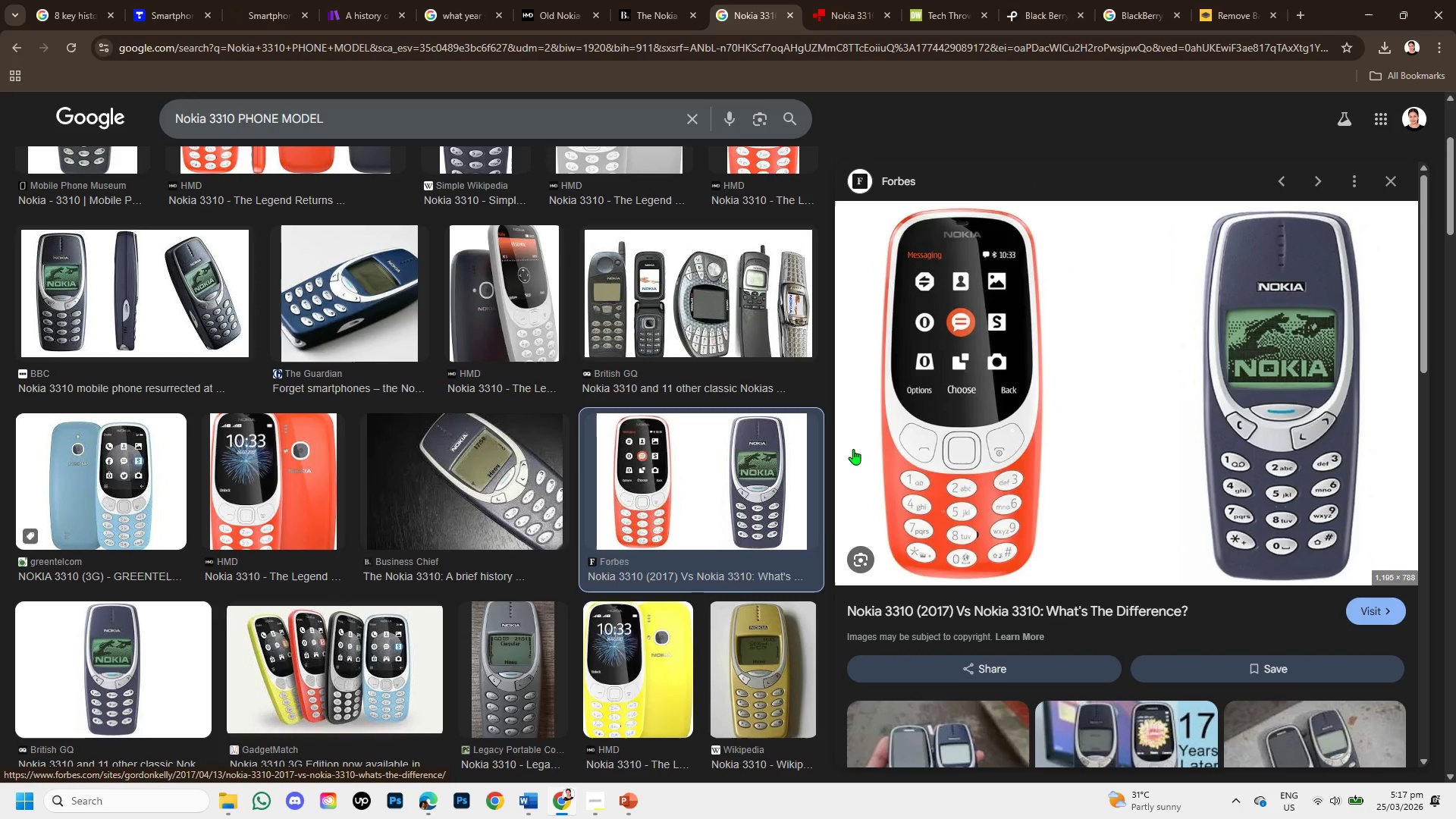 
scroll: coordinate [1304, 450], scroll_direction: down, amount: 2.0
 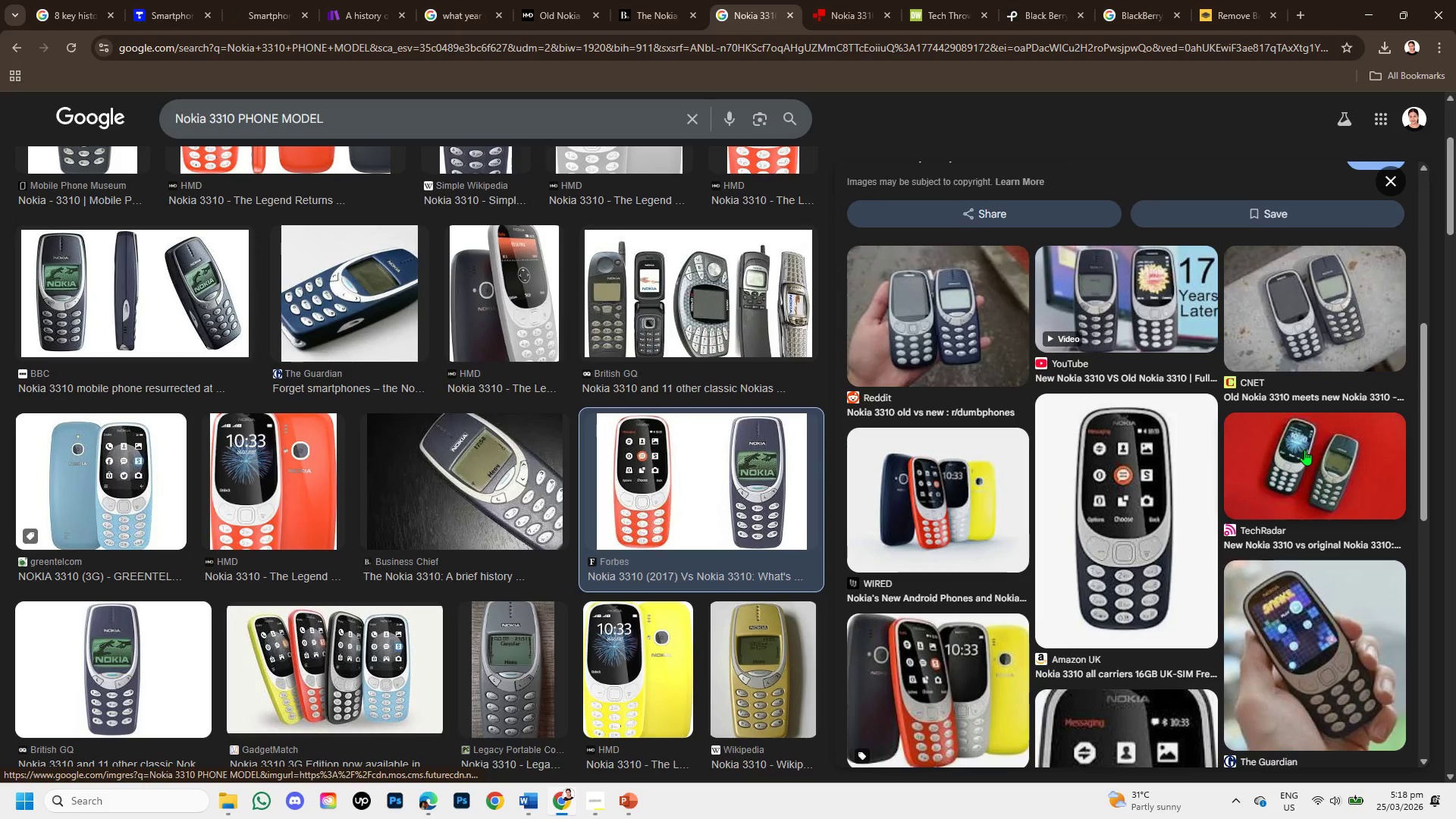 
scroll: coordinate [1308, 419], scroll_direction: up, amount: 4.0
 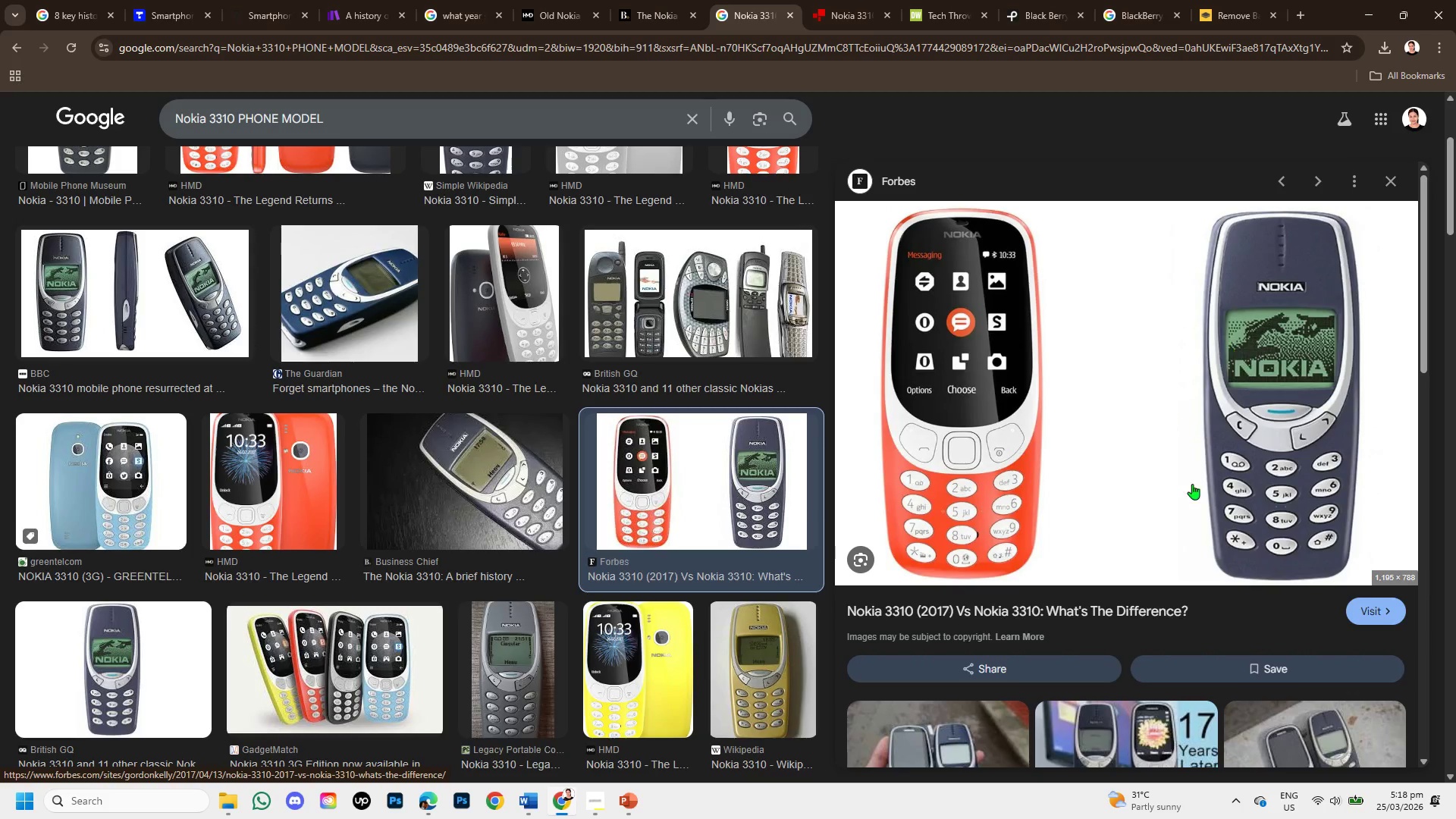 
scroll: coordinate [1226, 586], scroll_direction: down, amount: 3.0
 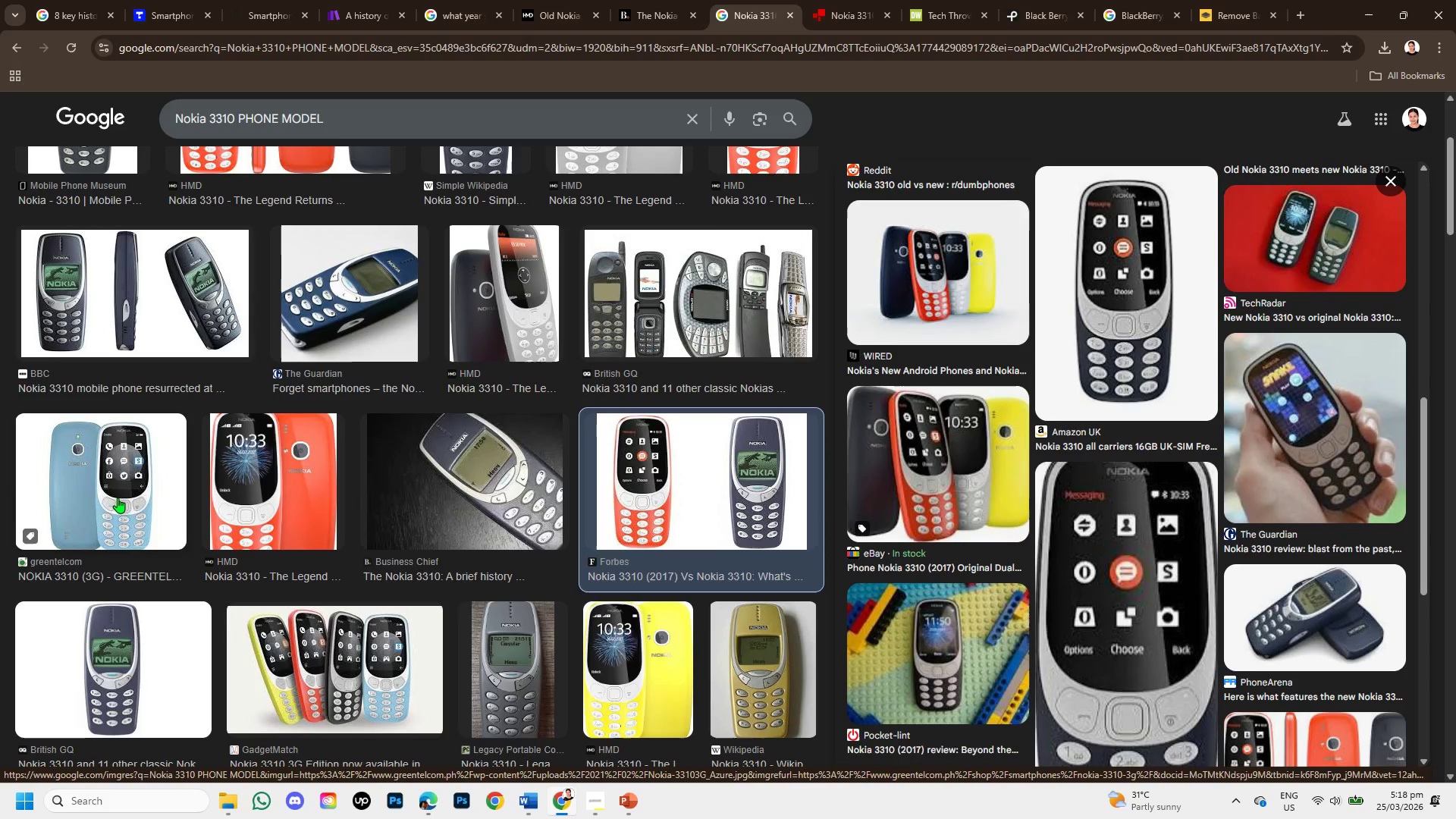 
wait(5.89)
 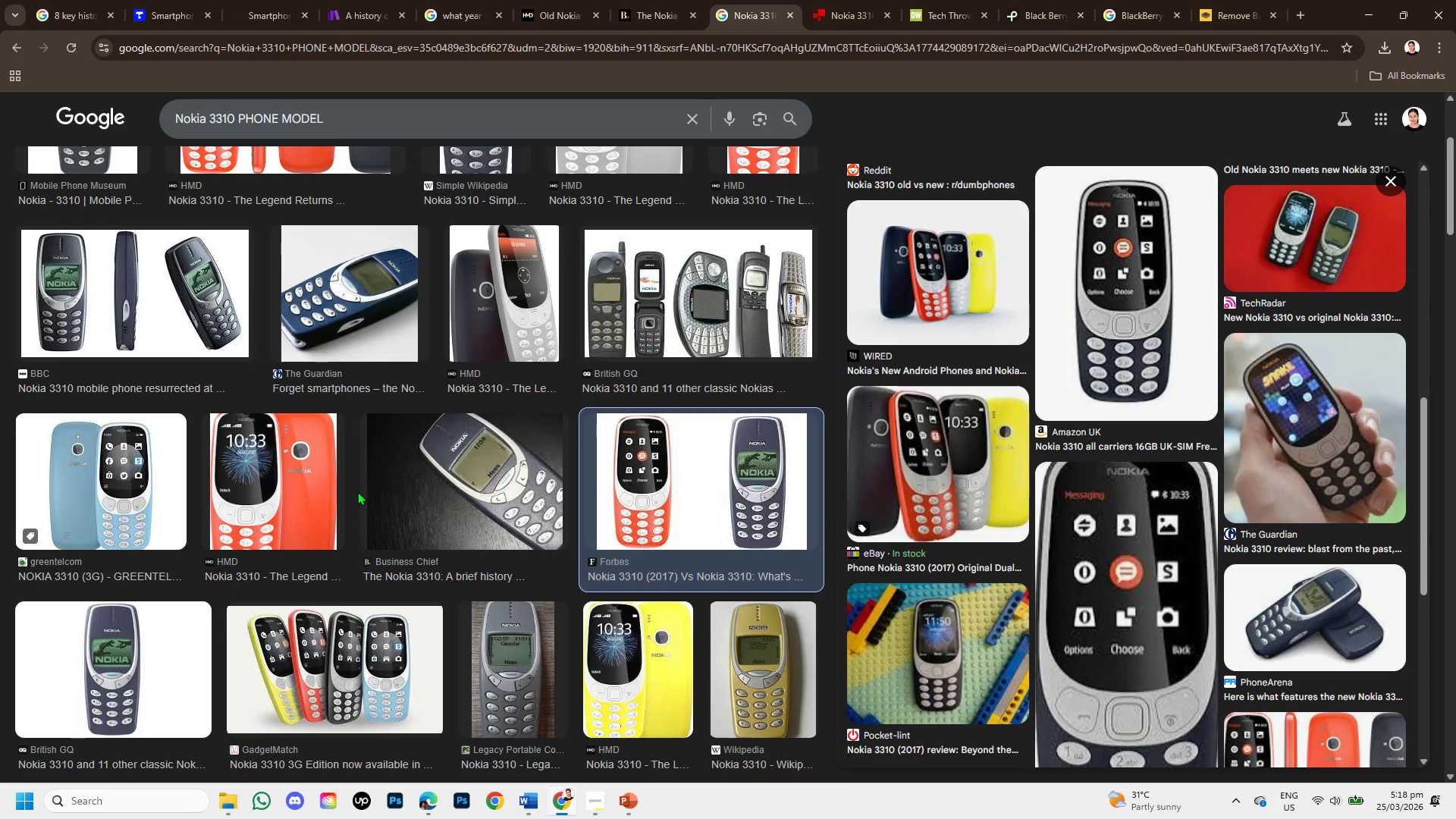 
scroll: coordinate [212, 504], scroll_direction: down, amount: 1.0
 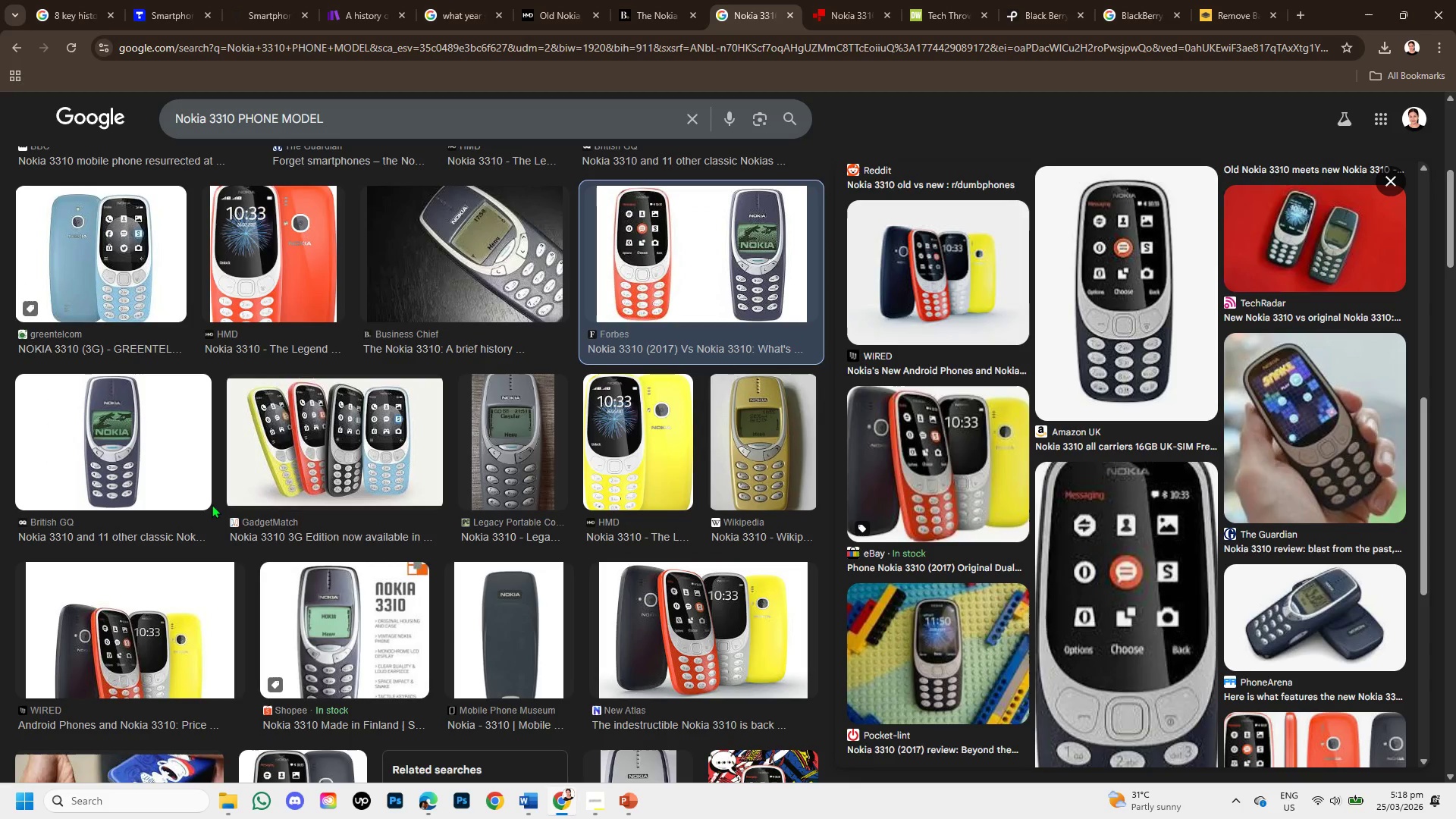 
left_click([318, 615])
 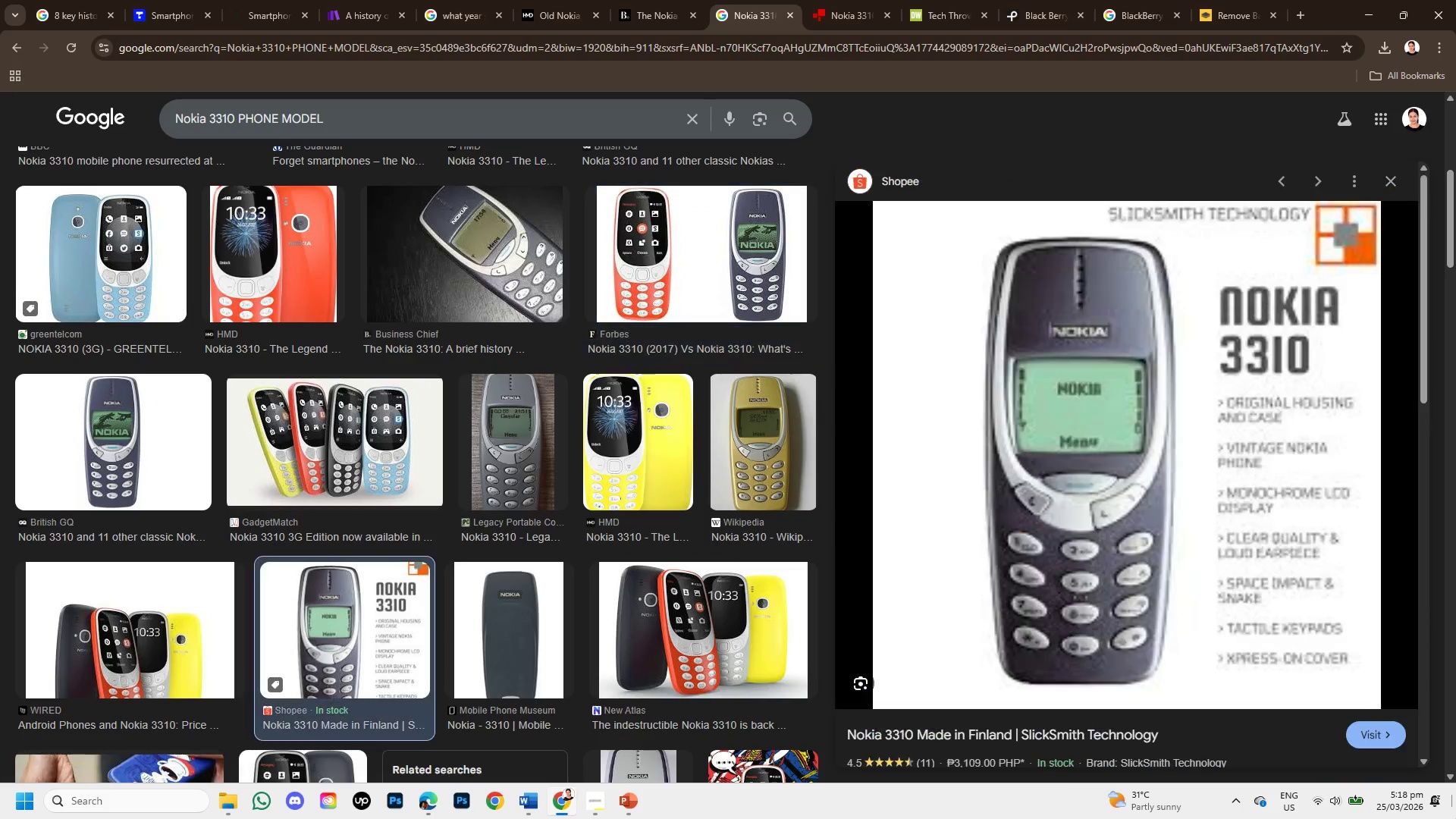 
mouse_move([1075, 607])
 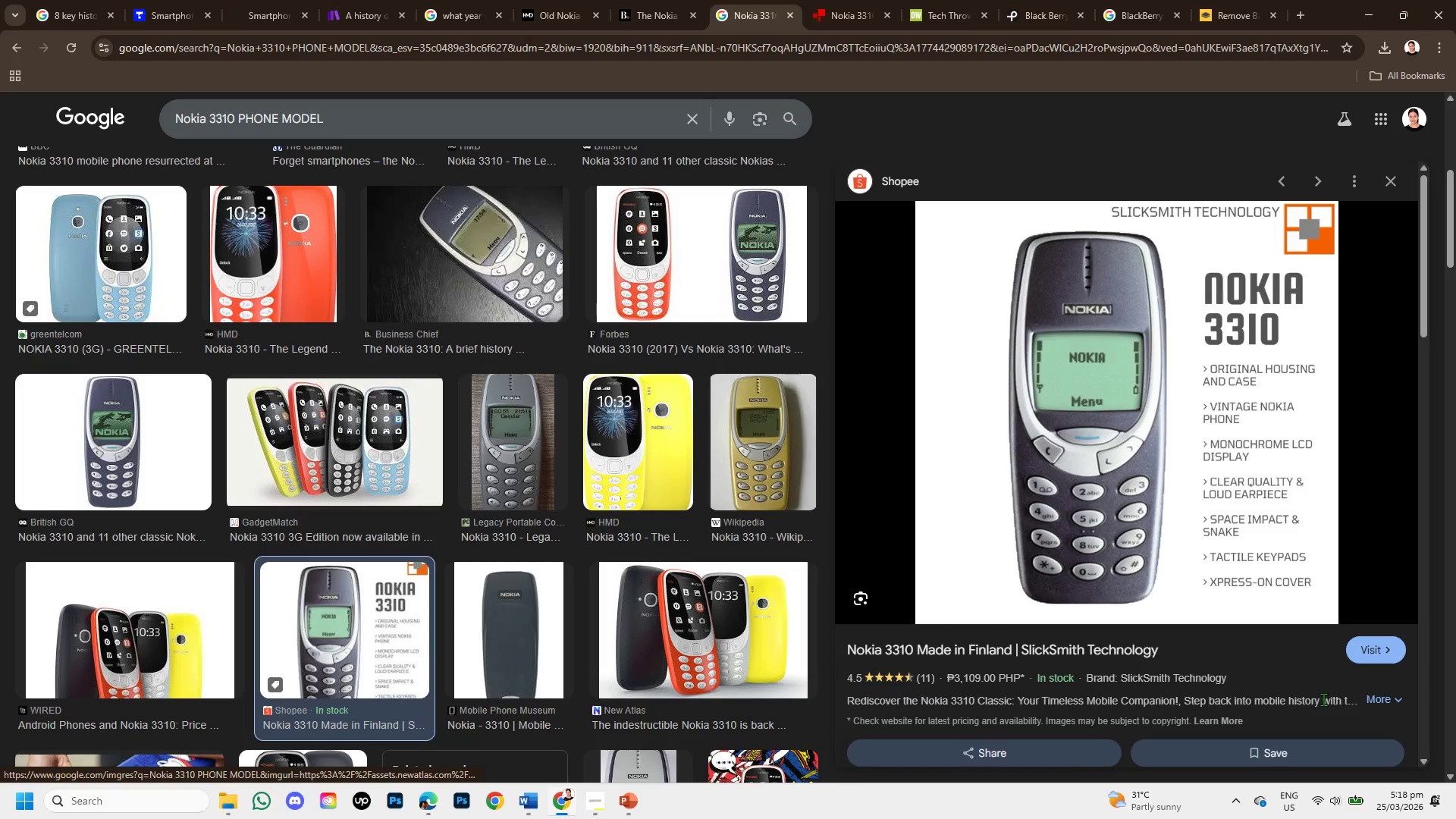 
scroll: coordinate [649, 504], scroll_direction: down, amount: 2.0
 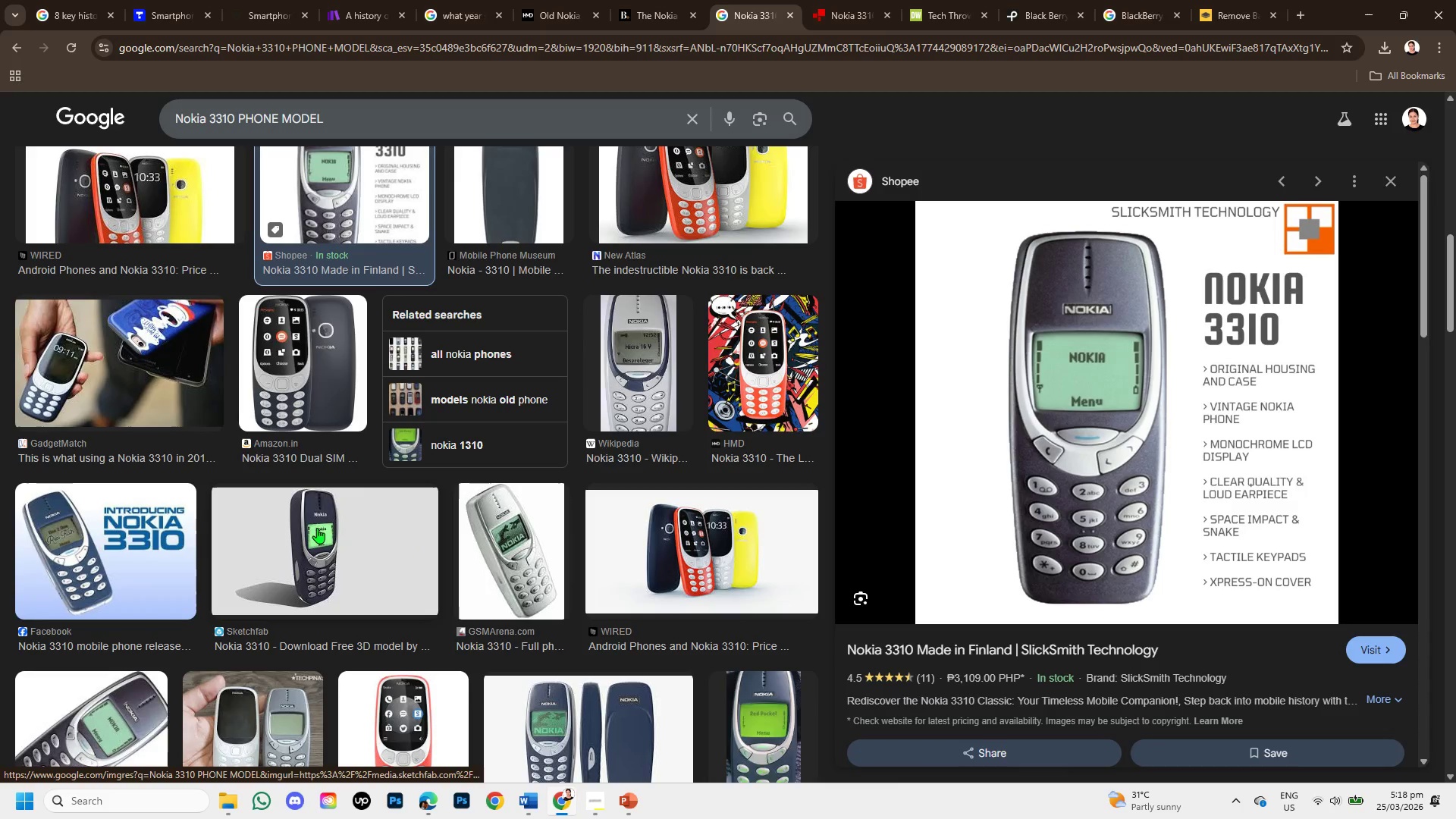 
left_click([315, 528])
 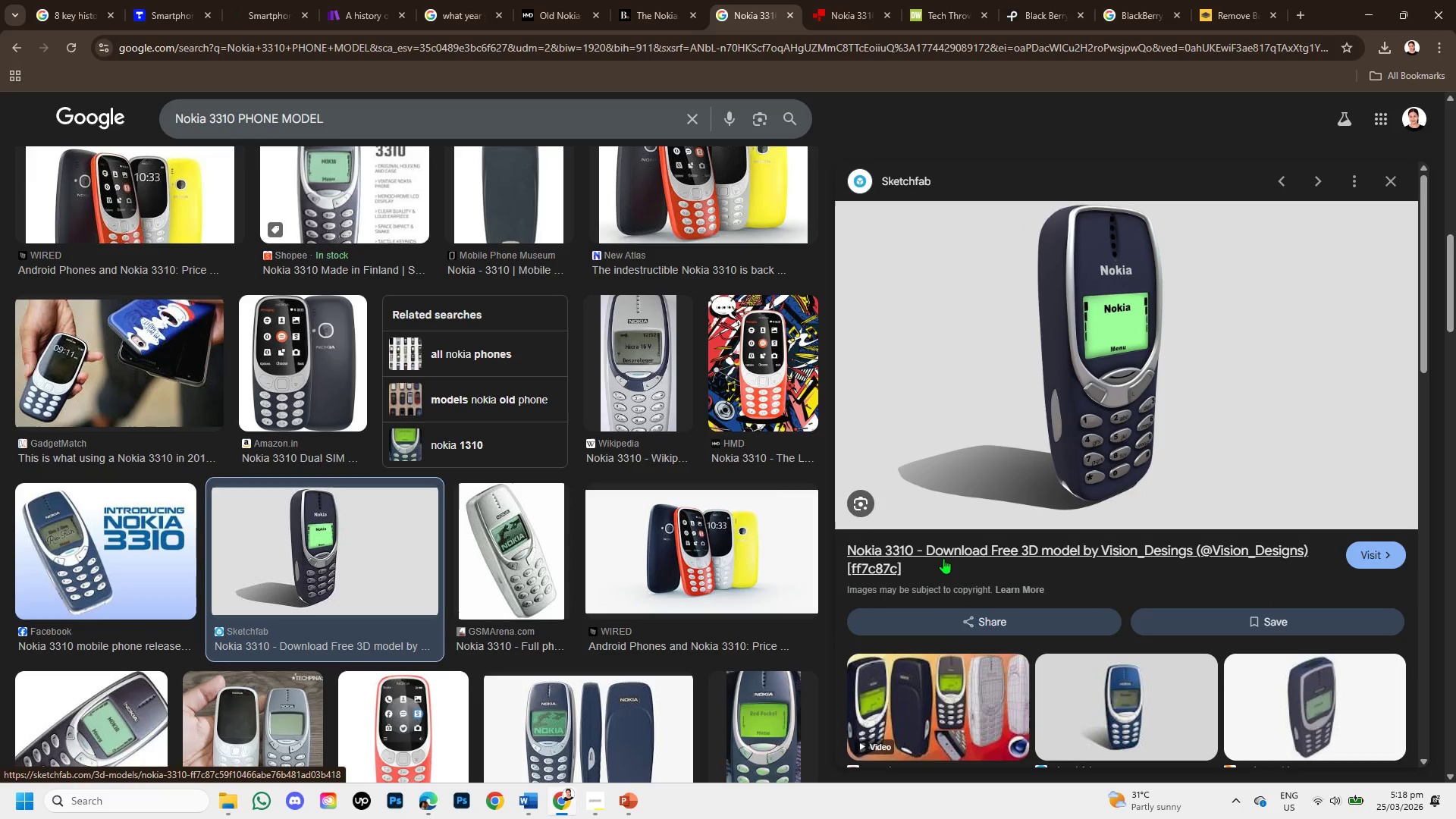 
wait(10.34)
 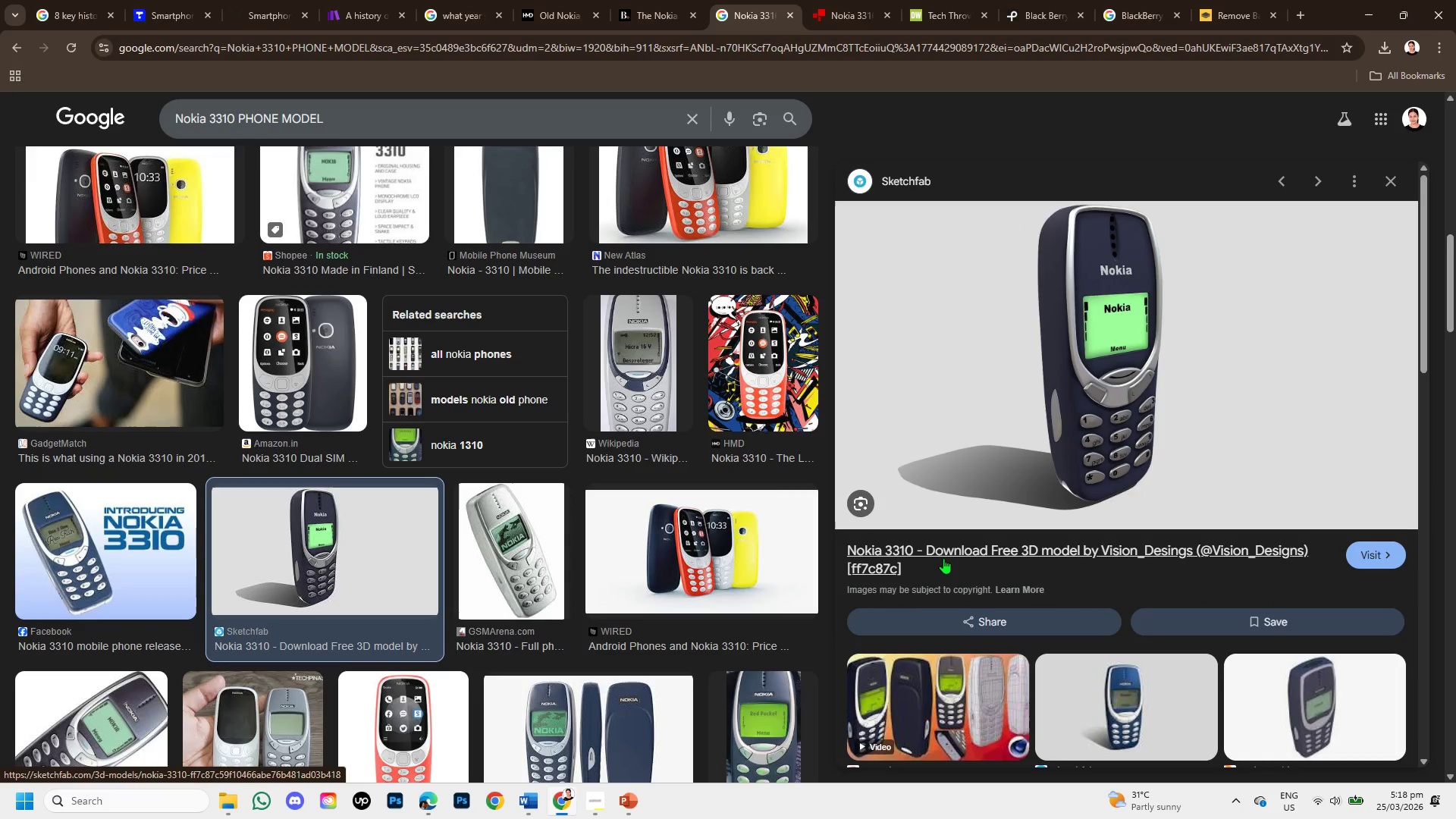 
scroll: coordinate [770, 549], scroll_direction: down, amount: 5.0
 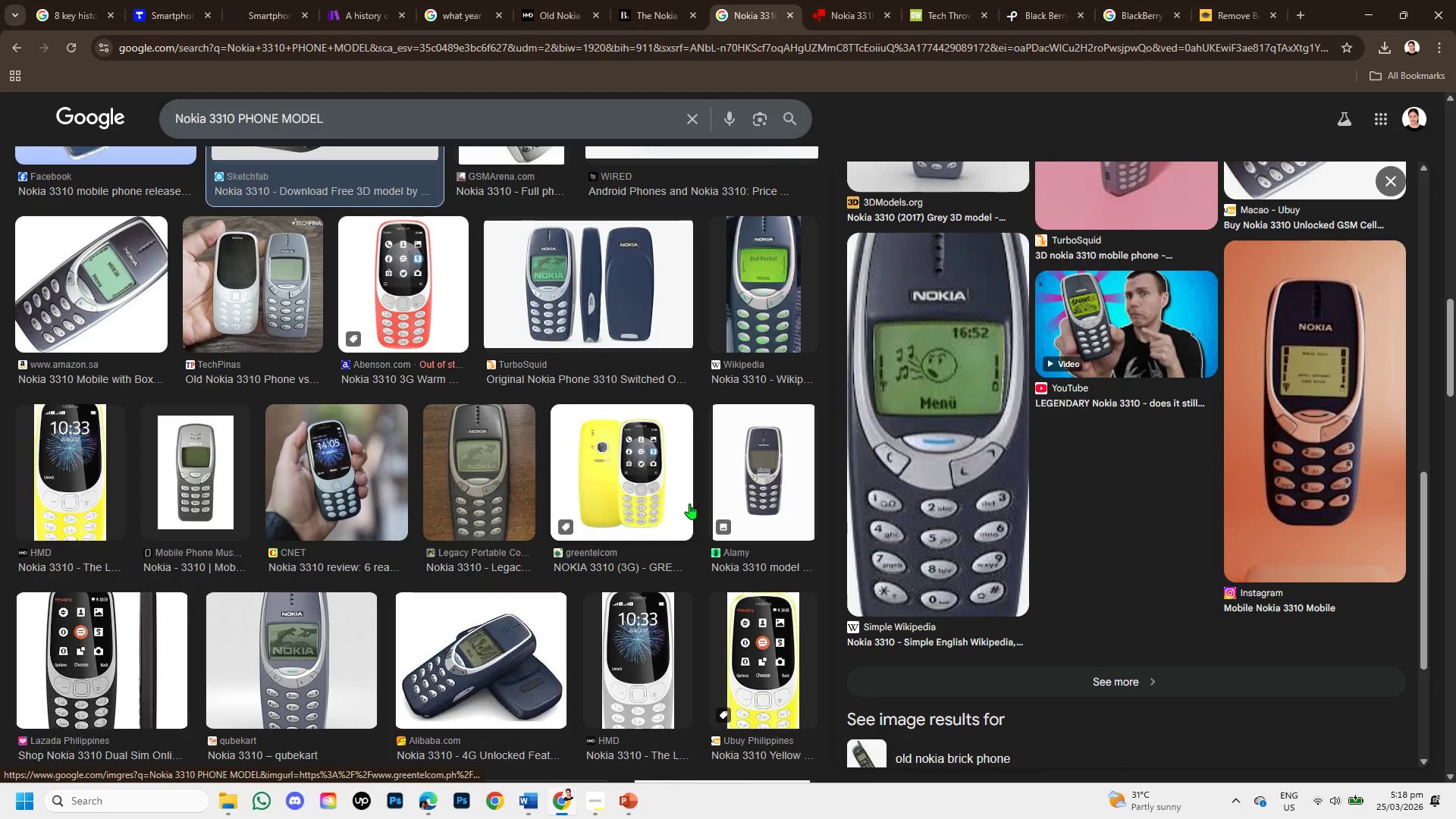 
scroll: coordinate [689, 504], scroll_direction: up, amount: 1.0
 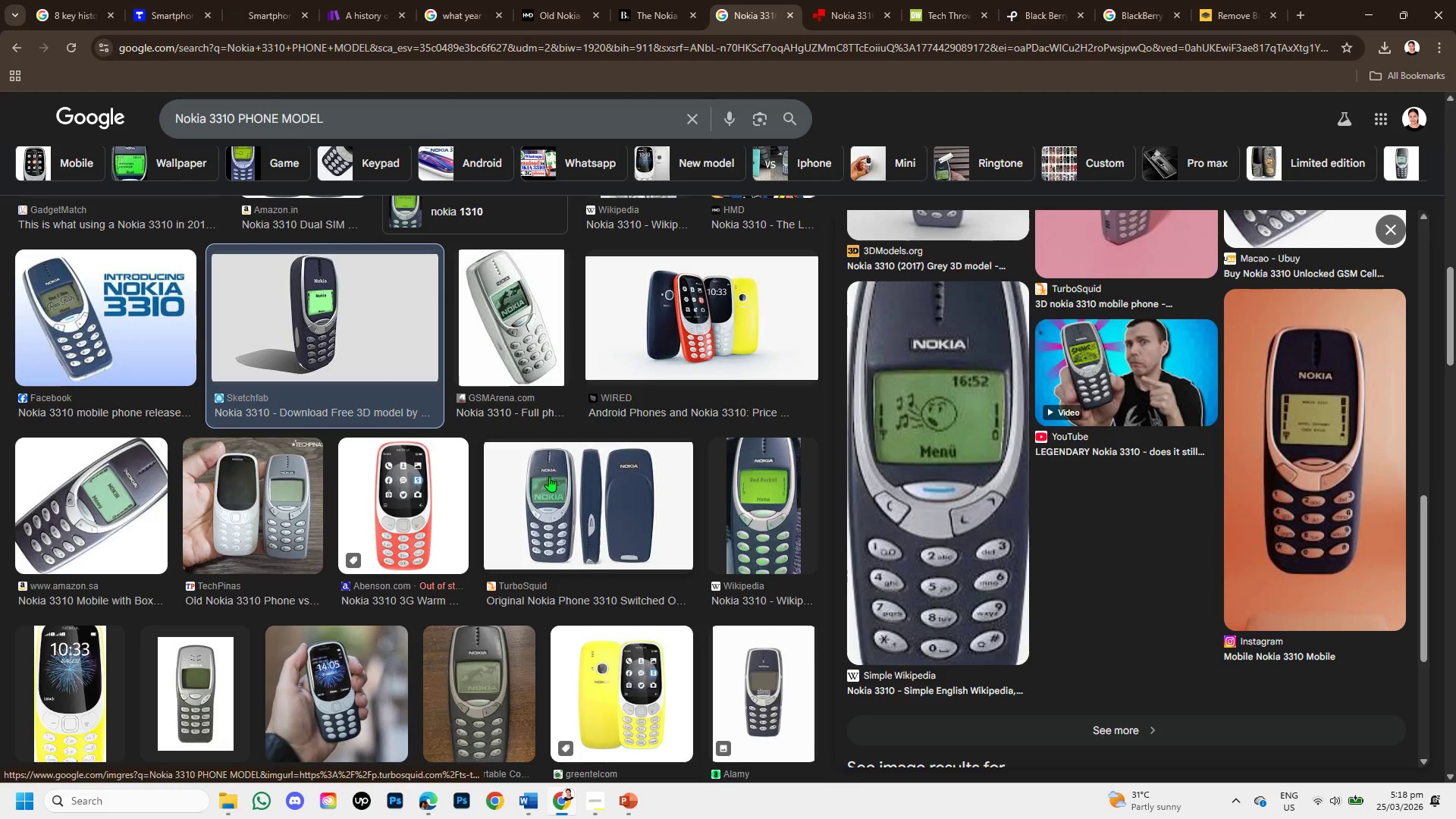 
left_click([549, 476])
 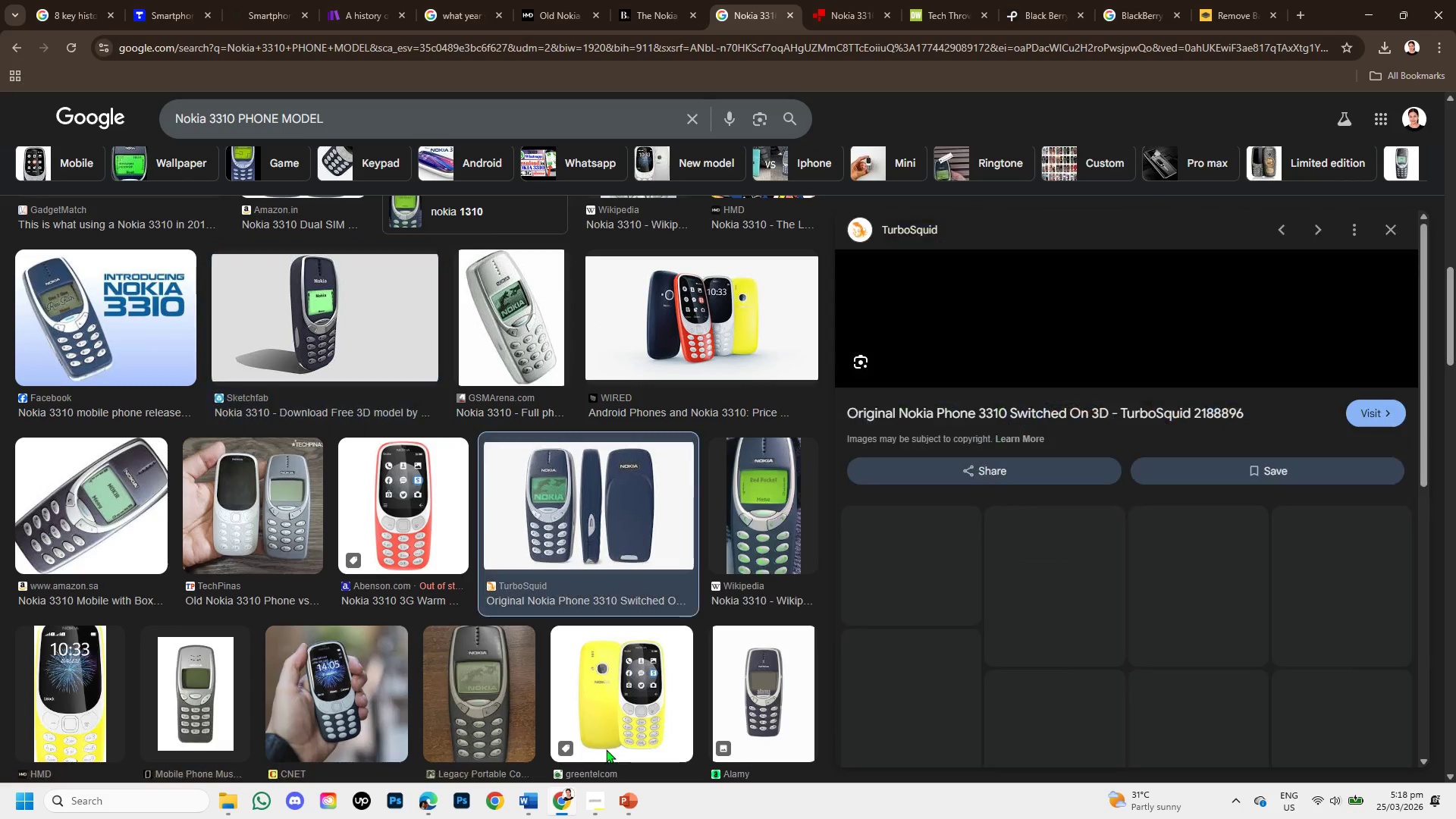 
mouse_move([936, 572])
 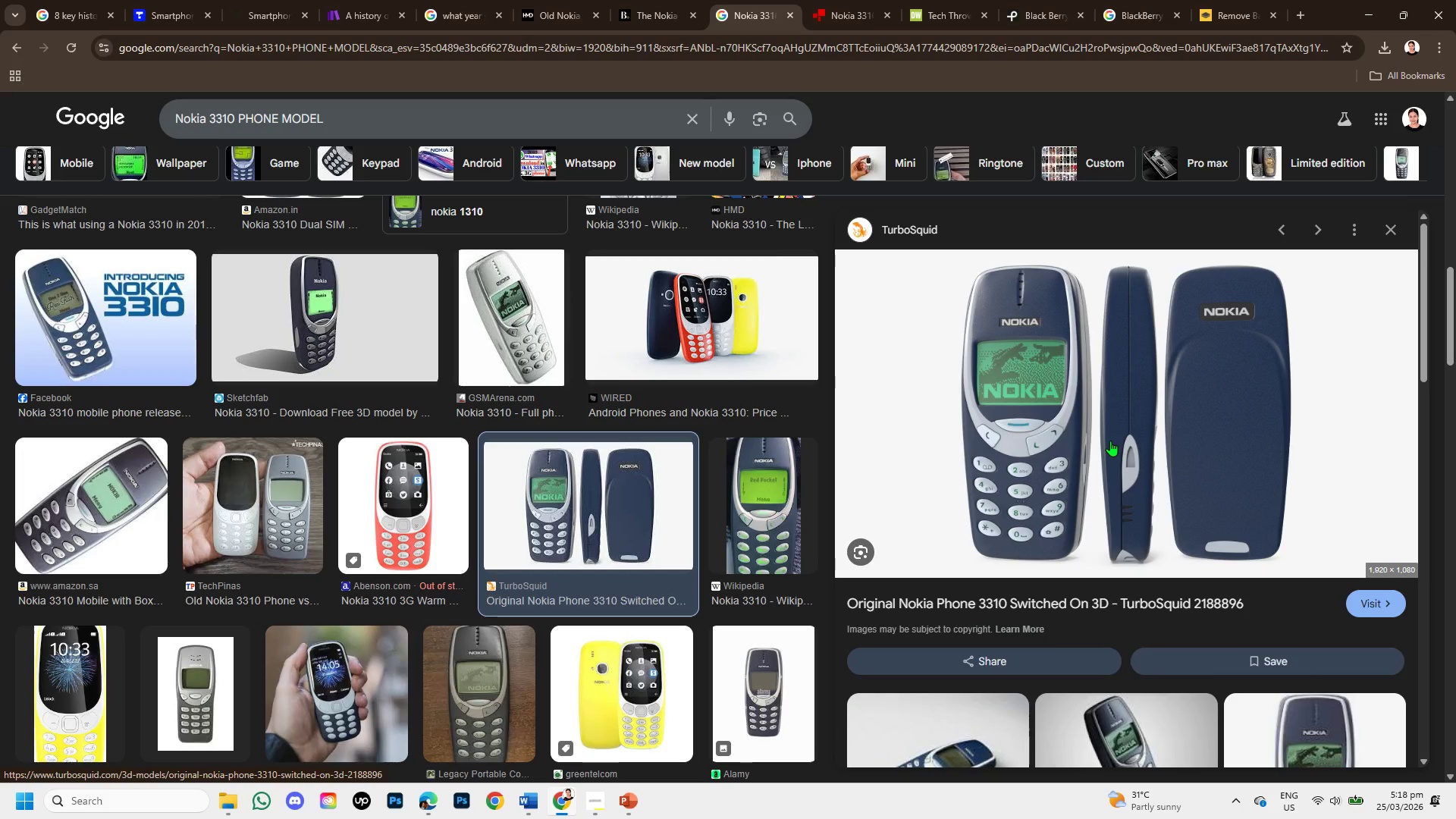 
right_click([1110, 441])
 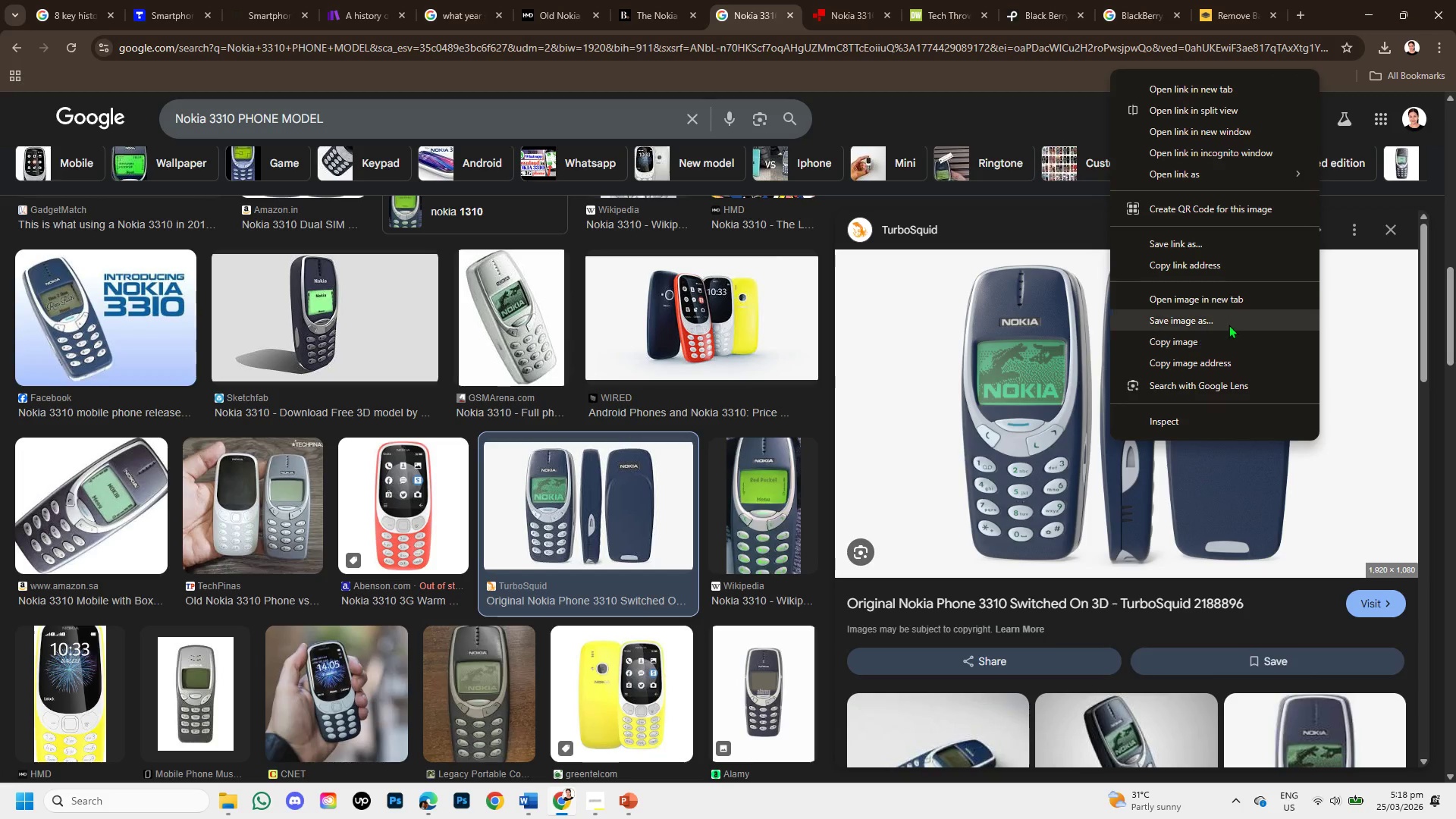 
left_click([1231, 335])
 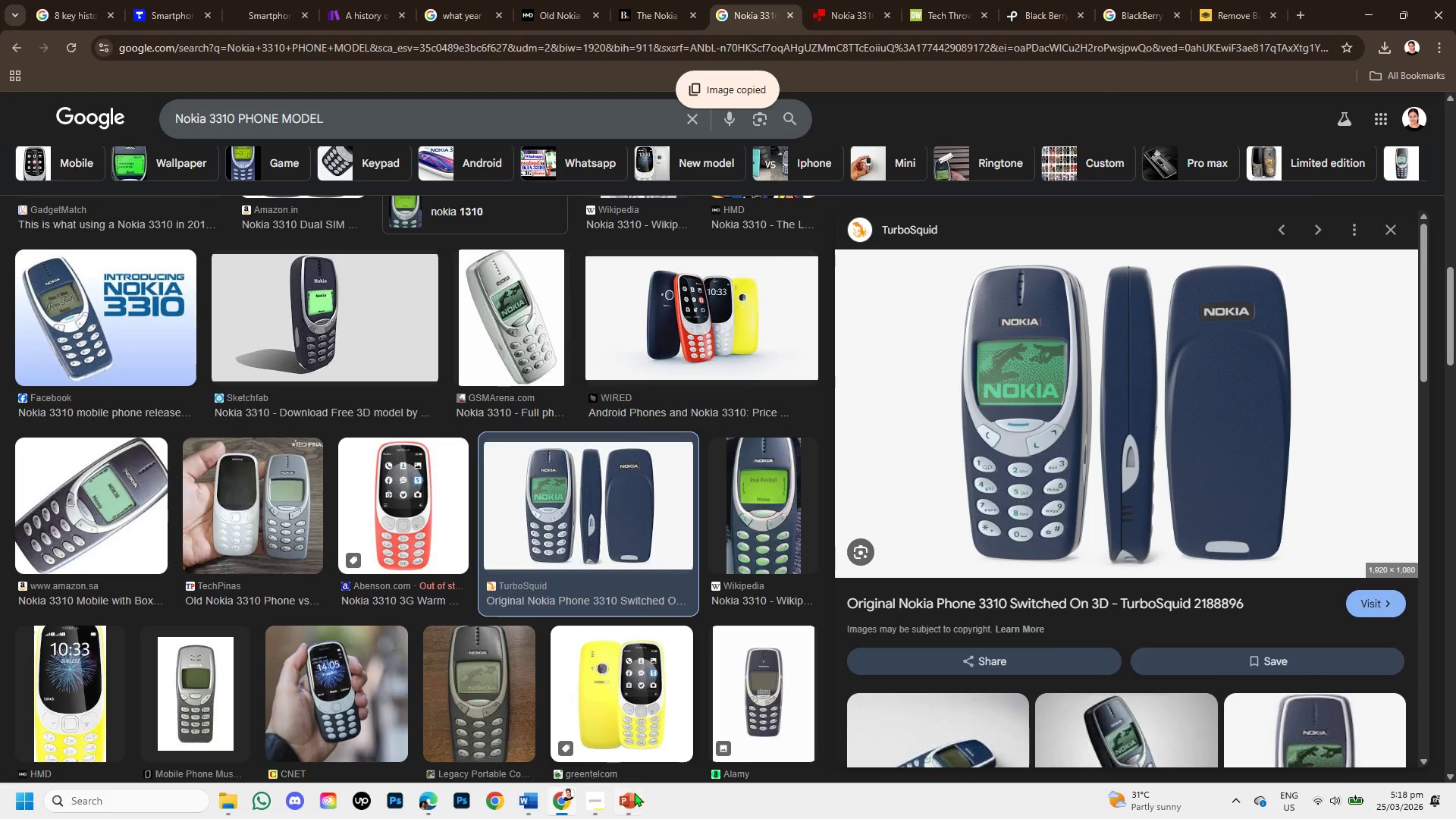 
left_click([619, 796])
 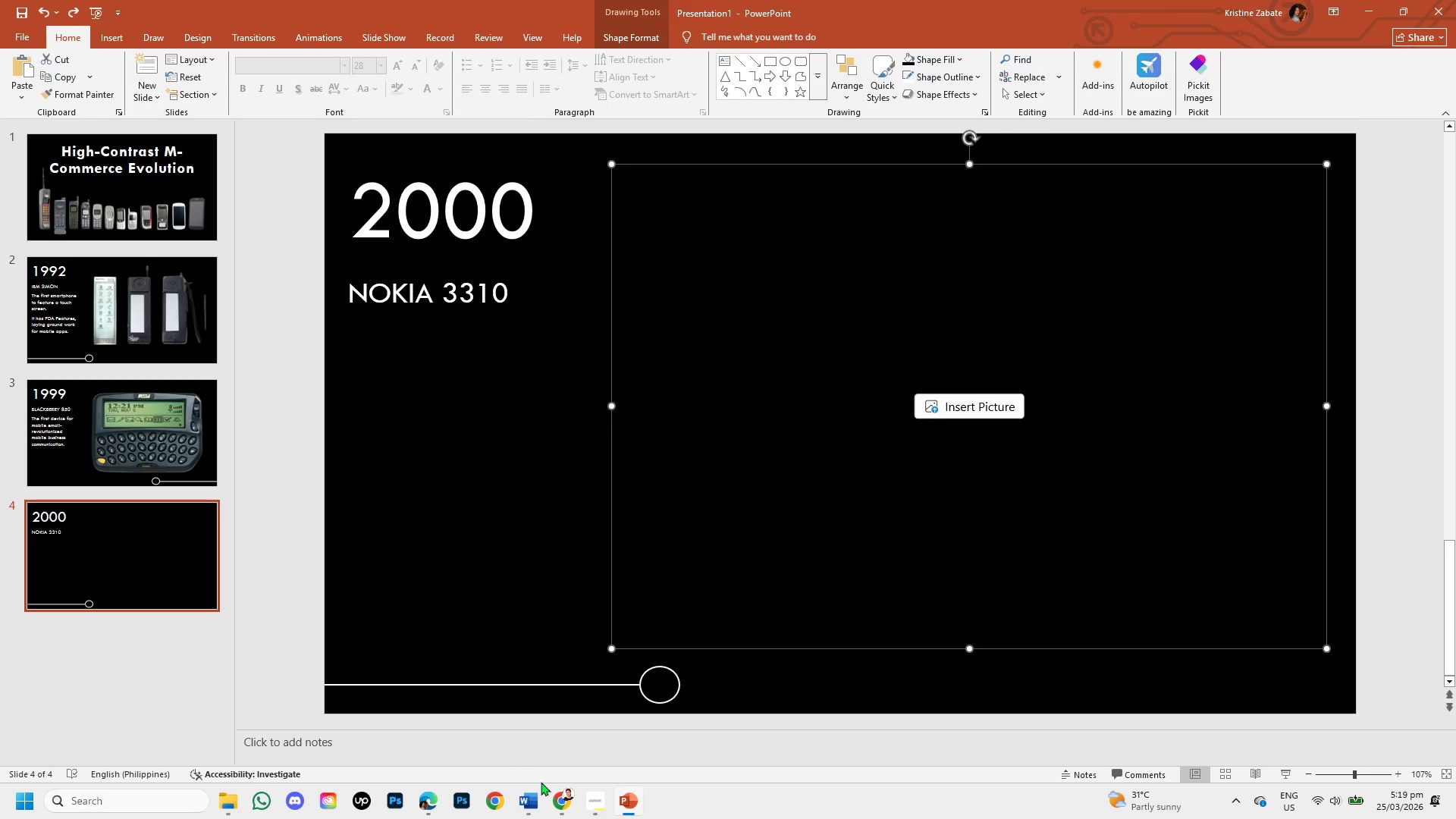 
left_click([557, 807])
 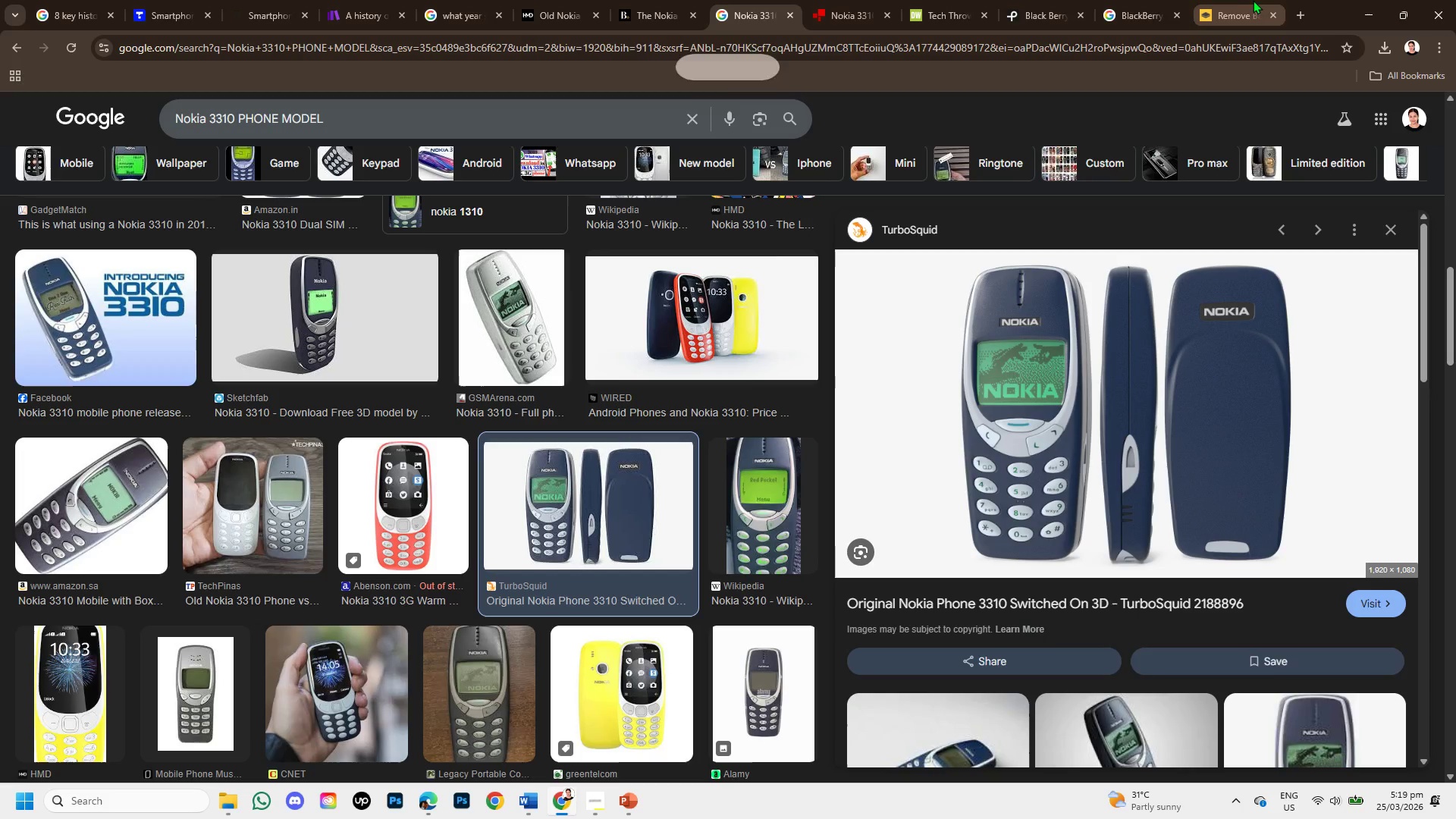 
left_click([1247, 0])
 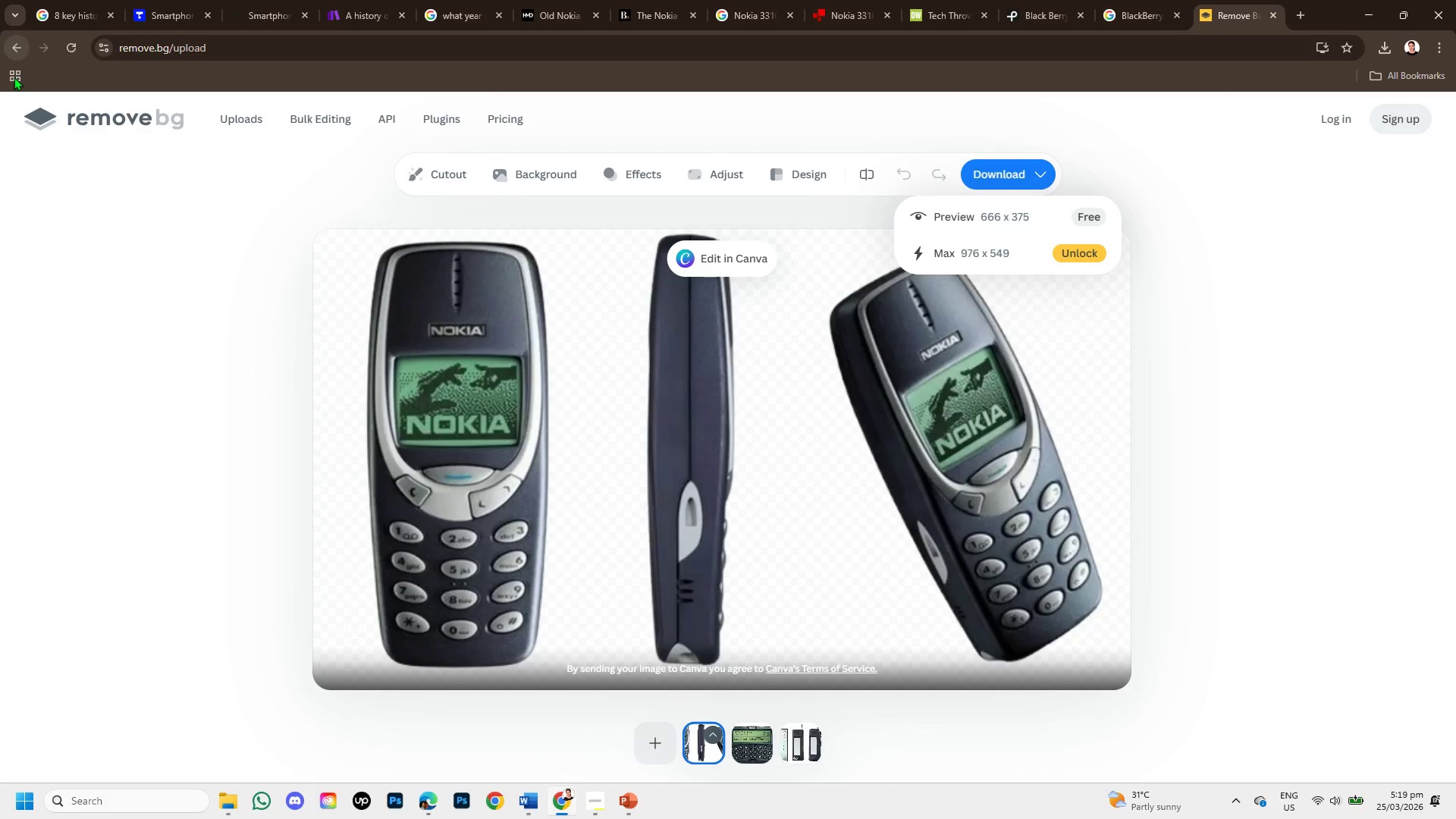 
left_click([17, 53])
 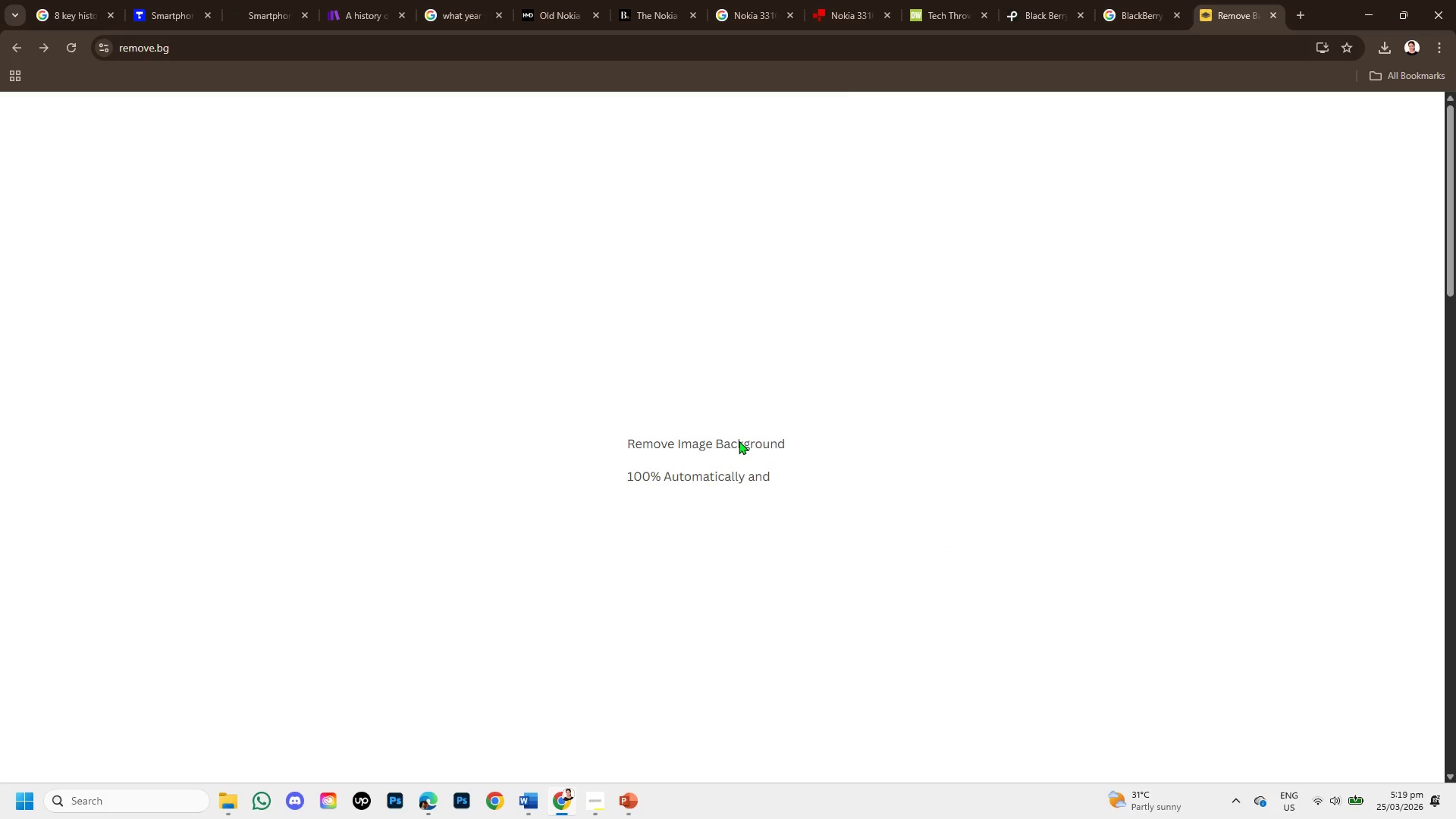 
key(Control+V)
 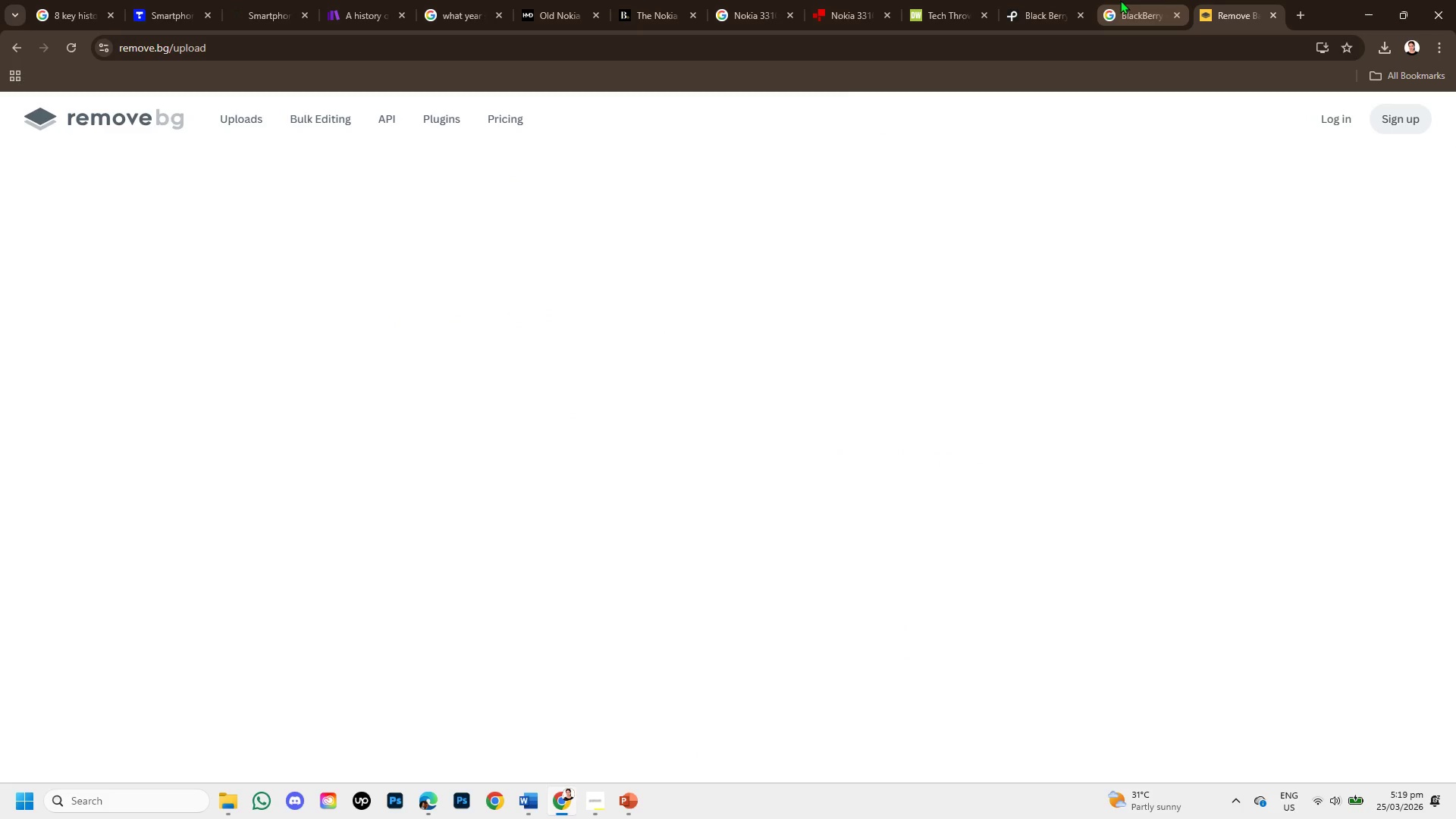 
left_click([1124, 0])
 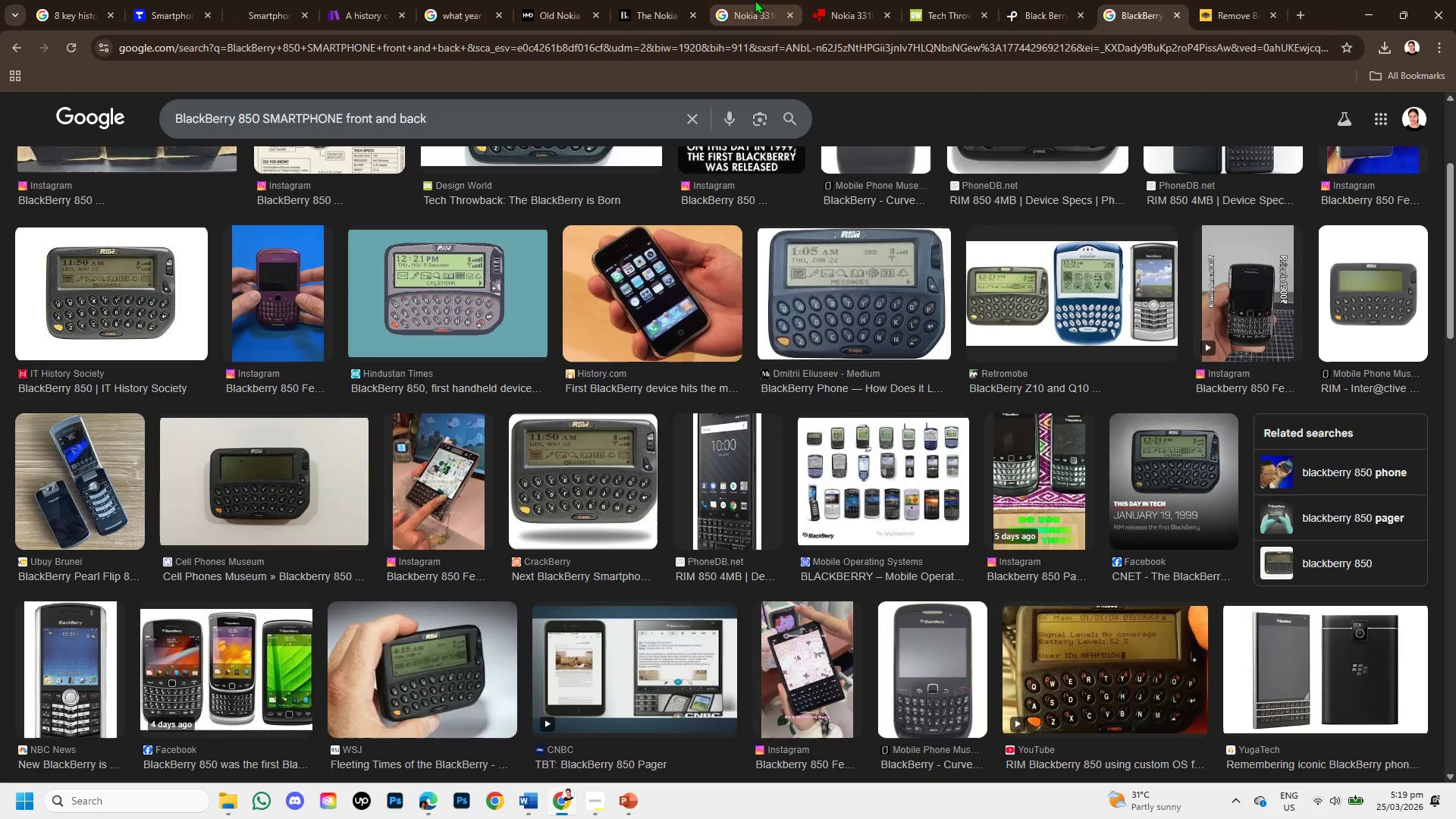 
left_click([748, 0])
 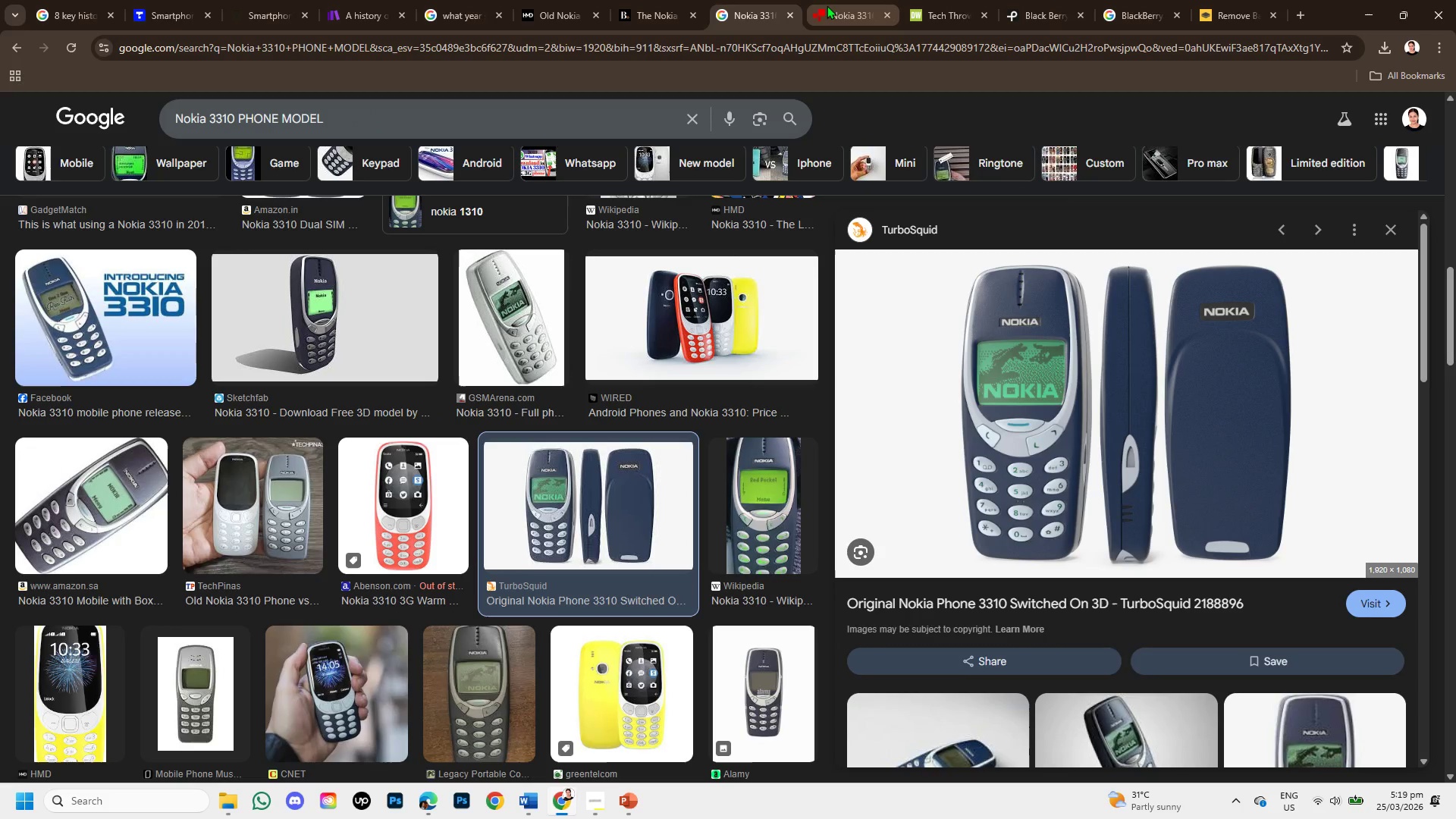 
left_click([827, 5])
 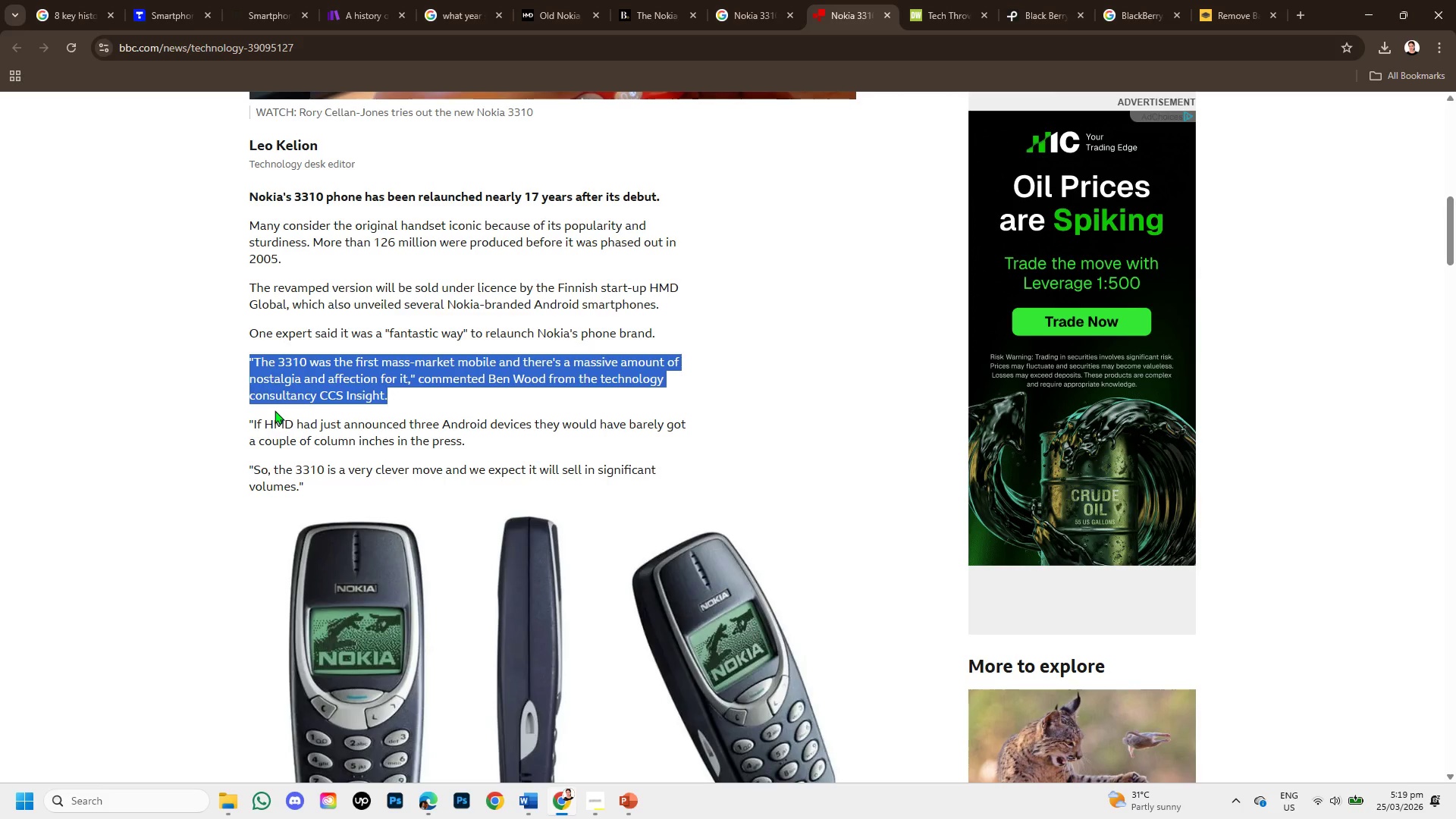 
wait(5.78)
 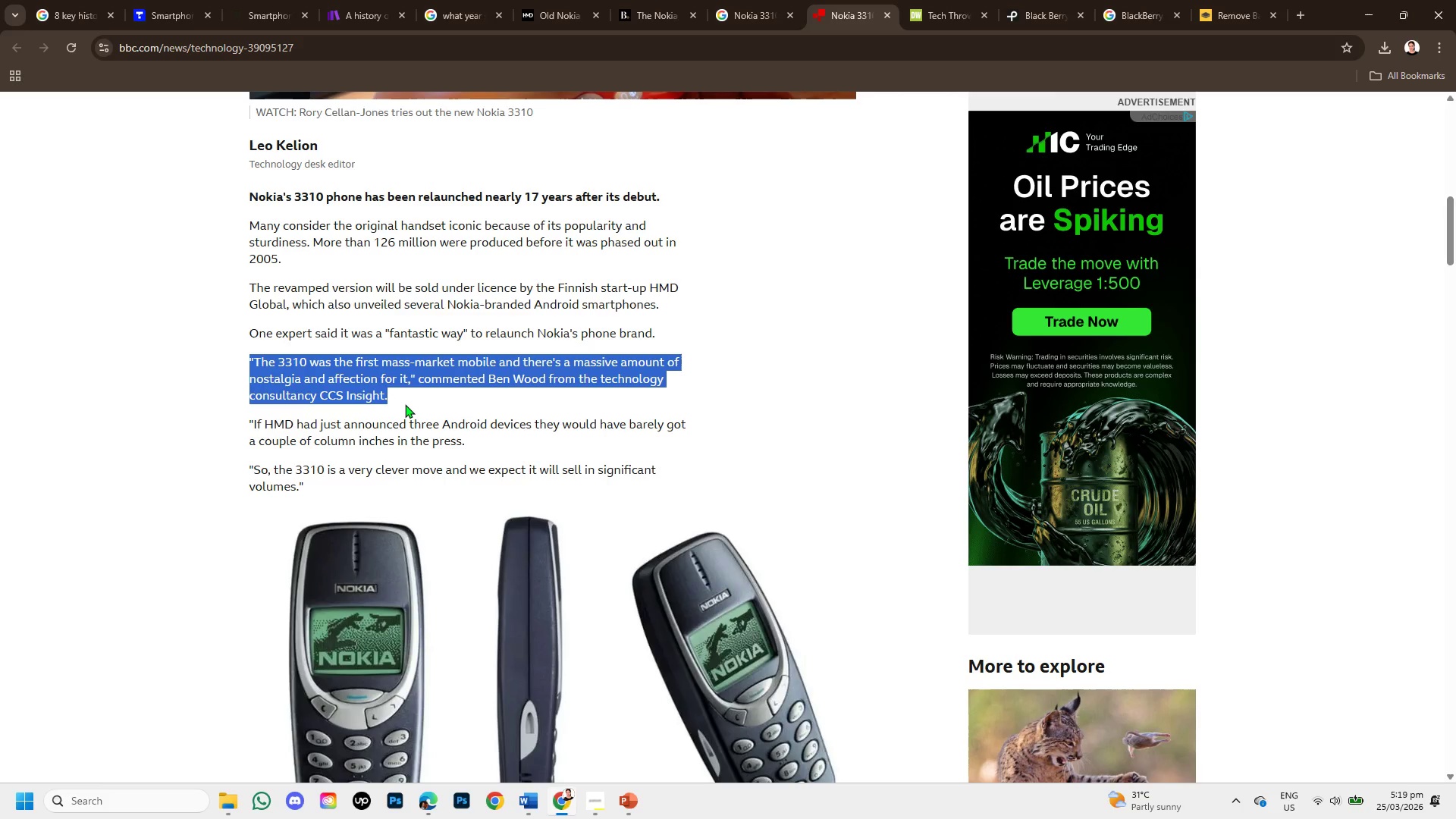 
left_click([645, 0])
 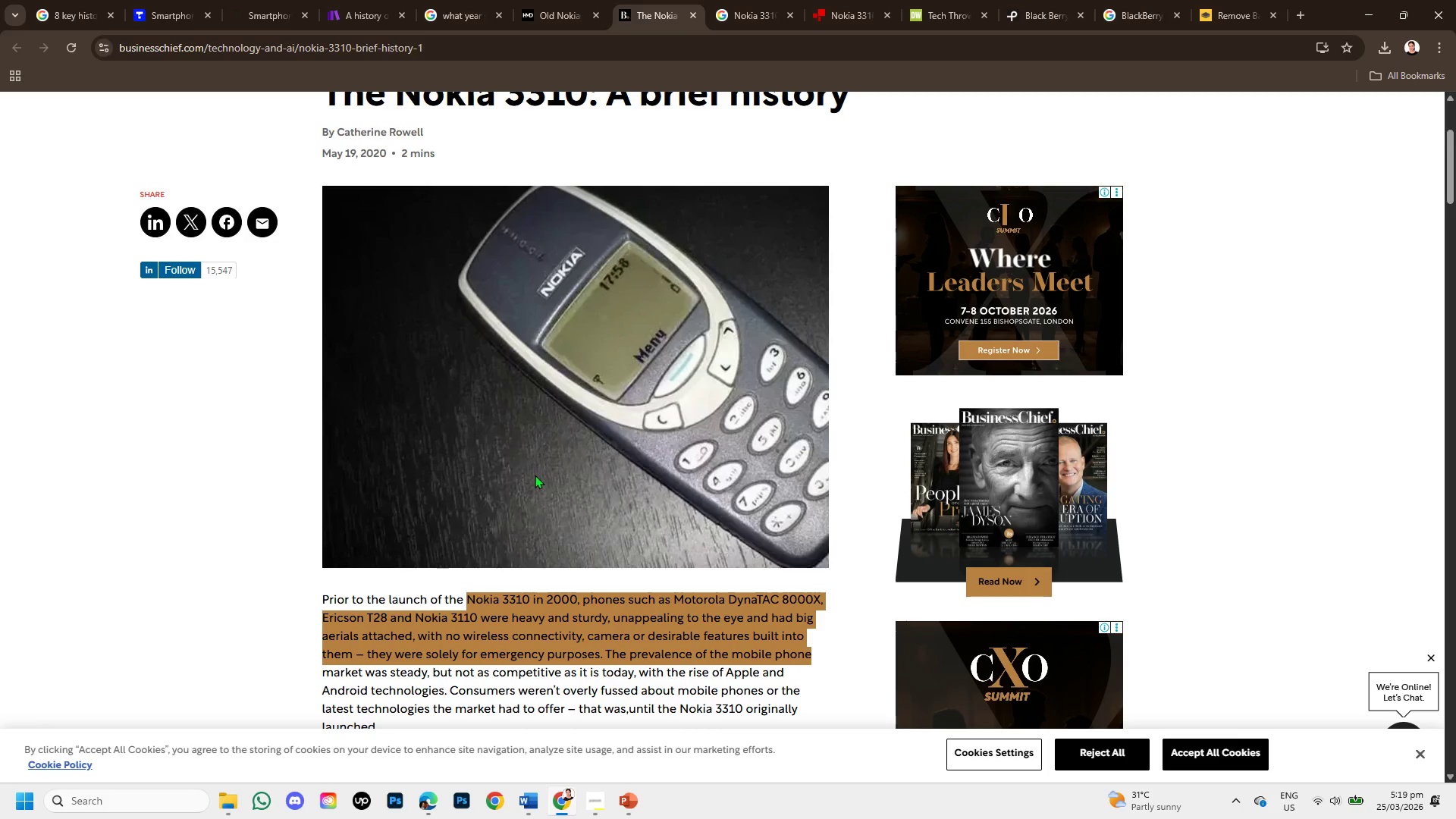 
scroll: coordinate [535, 477], scroll_direction: down, amount: 2.0
 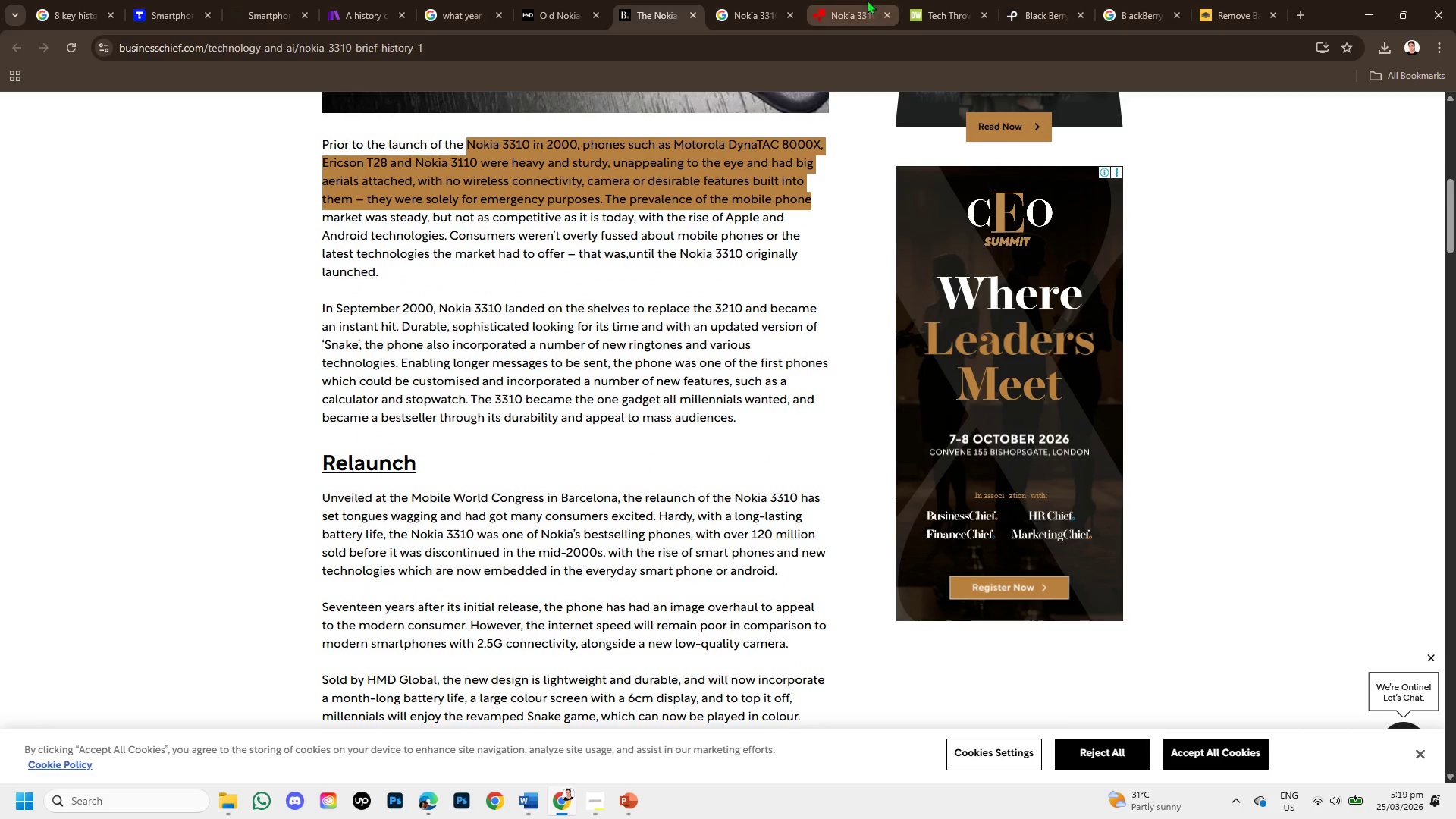 
left_click([867, 0])
 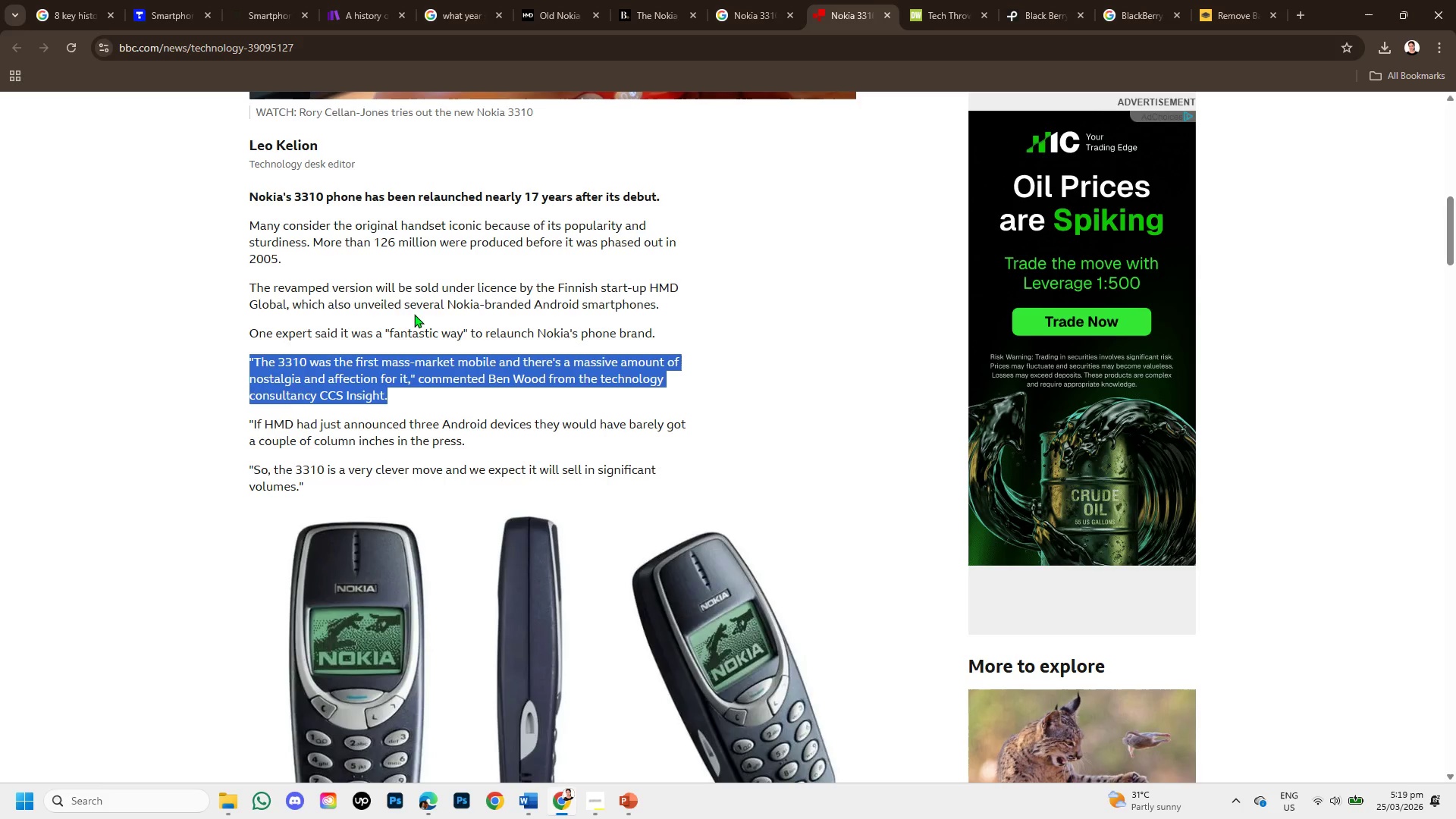 
scroll: coordinate [295, 400], scroll_direction: down, amount: 2.0
 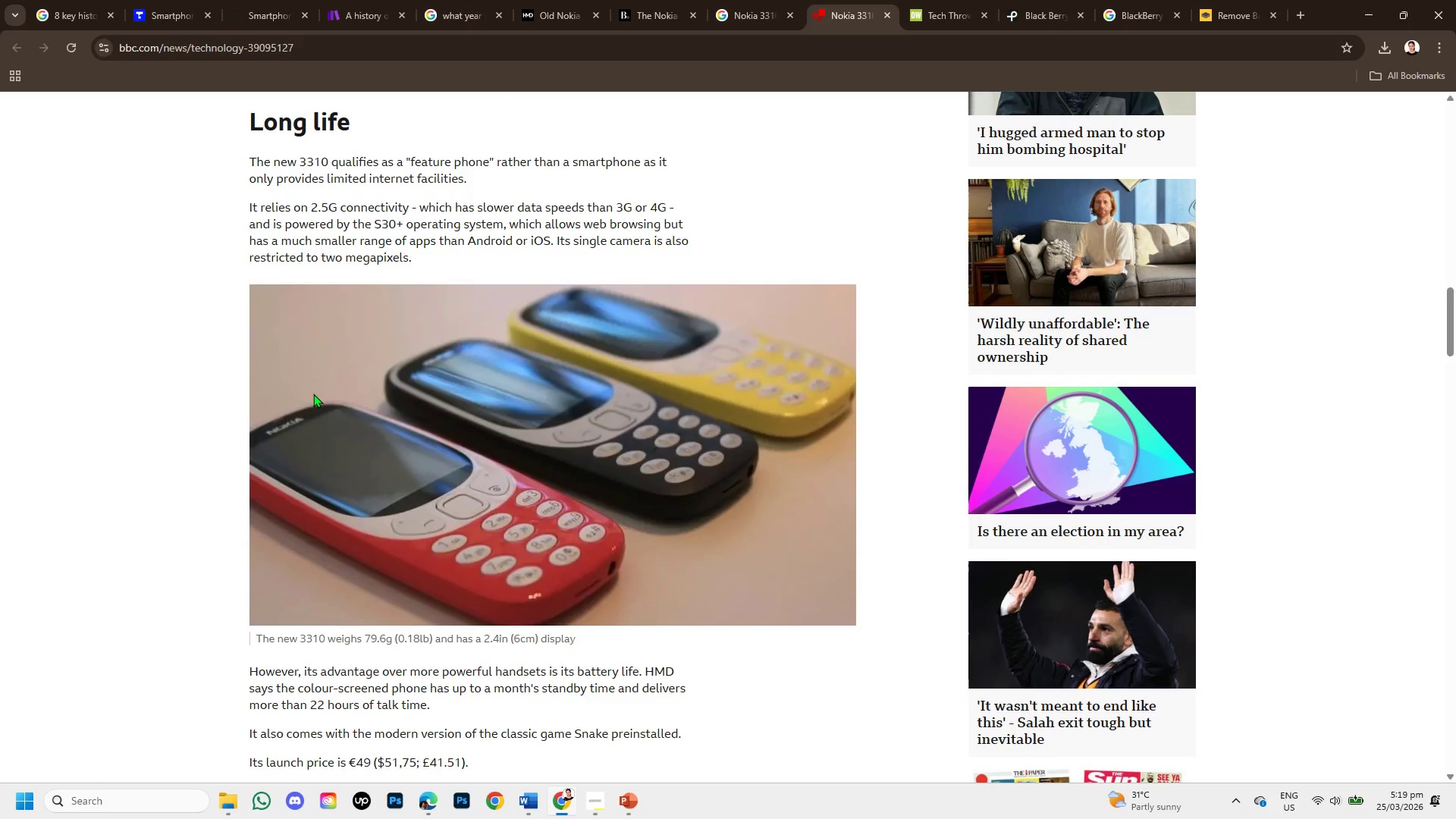 
scroll: coordinate [313, 394], scroll_direction: up, amount: 1.0
 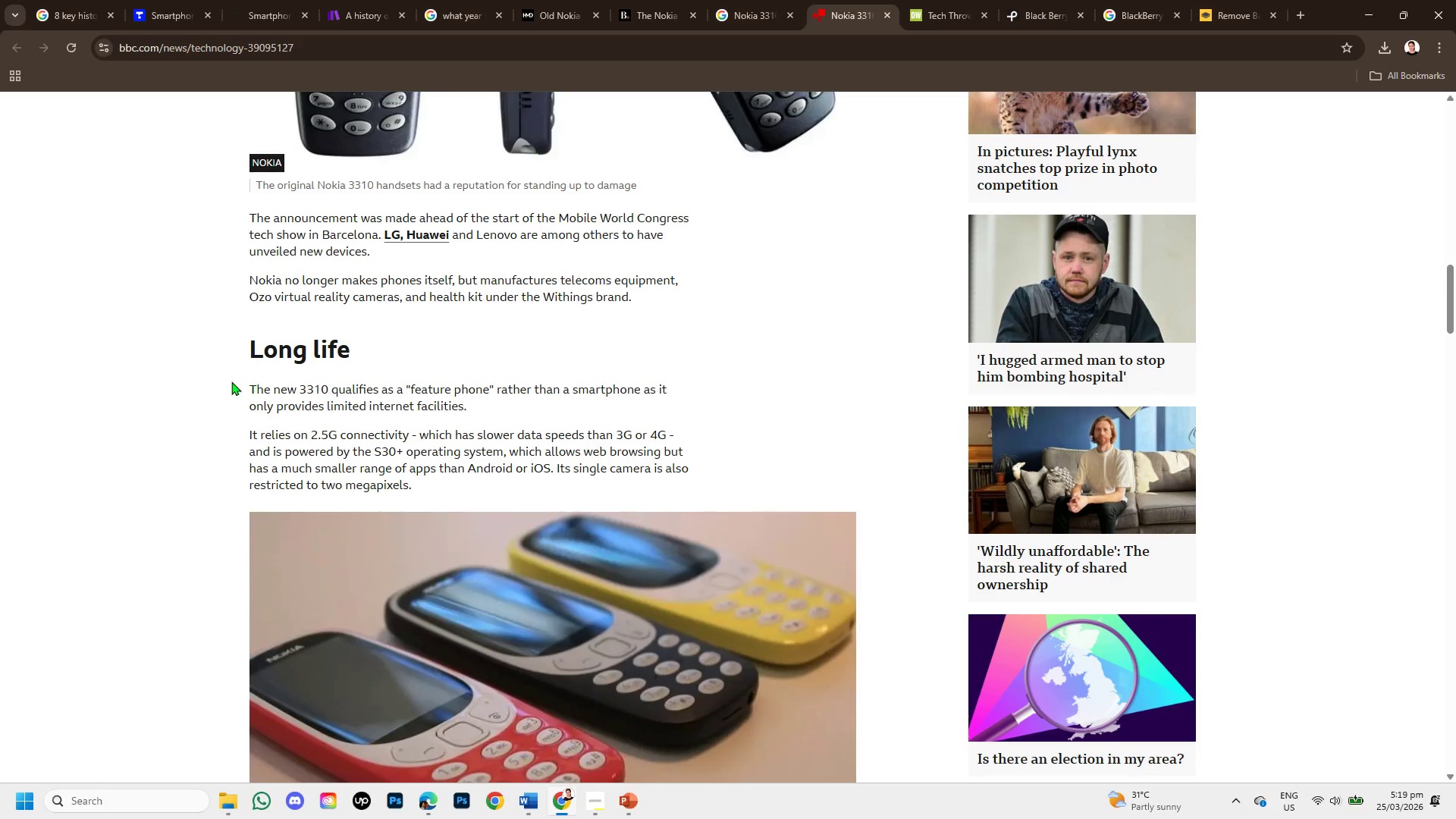 
left_click_drag(start_coordinate=[230, 381], to_coordinate=[465, 416])
 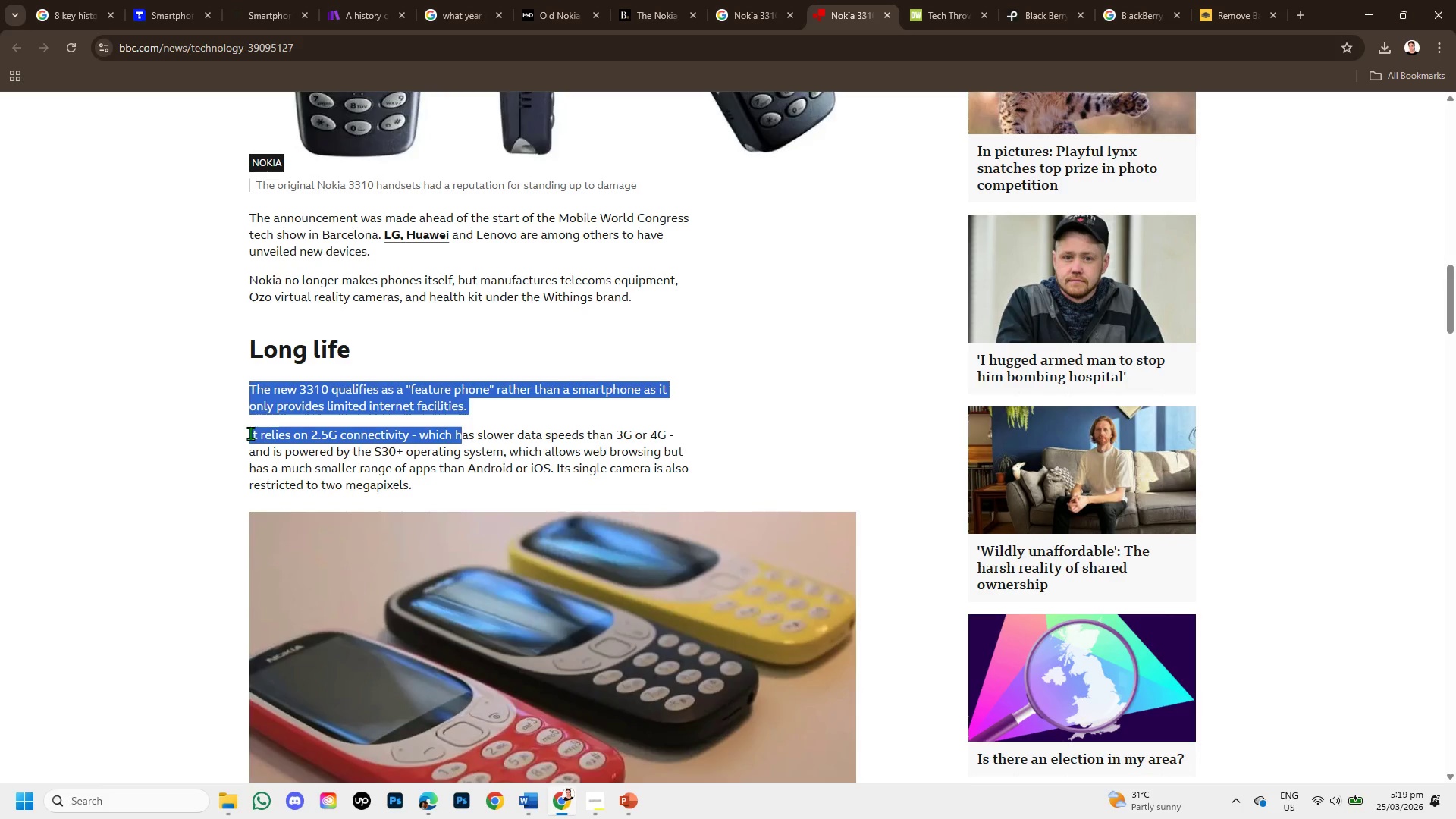 
left_click([245, 425])
 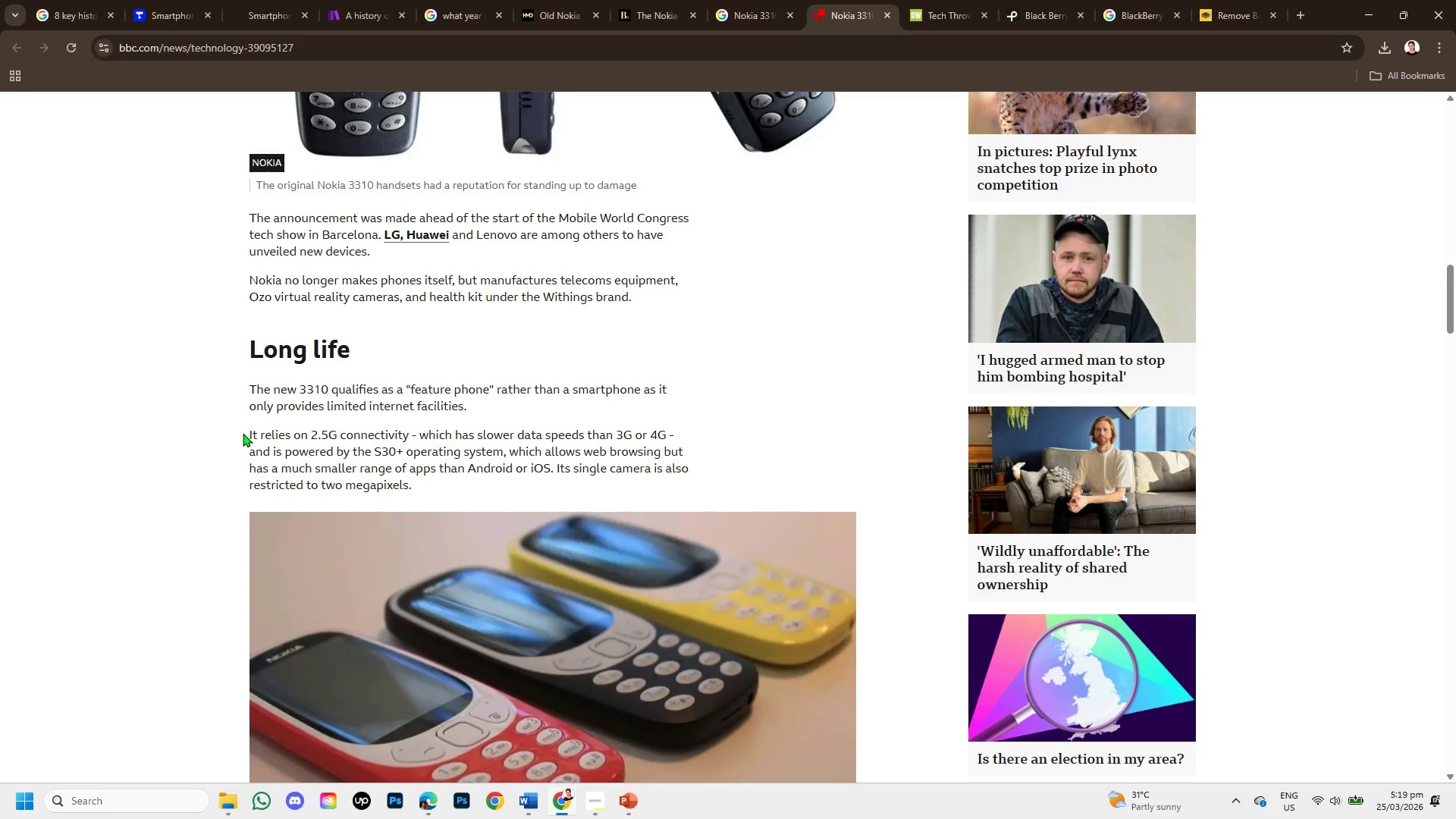 
left_click_drag(start_coordinate=[243, 433], to_coordinate=[643, 479])
 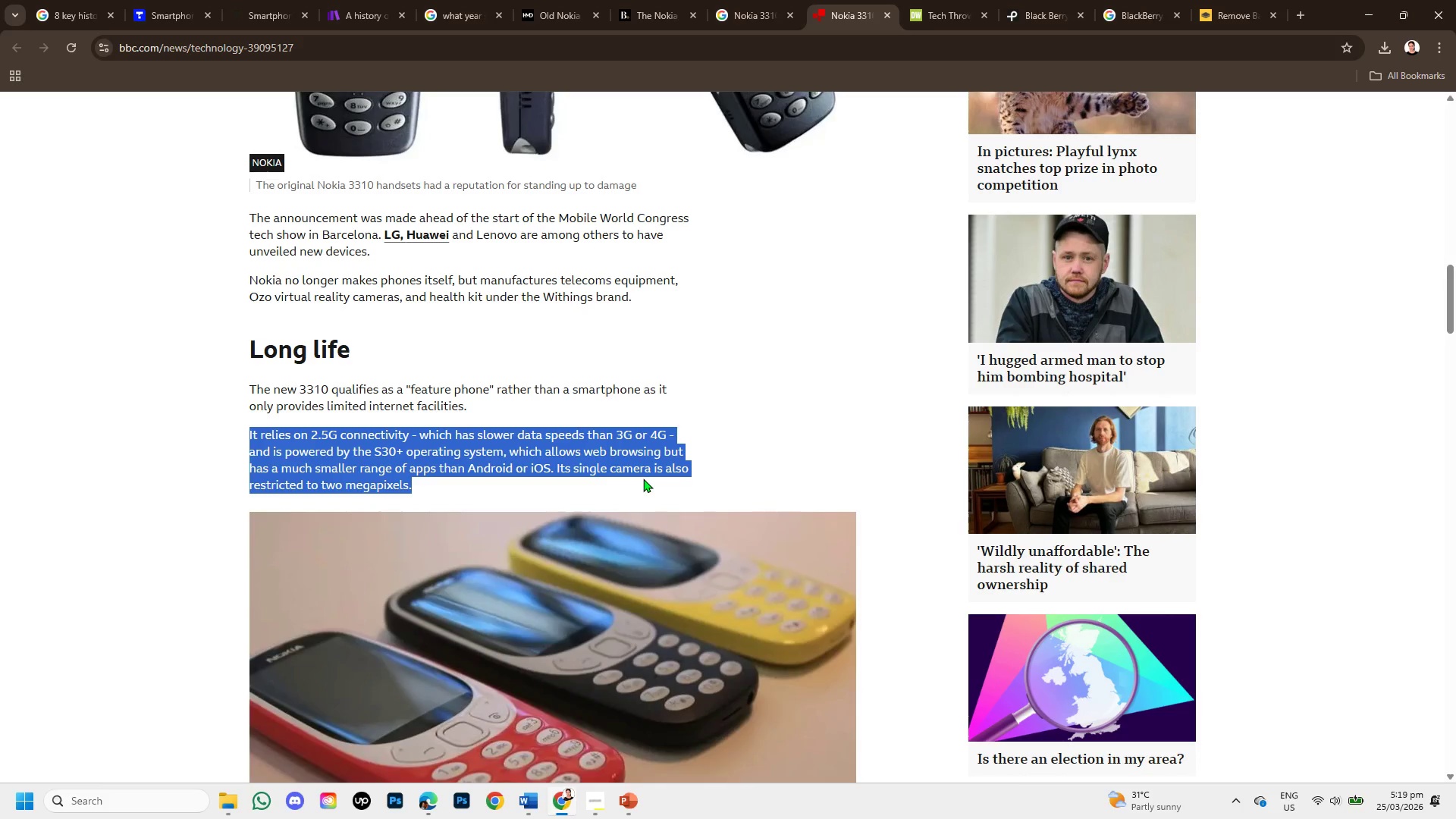 
scroll: coordinate [643, 479], scroll_direction: down, amount: 2.0
 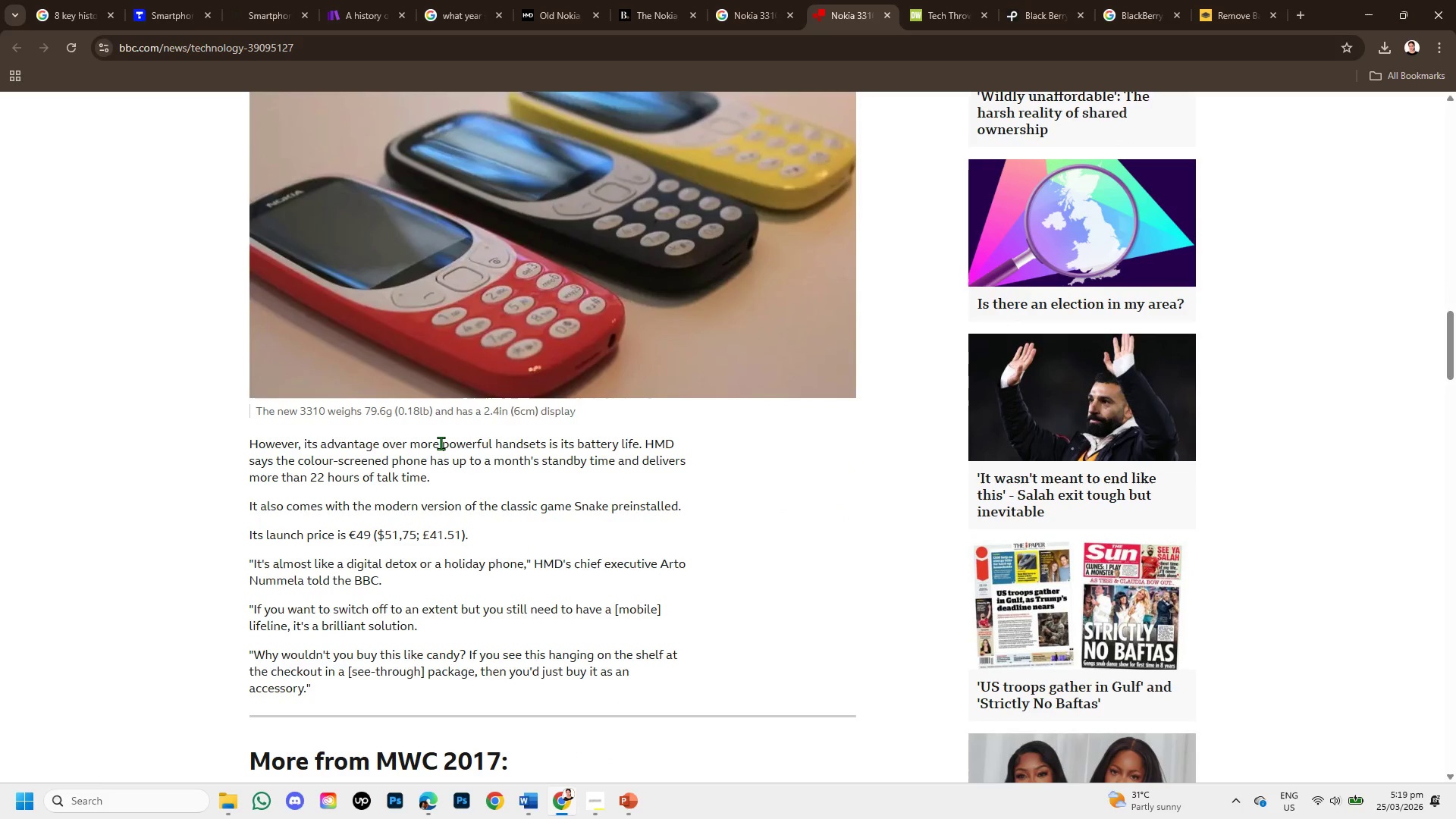 
wait(5.19)
 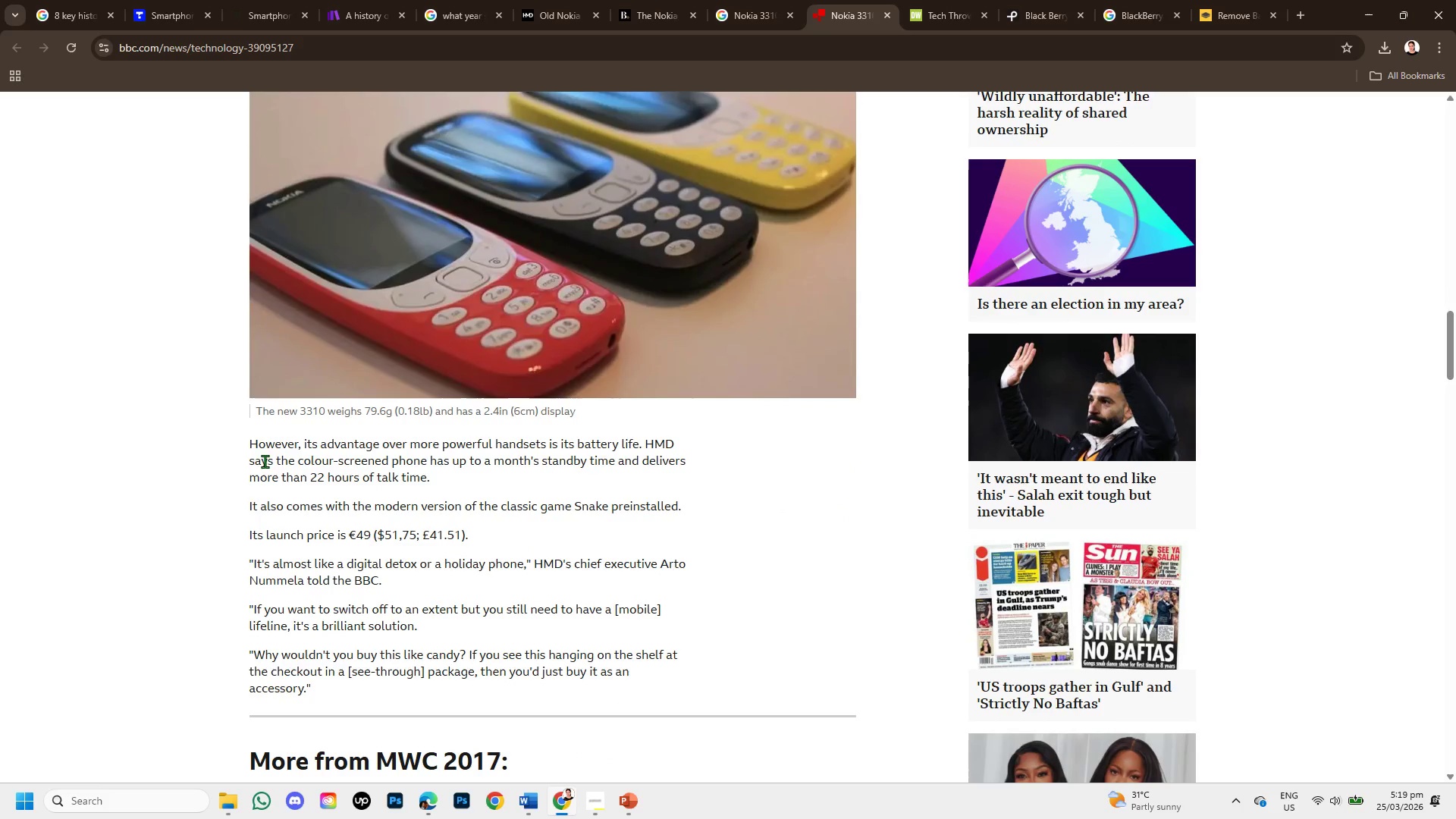 
left_click_drag(start_coordinate=[411, 443], to_coordinate=[675, 481])
 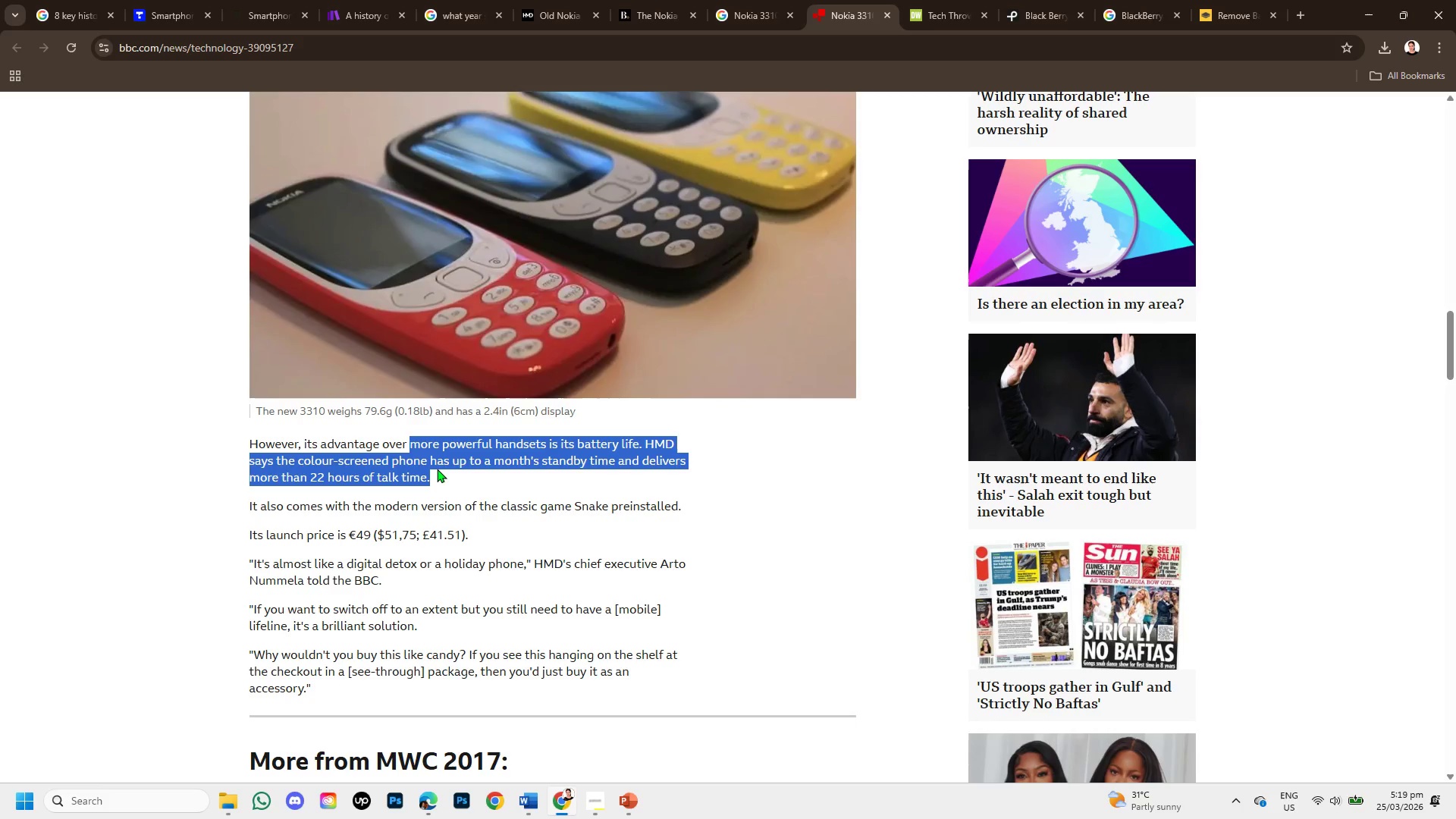 
wait(7.58)
 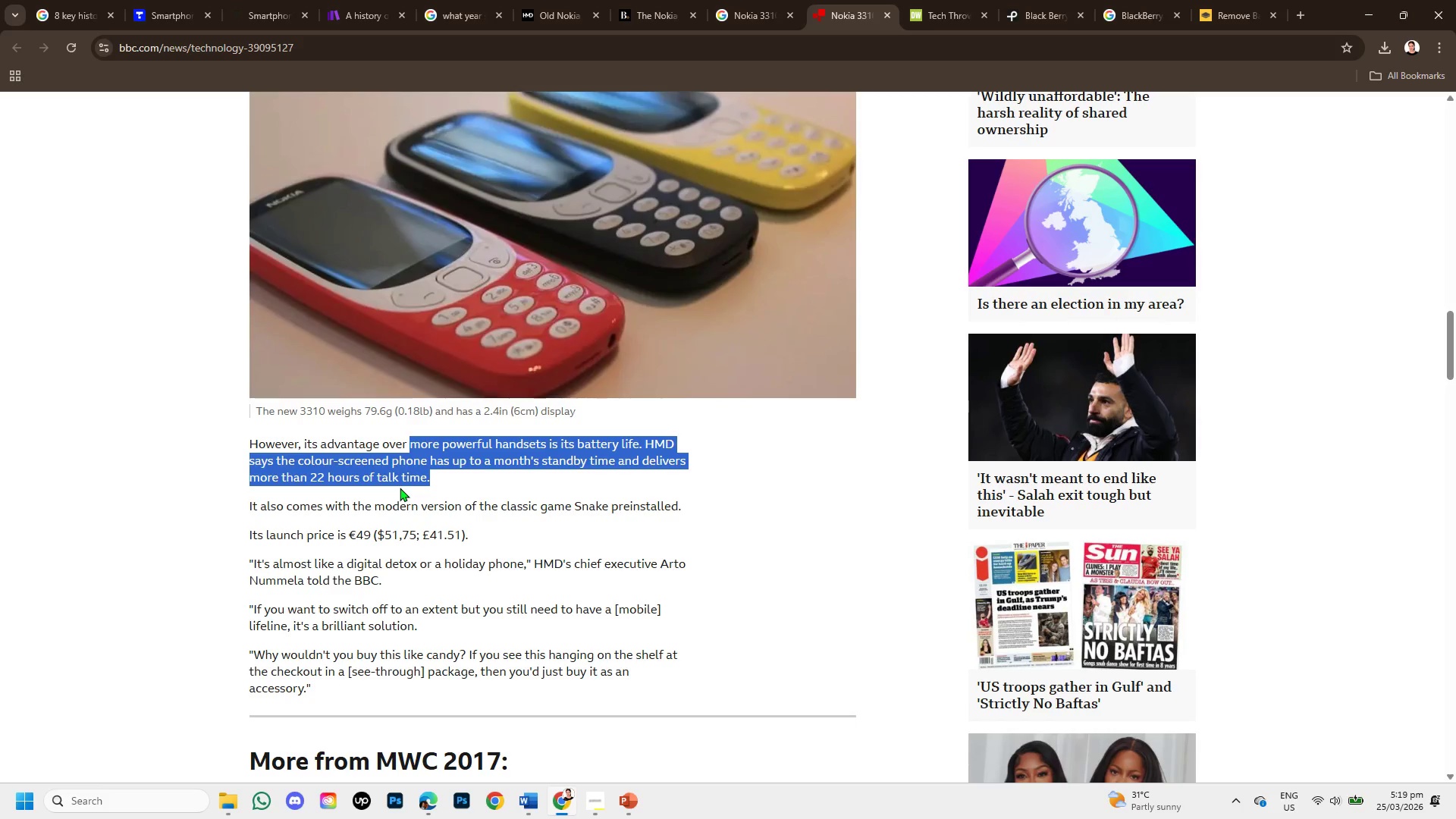 
scroll: coordinate [438, 469], scroll_direction: up, amount: 2.0
 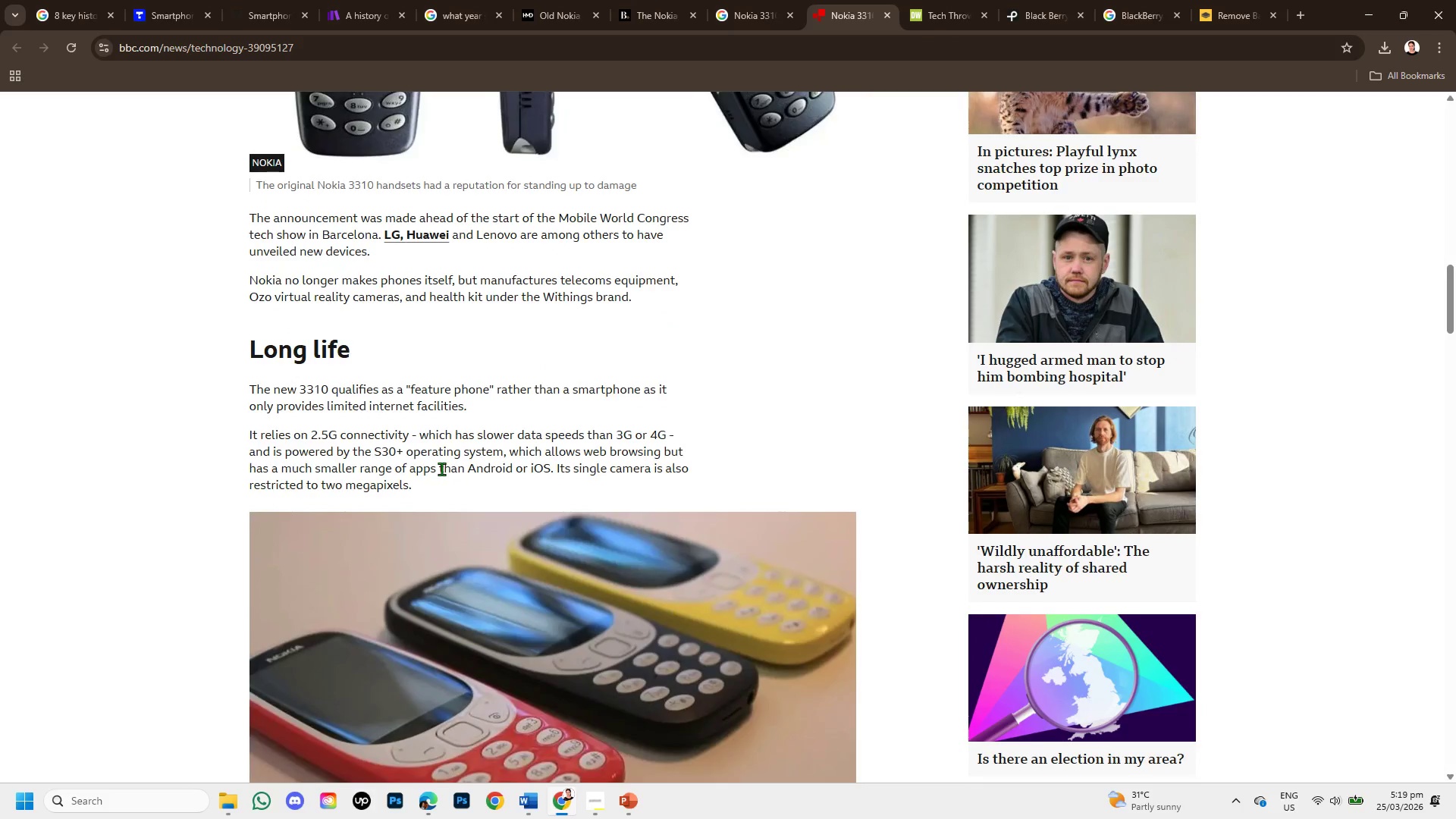 
scroll: coordinate [441, 469], scroll_direction: down, amount: 2.0
 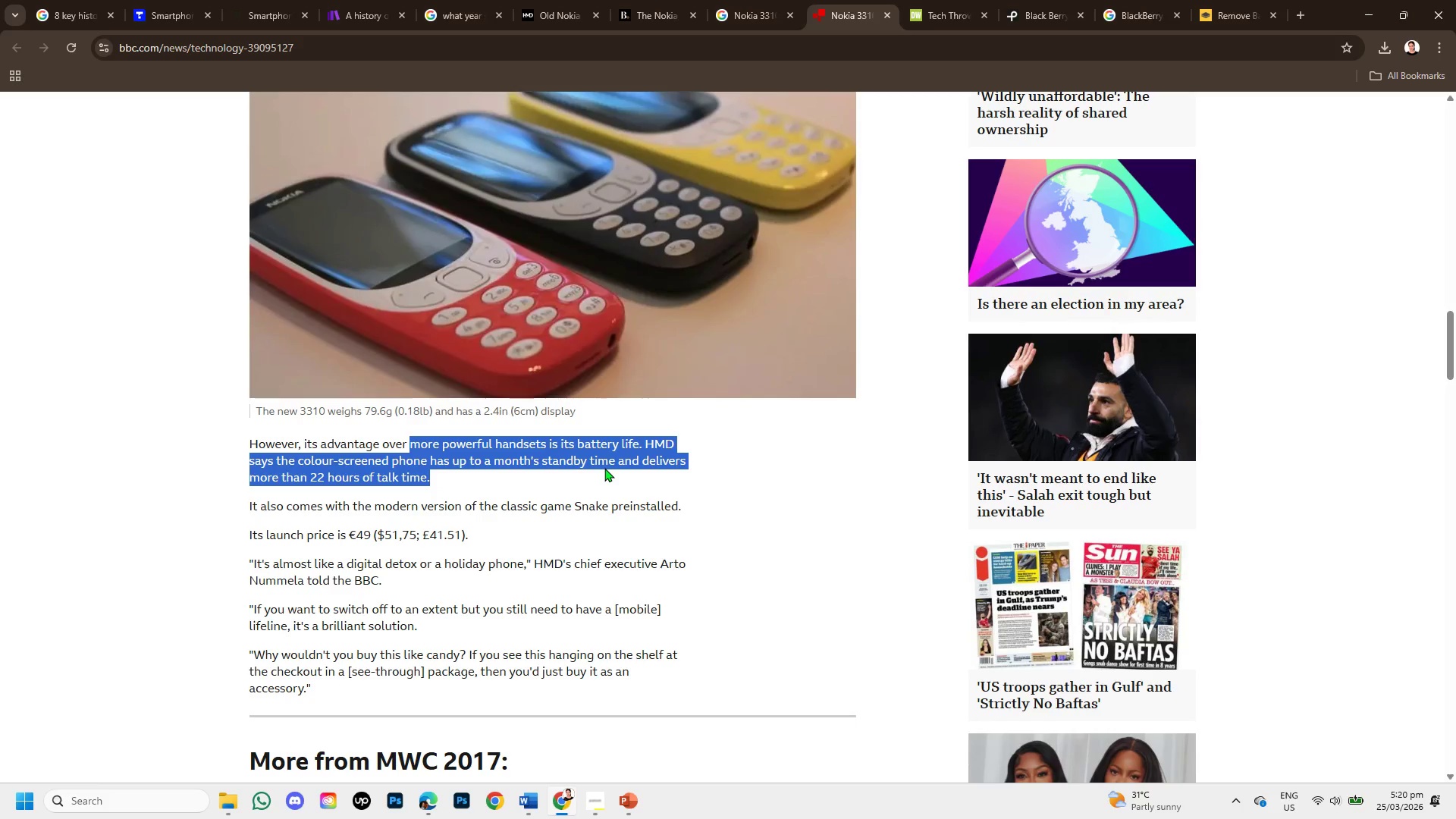 
wait(35.03)
 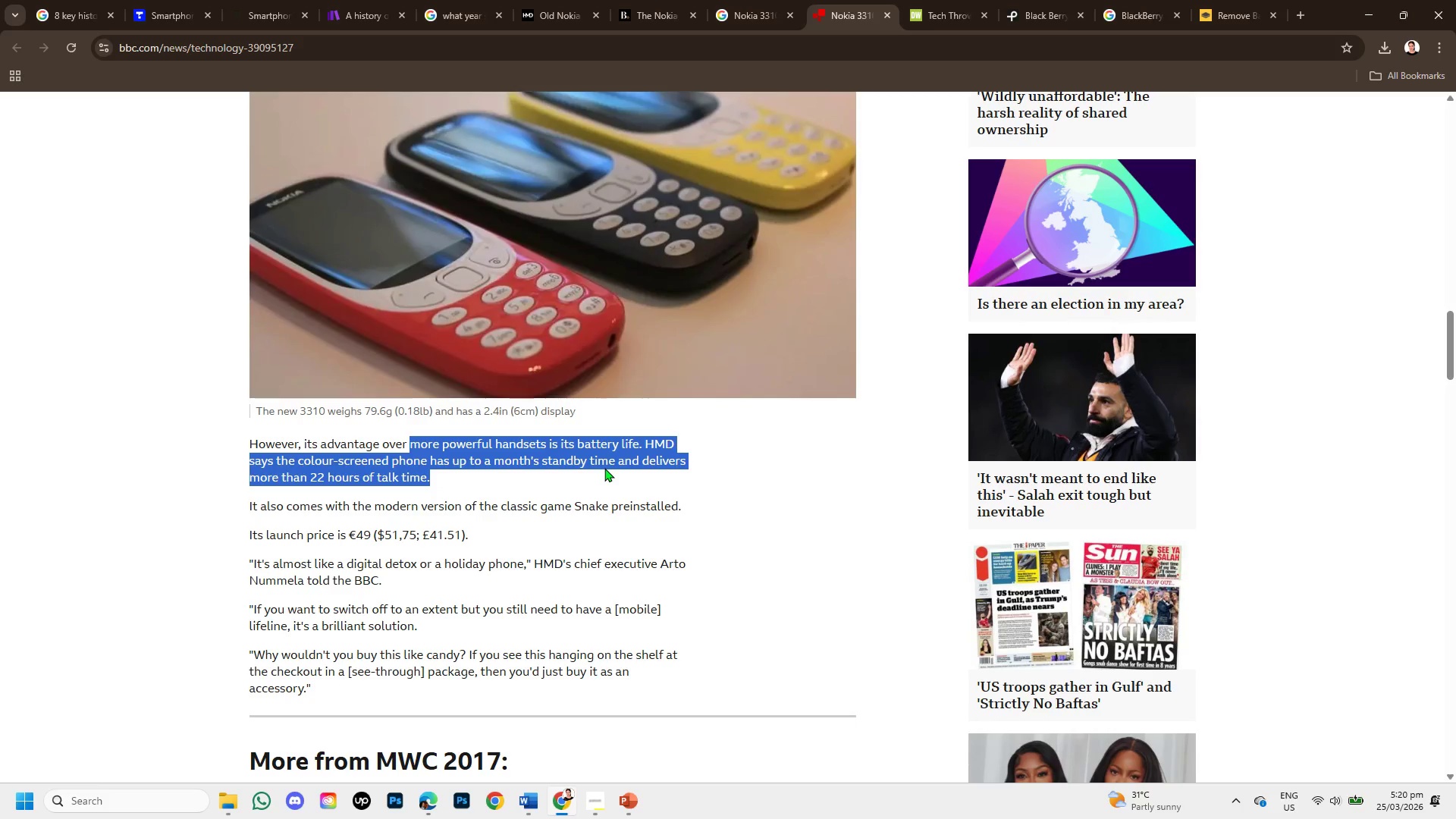 
left_click([585, 479])
 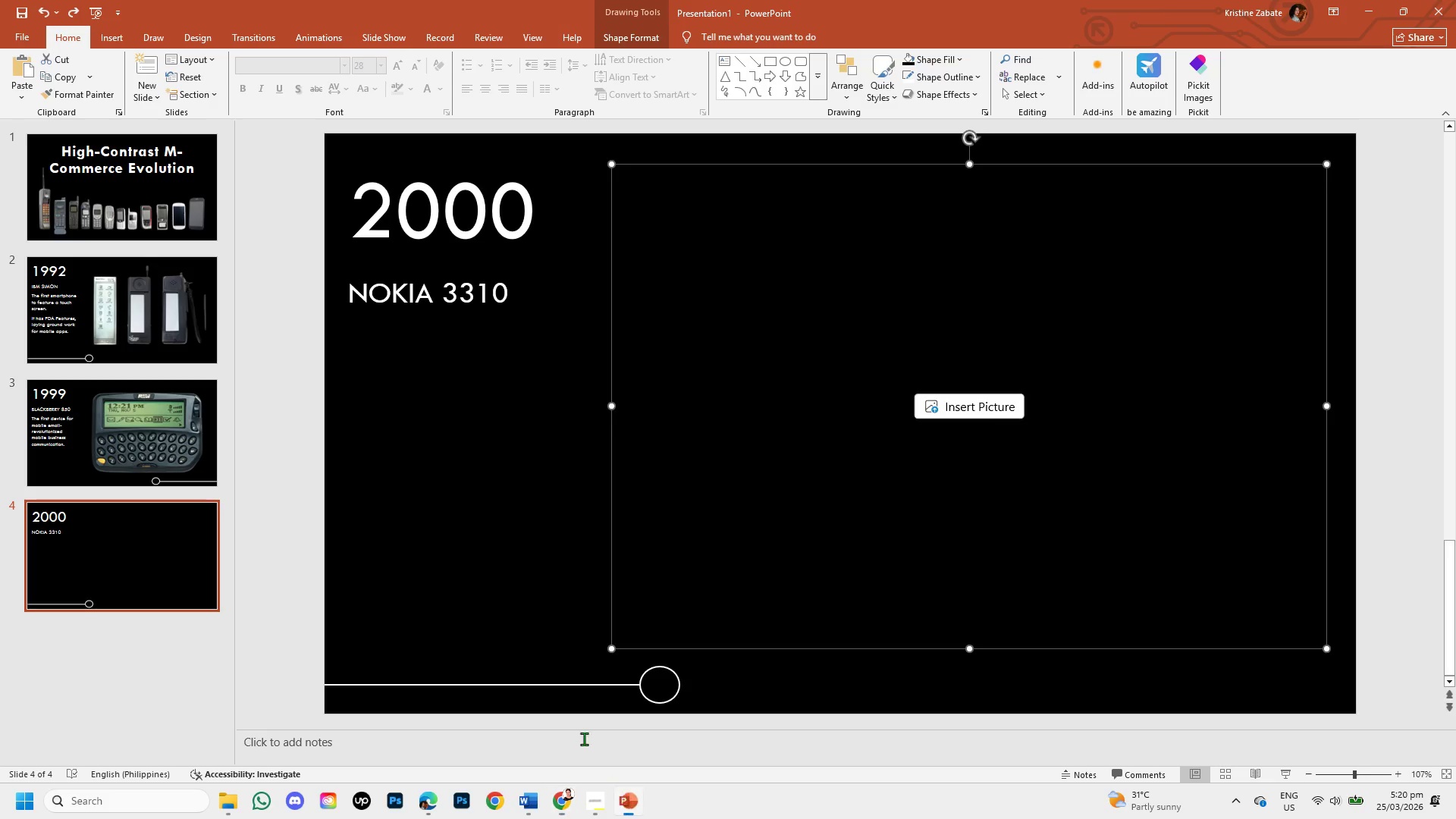 
left_click([419, 297])
 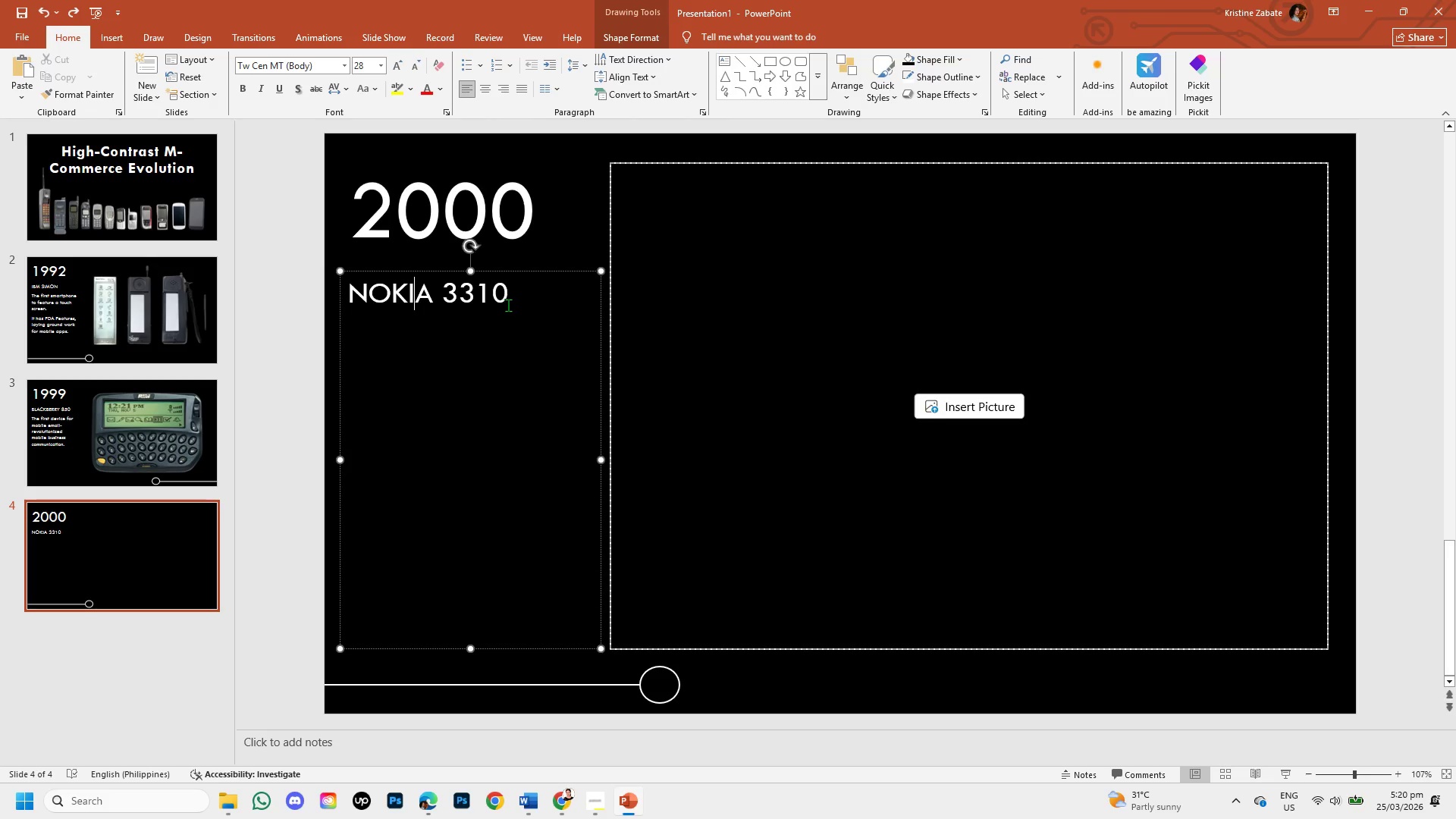 
left_click([513, 297])
 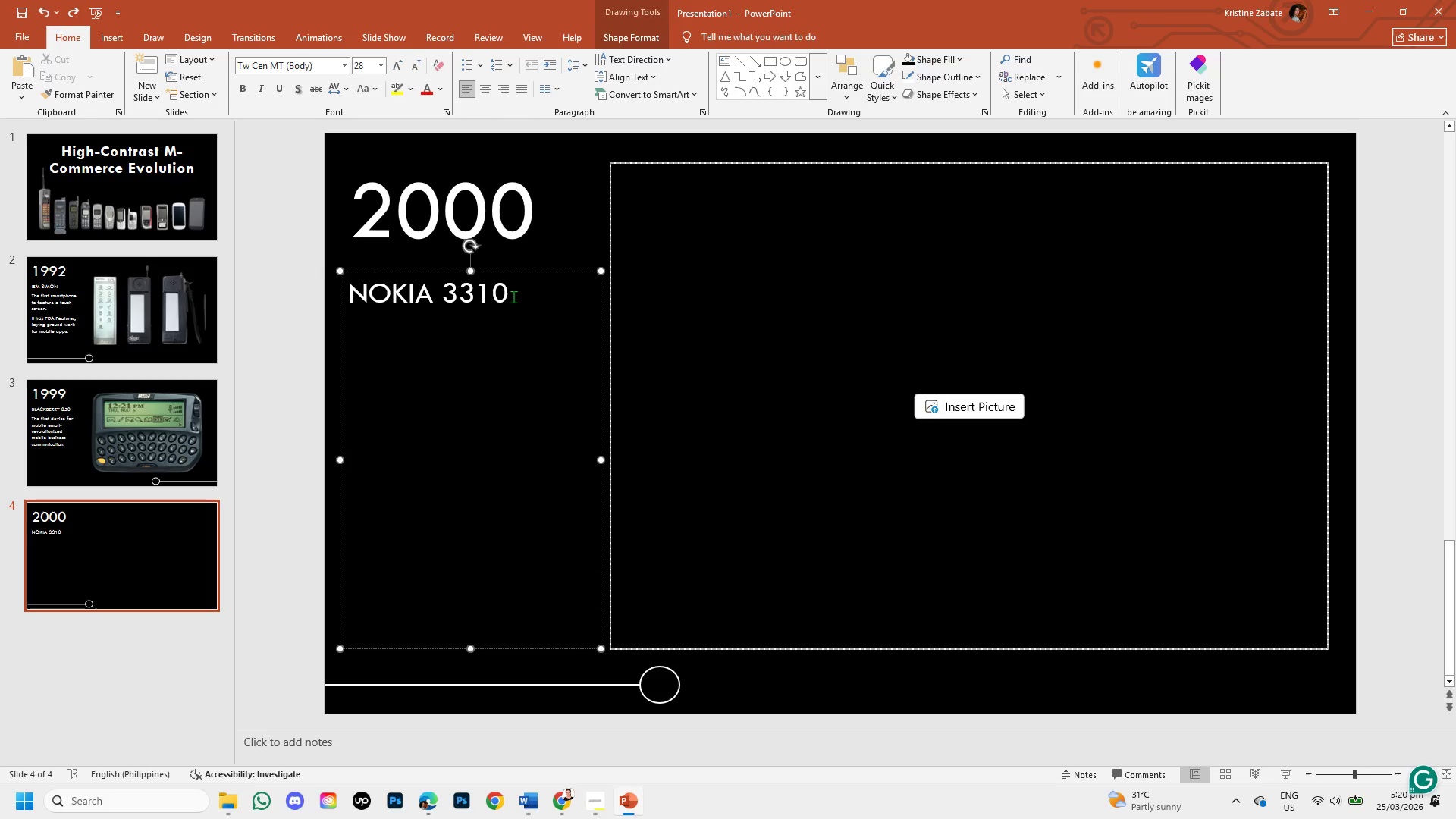 
key(Enter)
 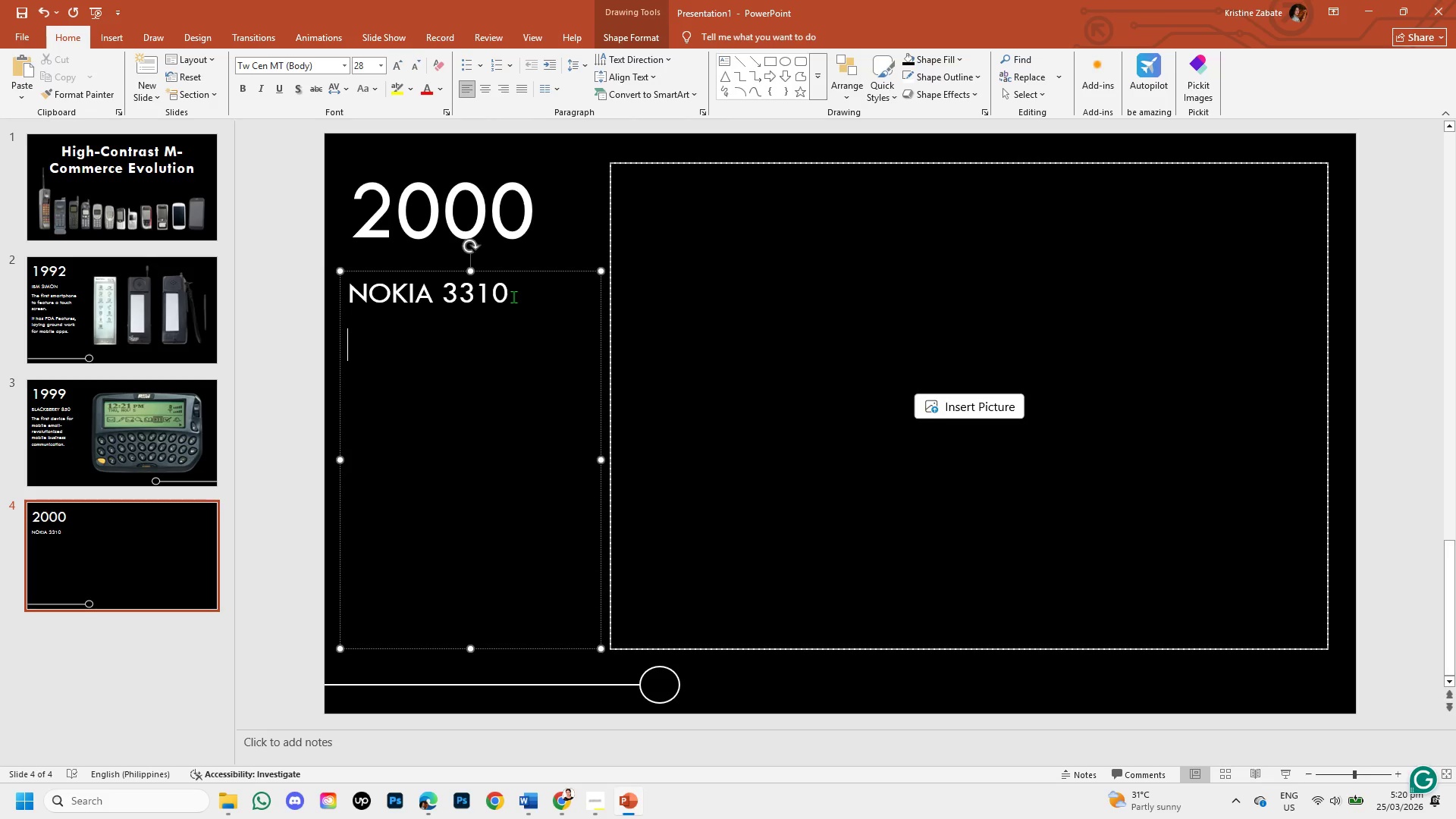 
key(Enter)
 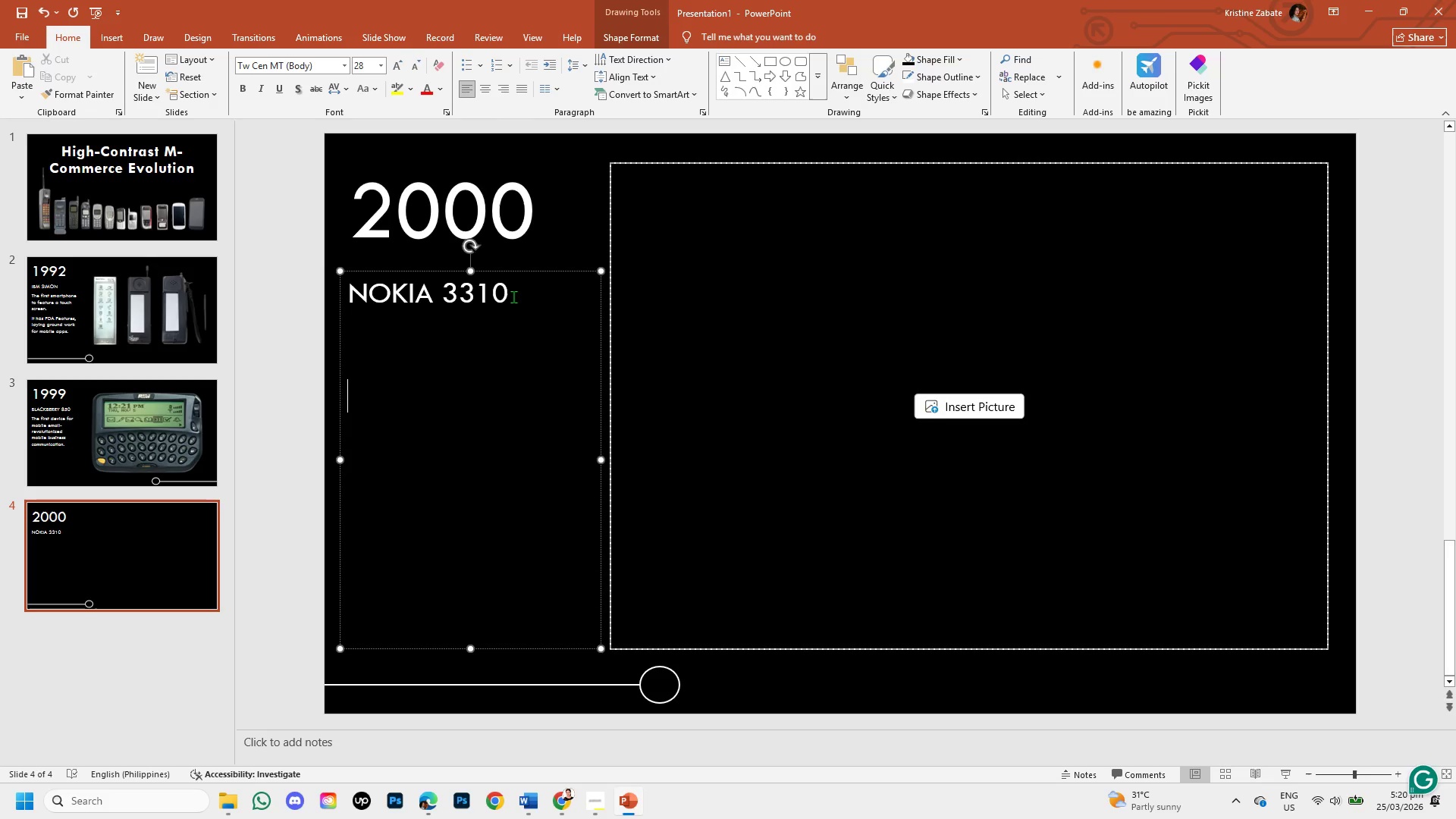 
key(Backspace)
type(pO[Insert])
key(Backspace)
key(Backspace)
type(Popularized long battery life and durable phones, )
 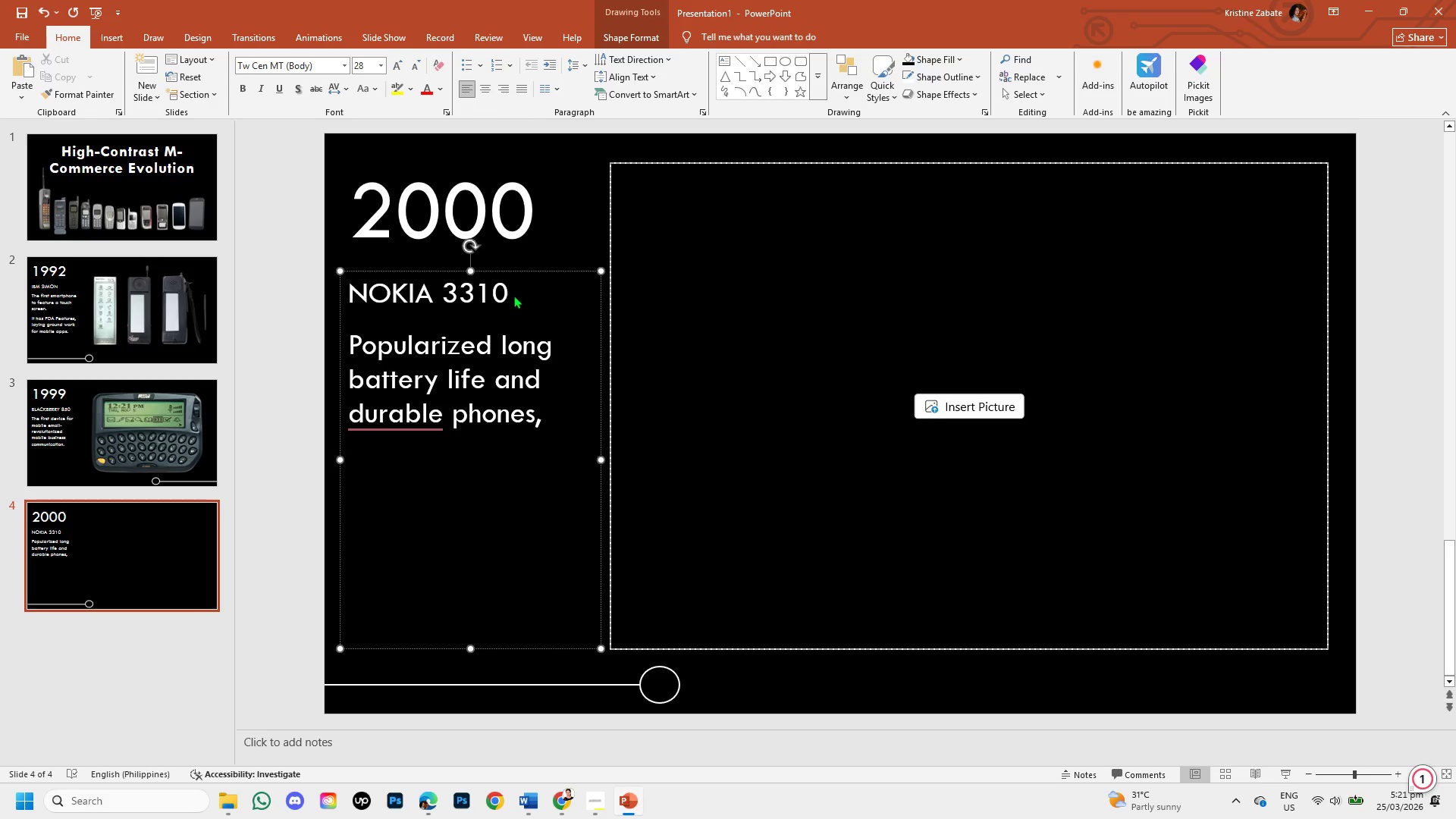 
mouse_move([419, 426])
 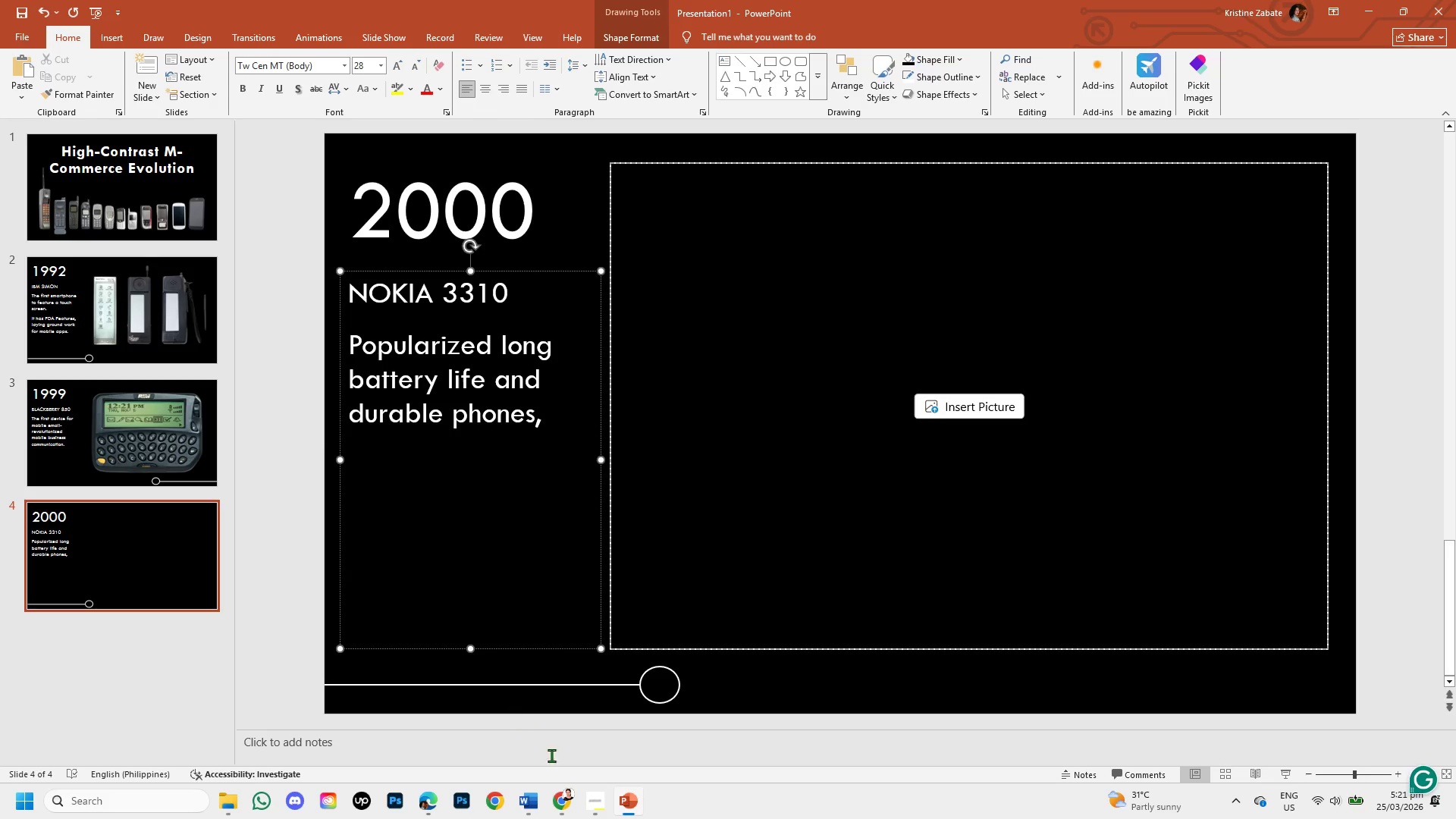 
left_click([554, 793])
 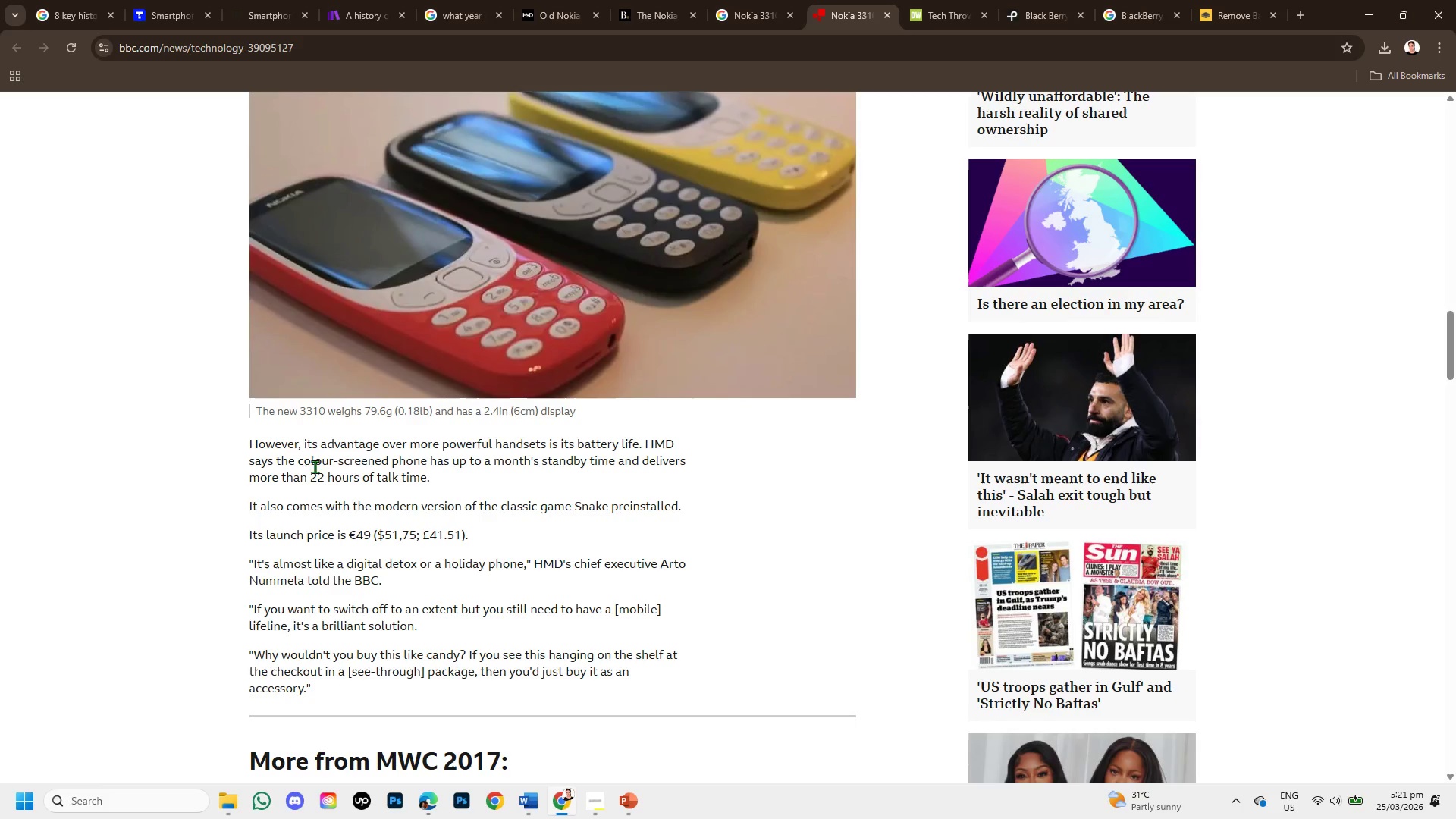 
wait(8.09)
 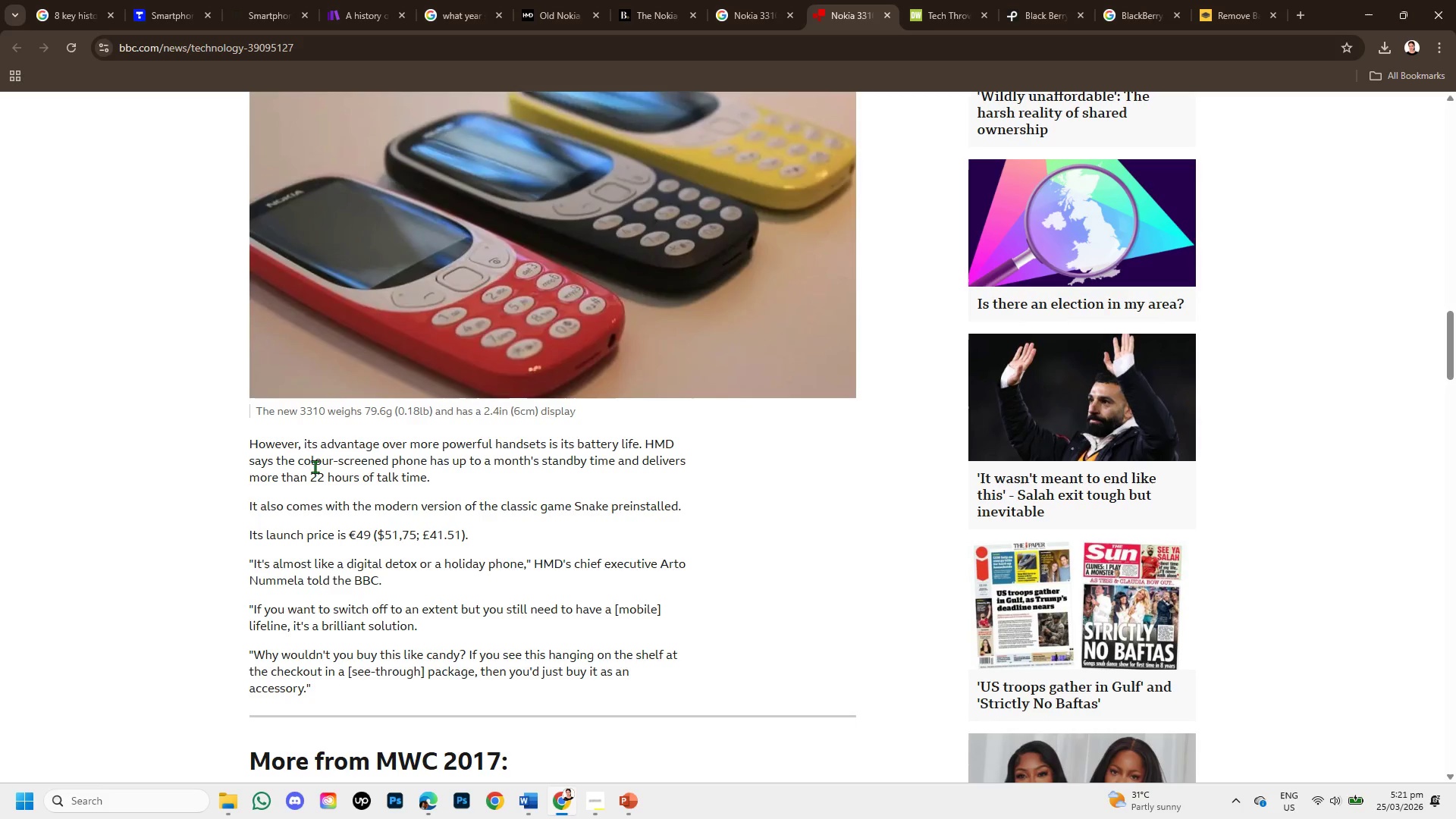 
left_click_drag(start_coordinate=[276, 457], to_coordinate=[450, 480])
 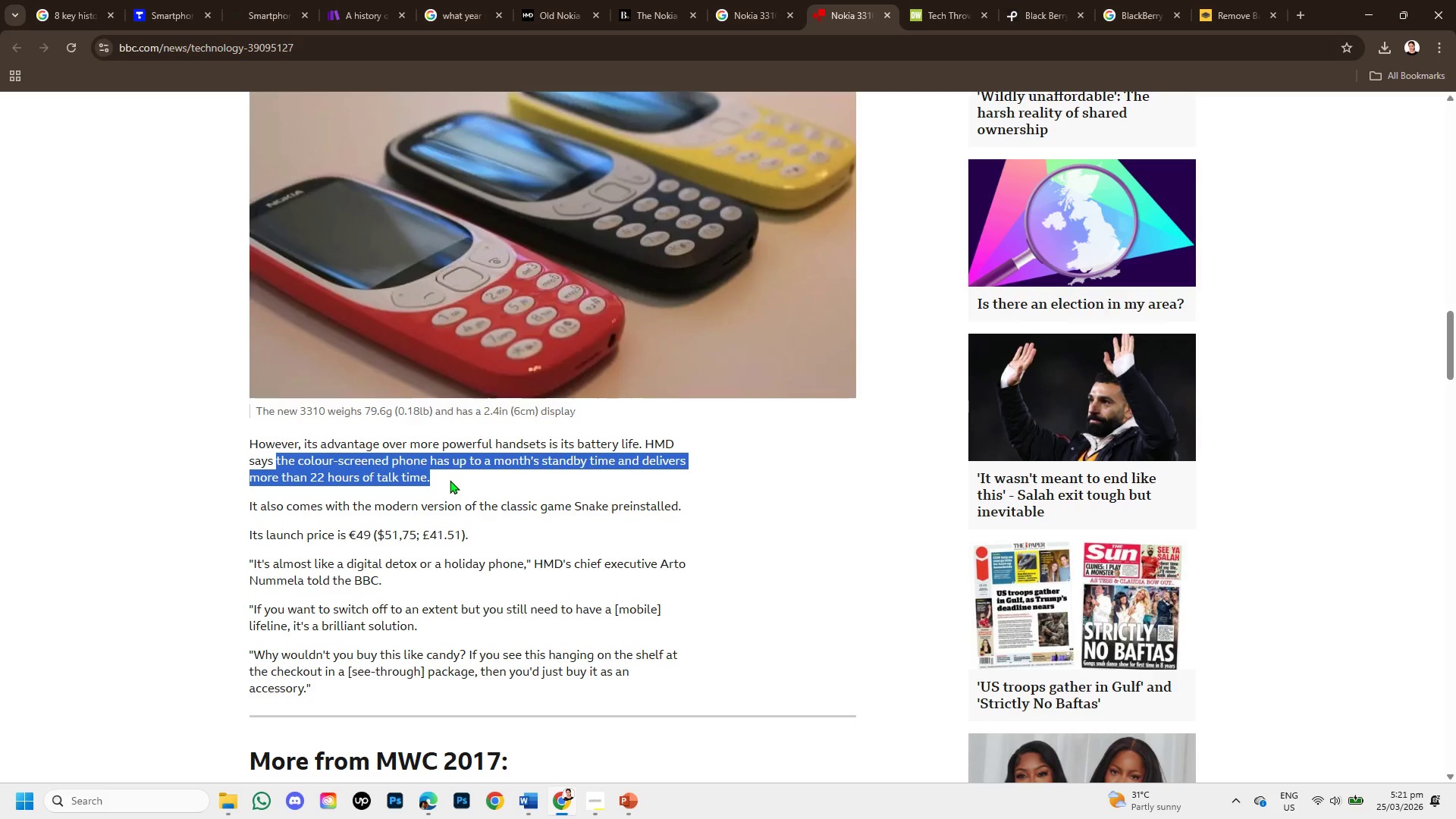 
key(Control+C)
 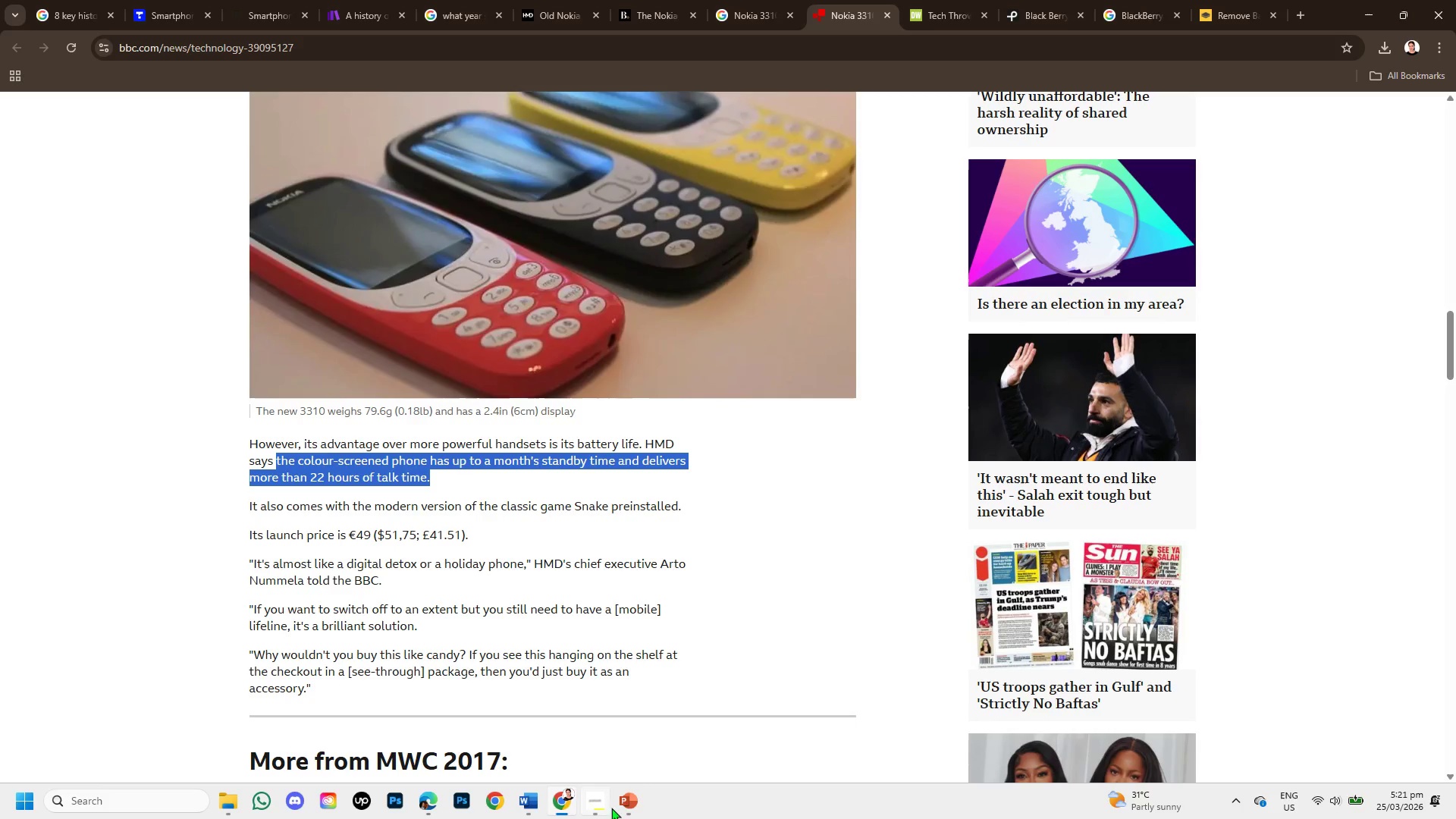 
left_click([626, 796])
 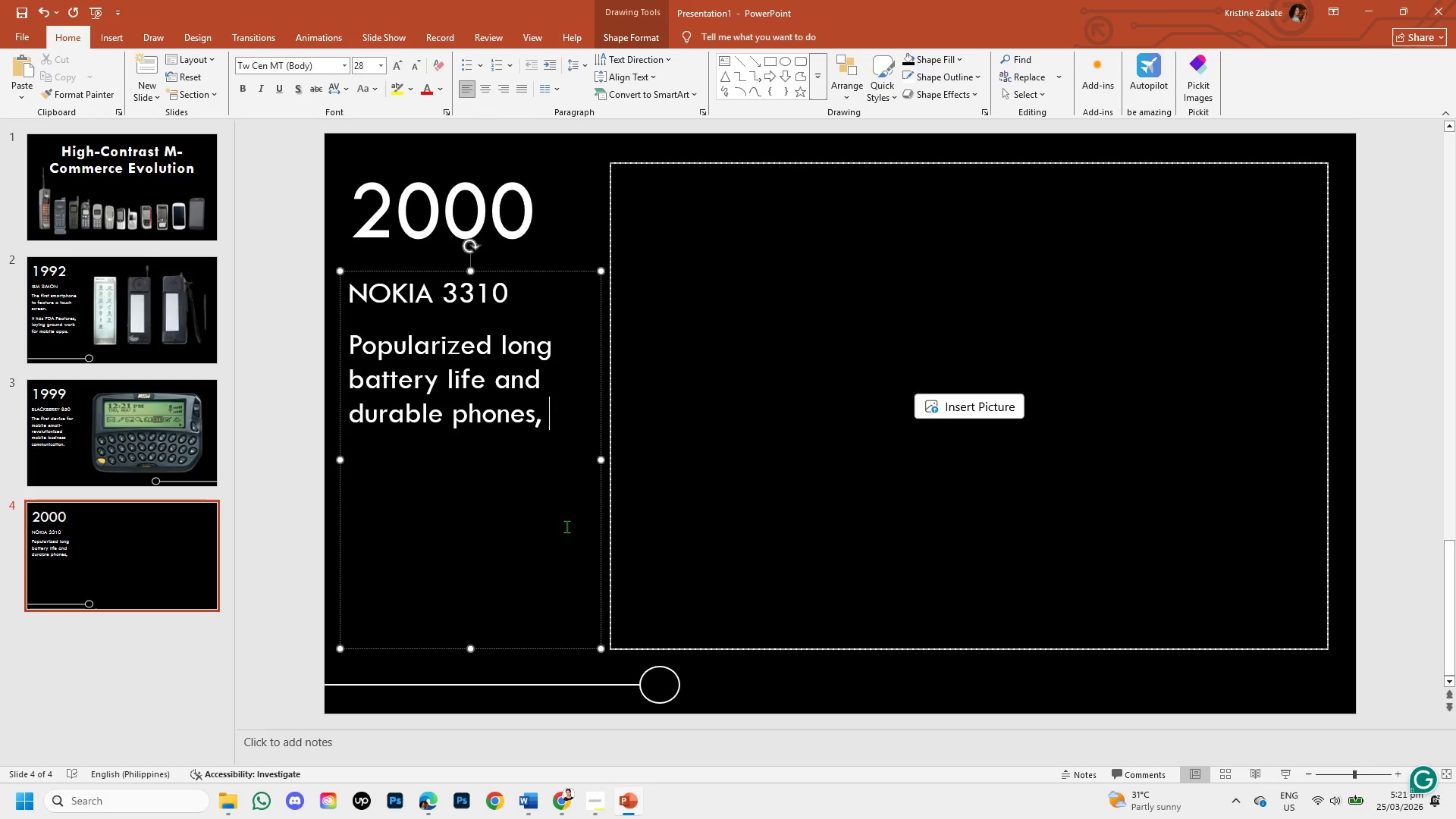 
key(Control+V)
 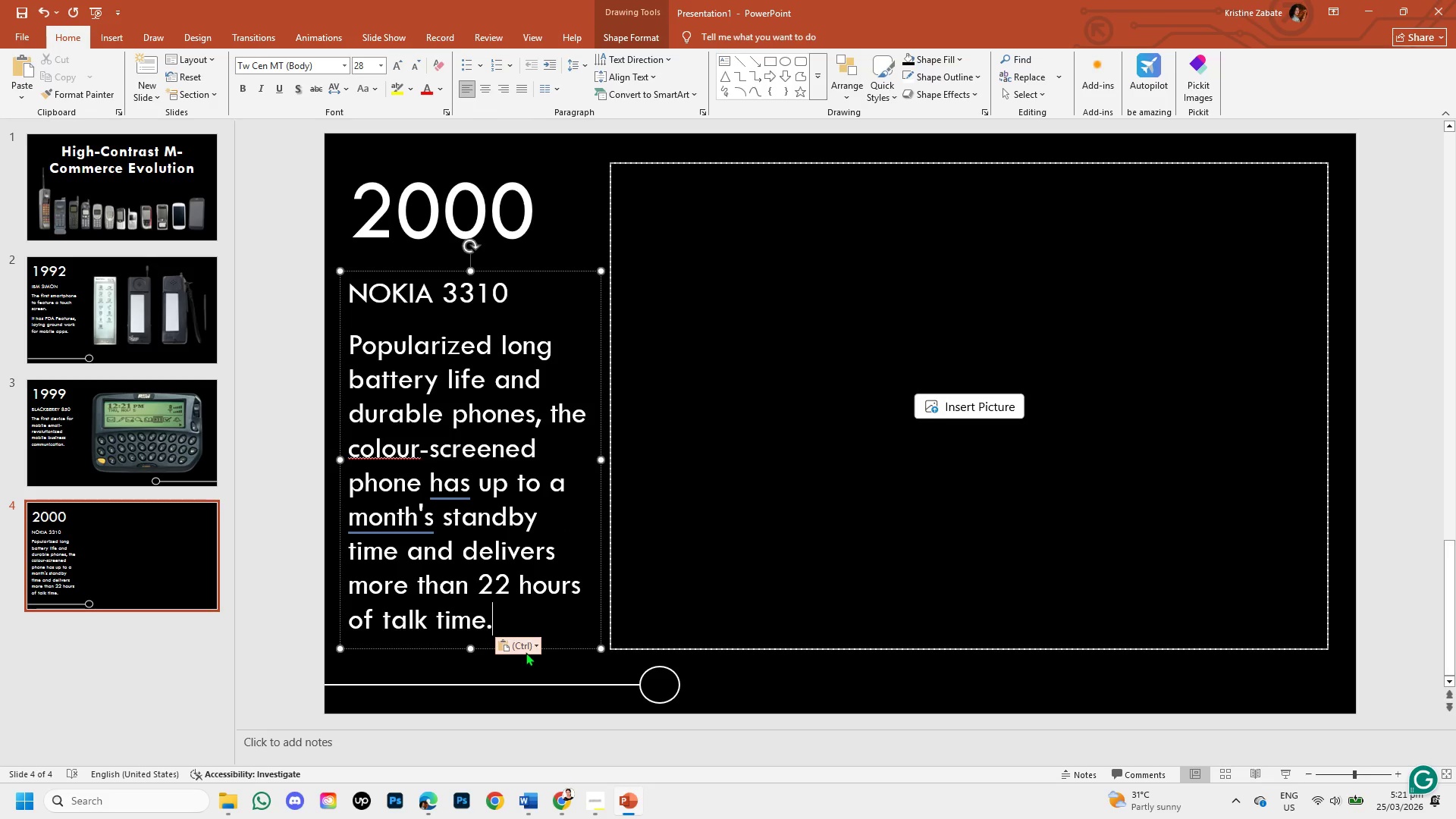 
left_click([531, 640])
 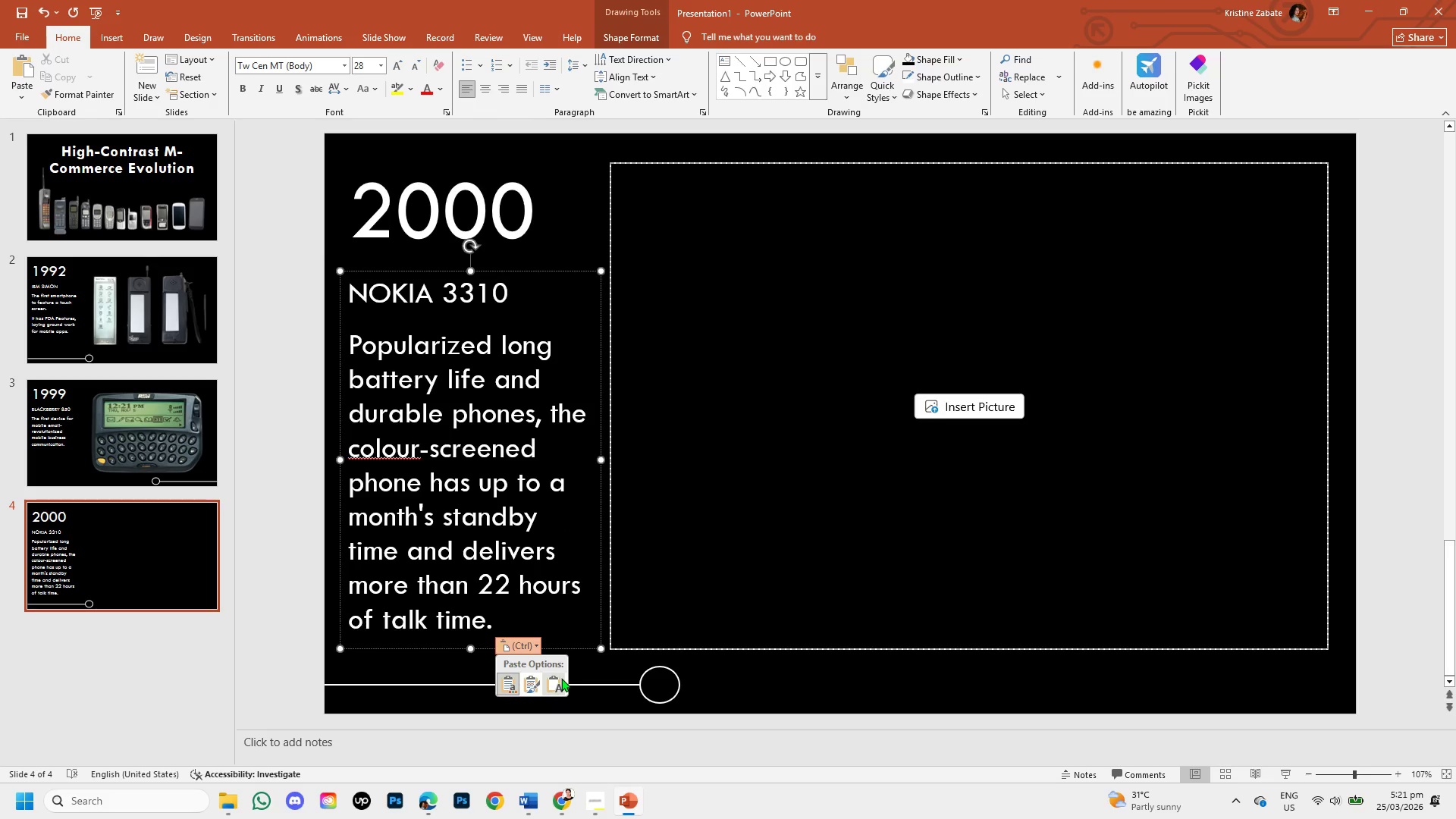 
left_click([561, 678])
 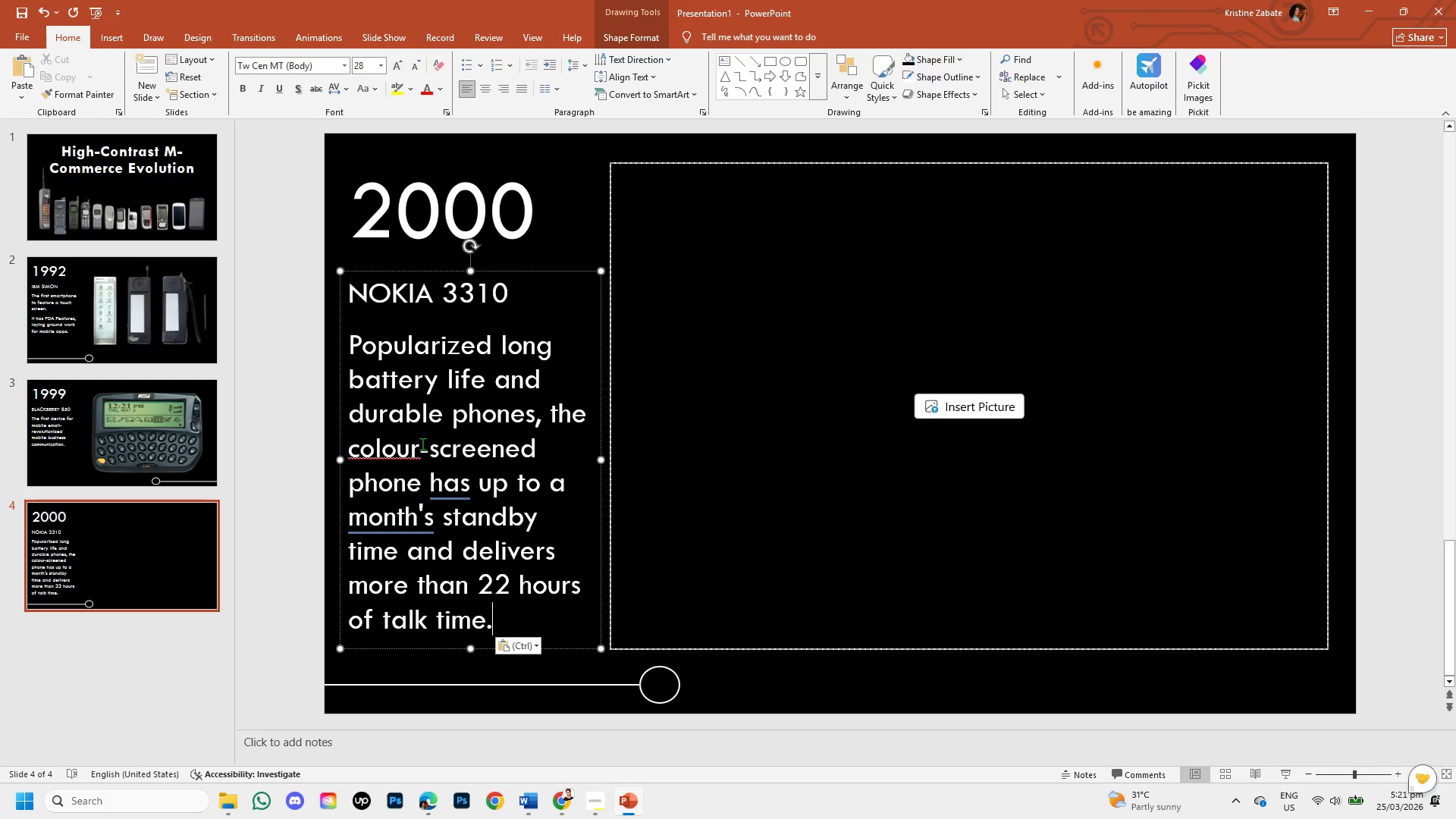 
left_click([416, 444])
 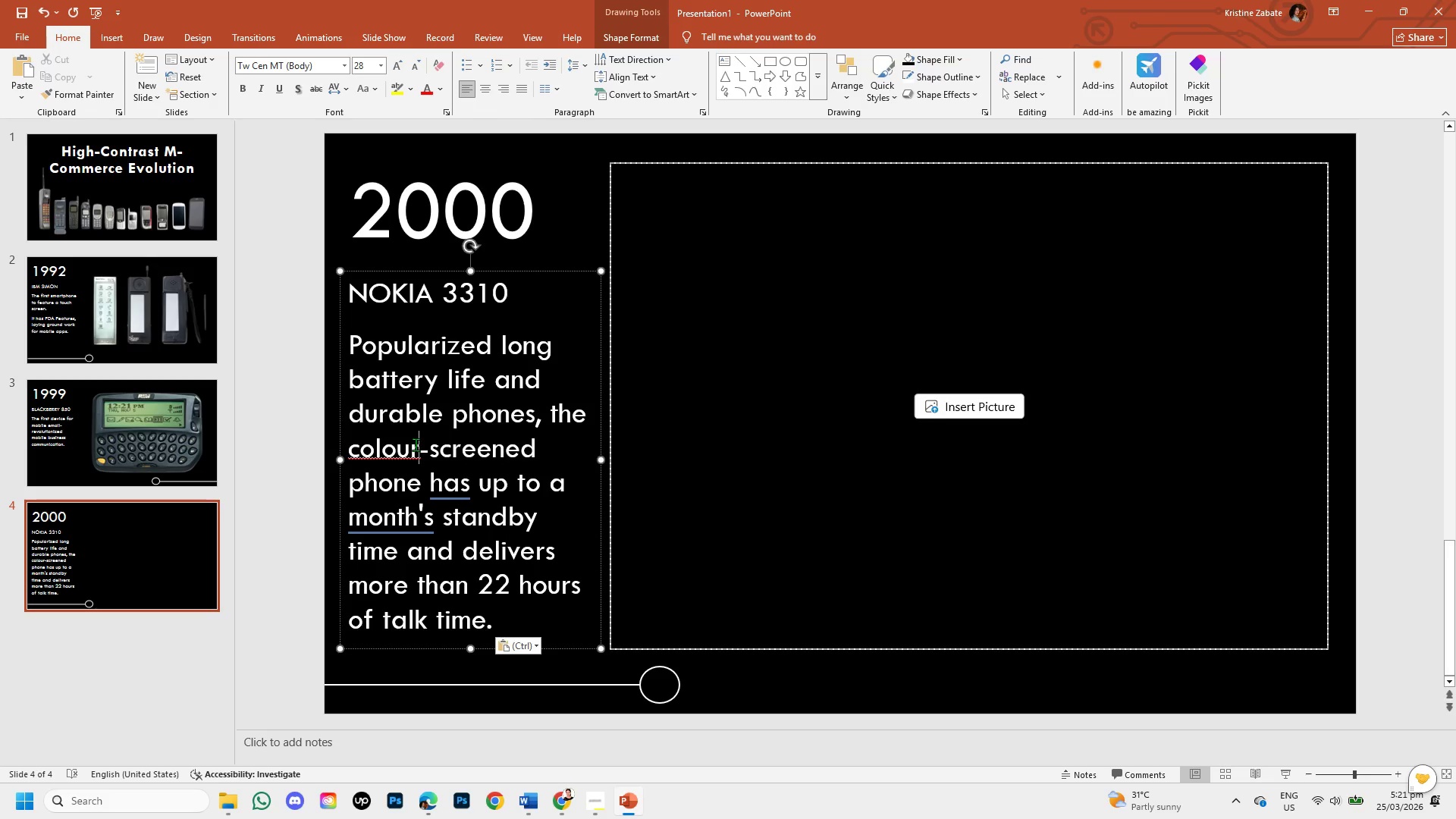 
key(Backspace)
 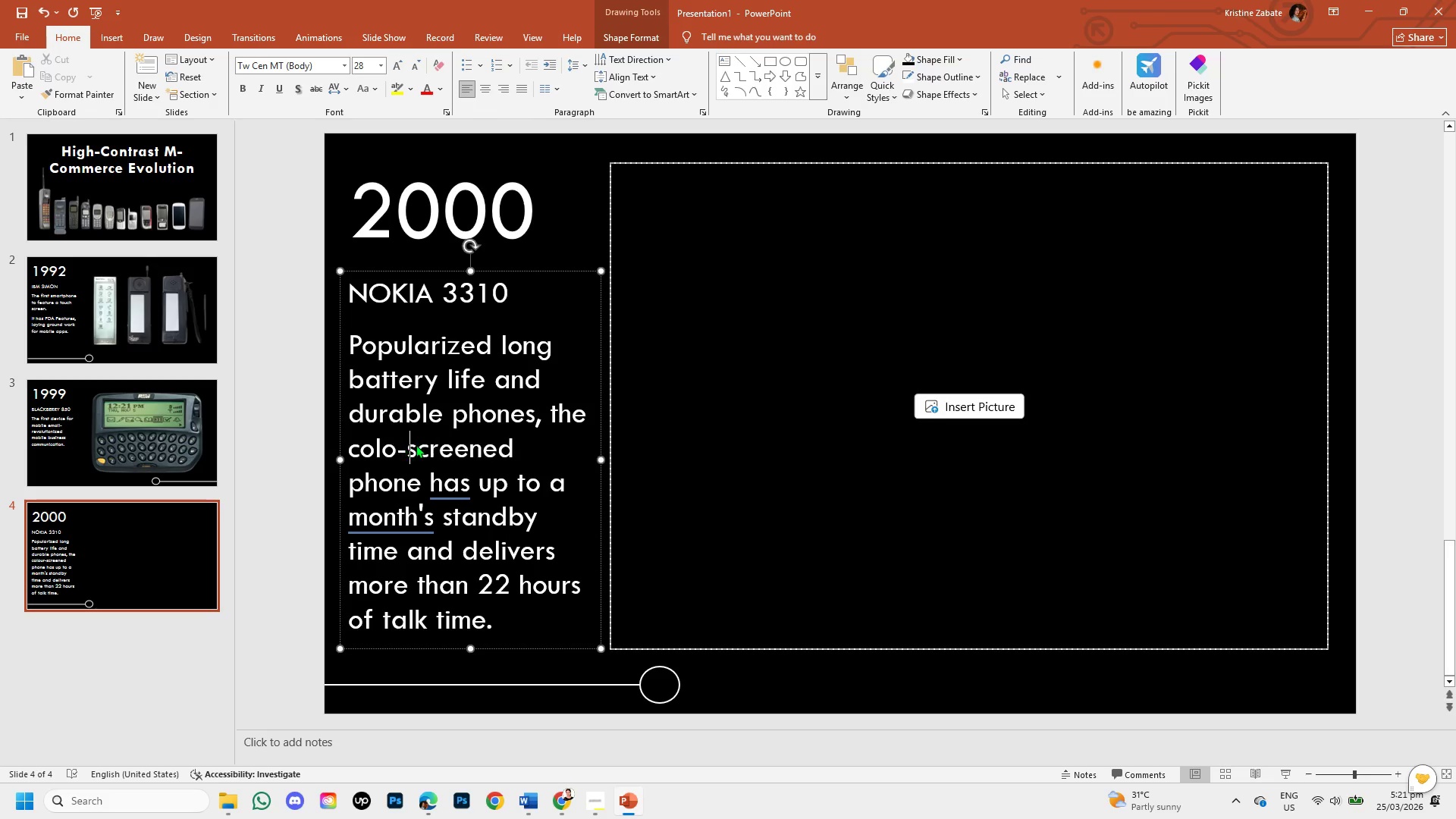 
key(Backspace)
 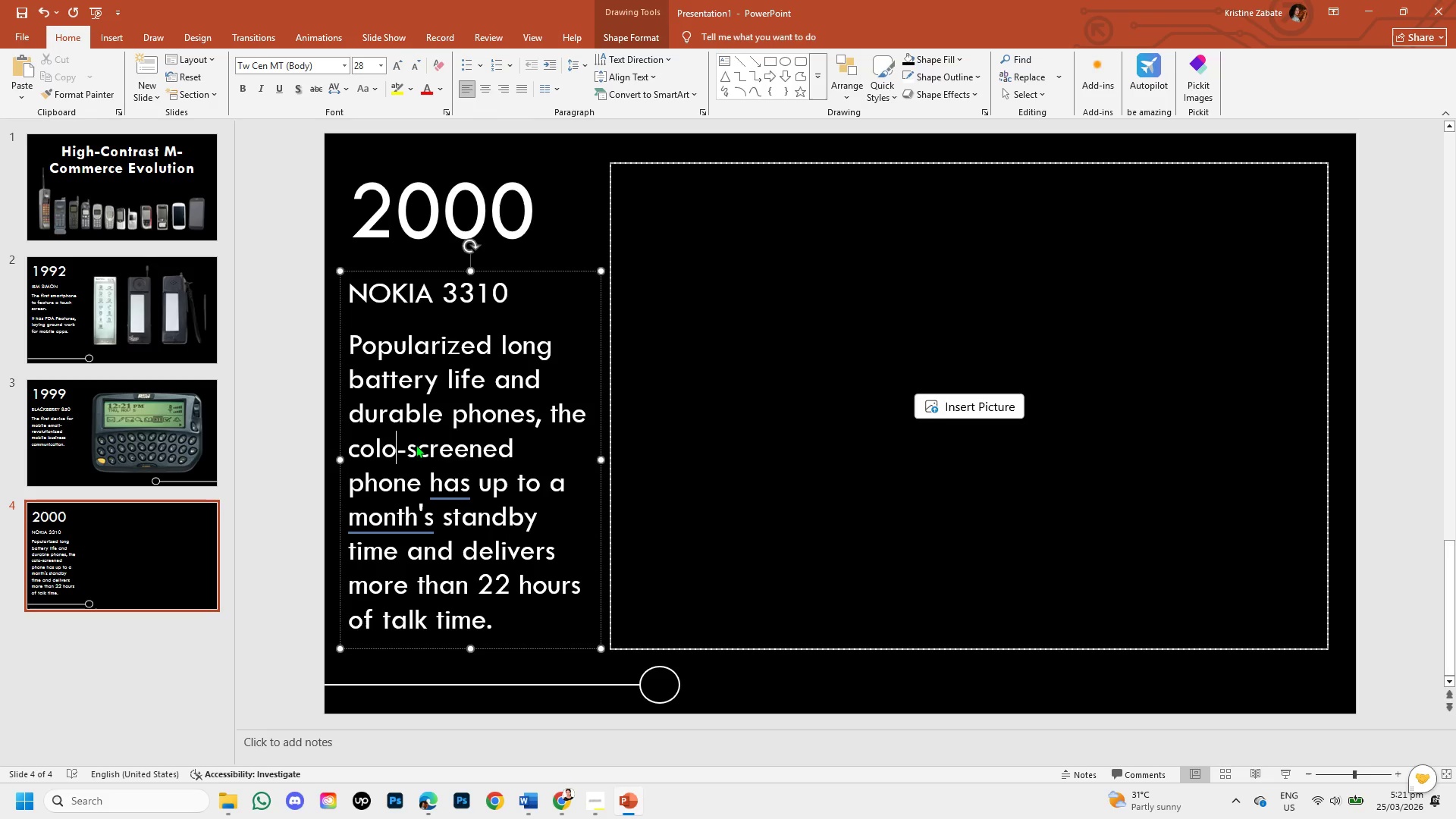 
key(R)
 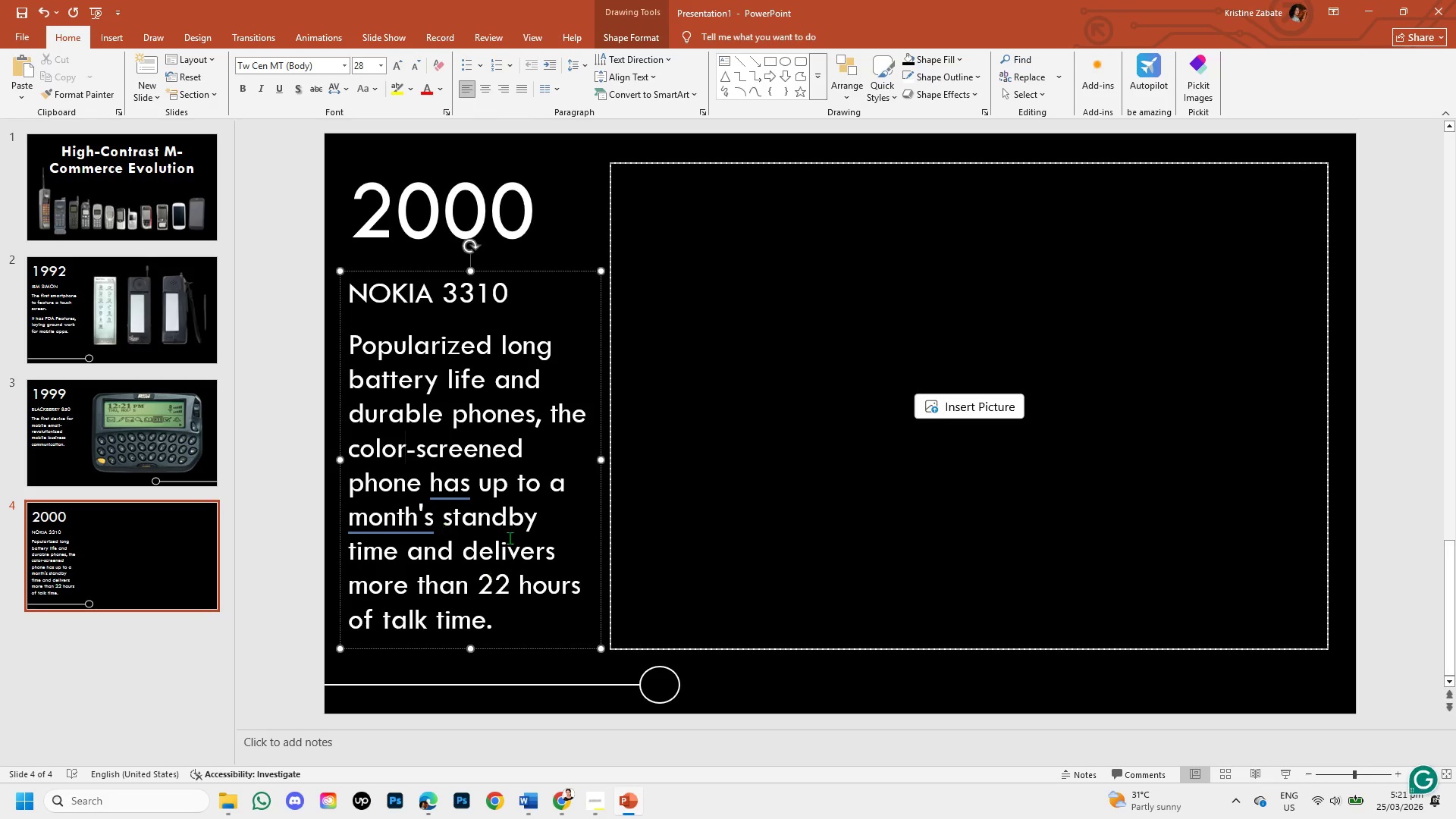 
left_click([462, 482])
 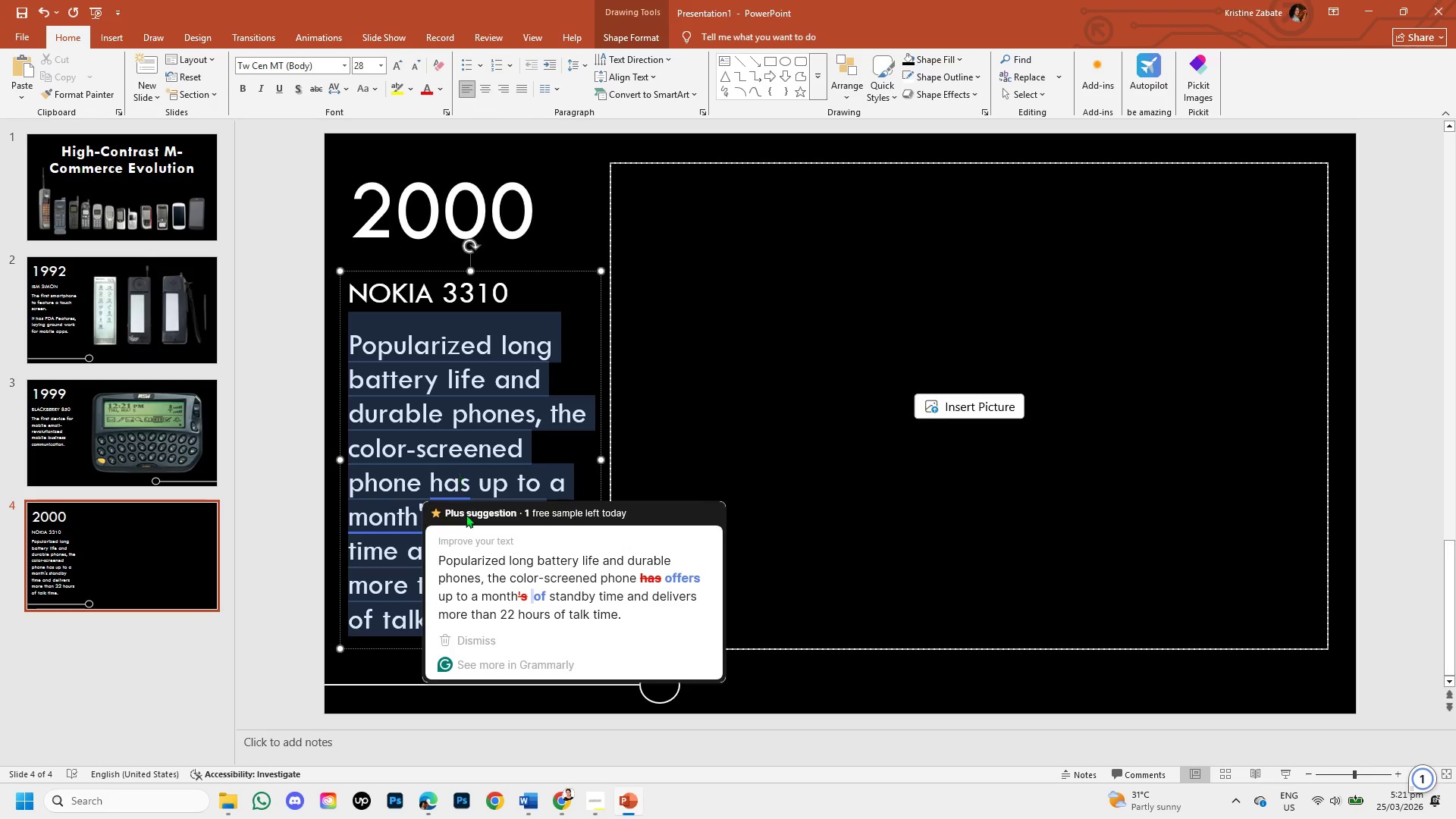 
left_click([486, 566])
 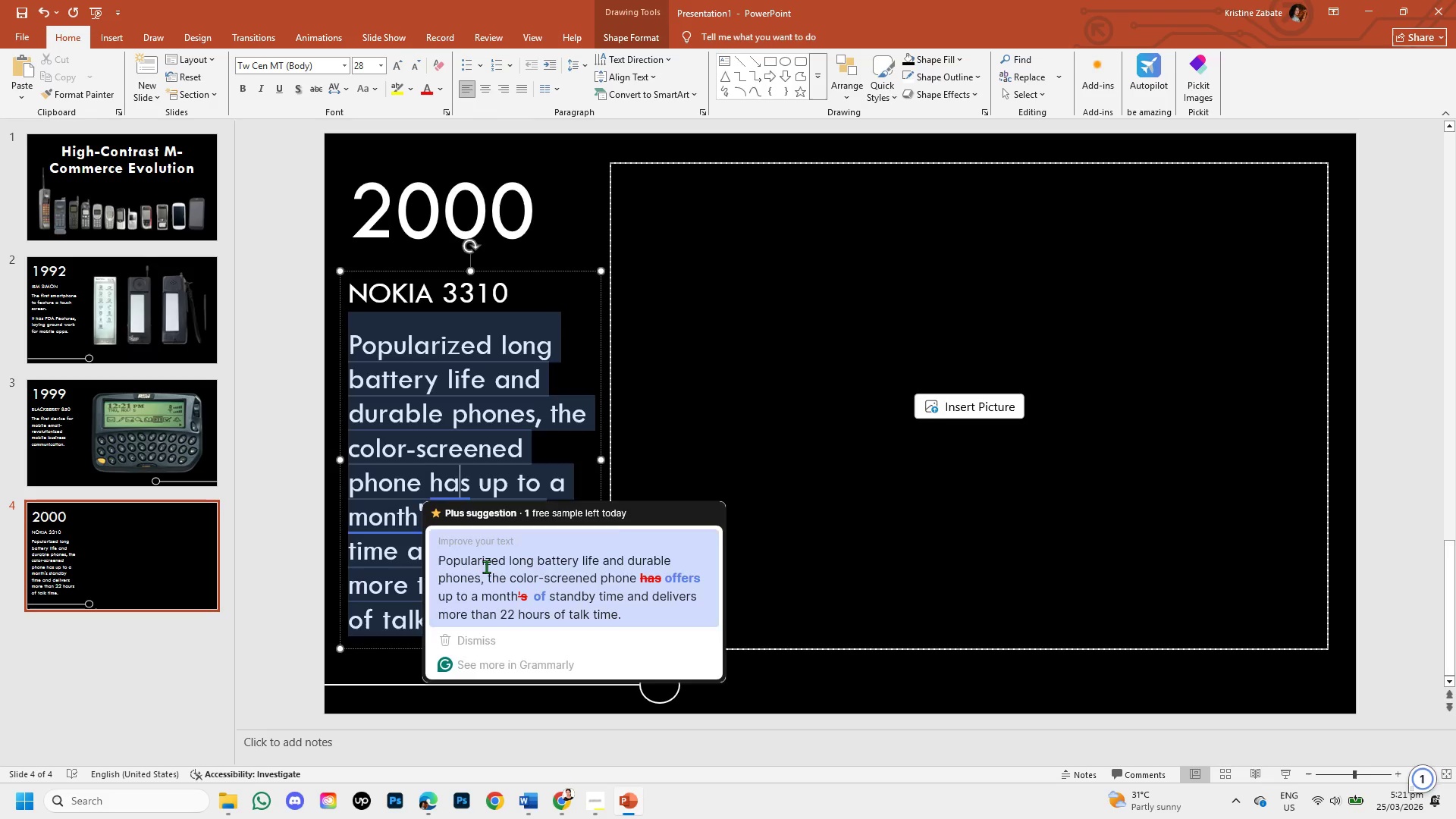 
key(Insert)
 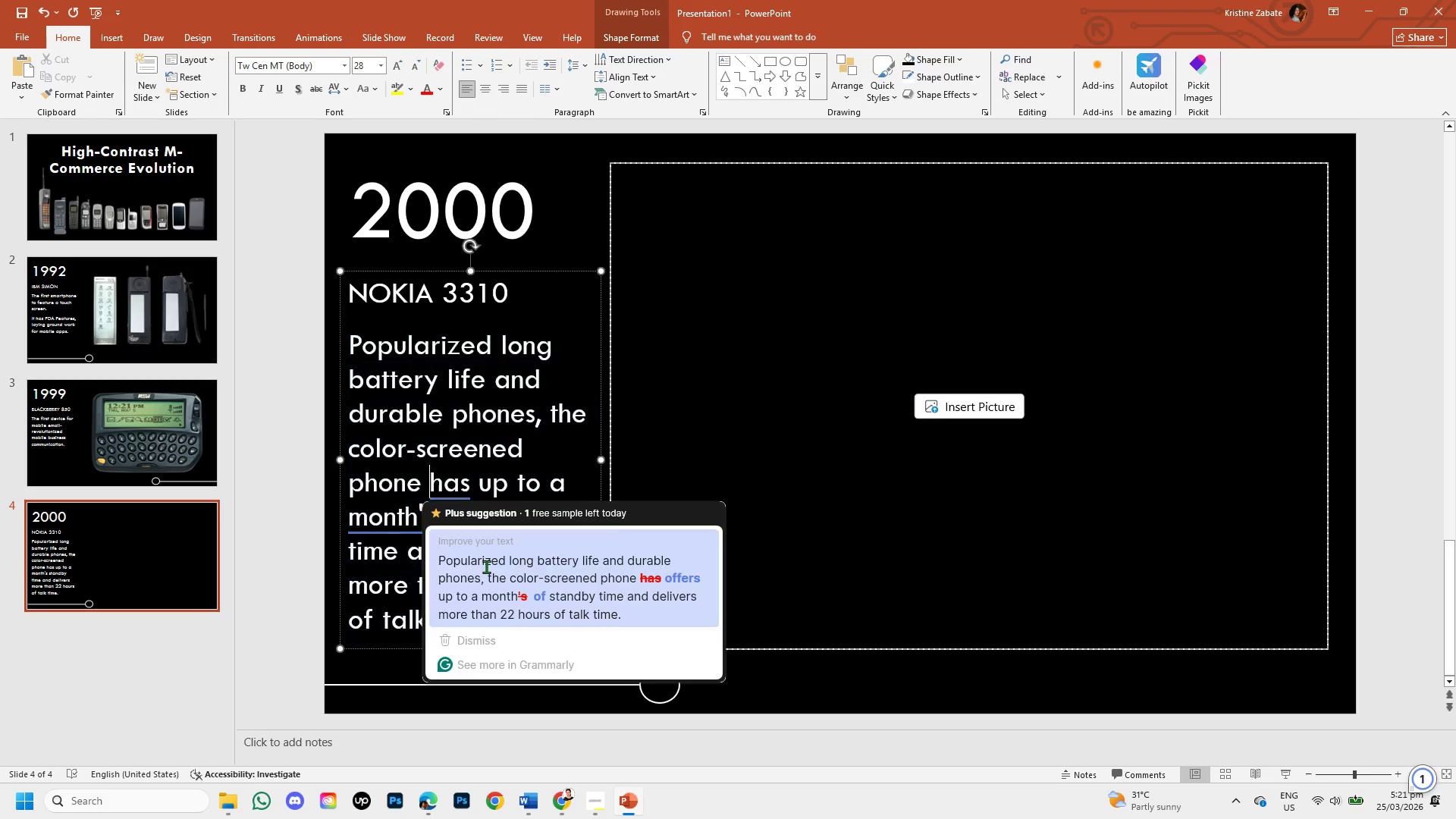 
key(Shift+ShiftLeft)
 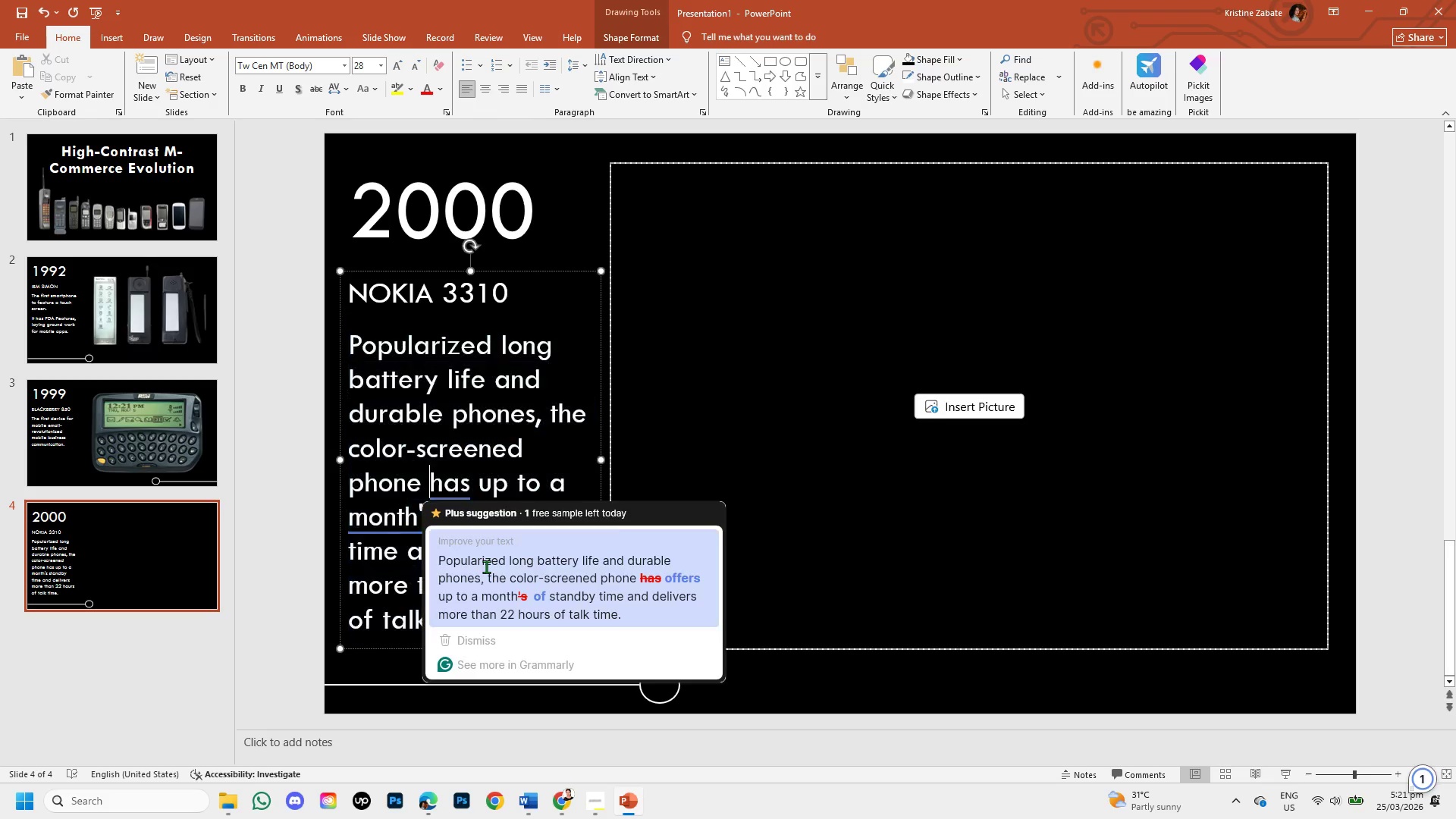 
key(Shift+ArrowRight)
 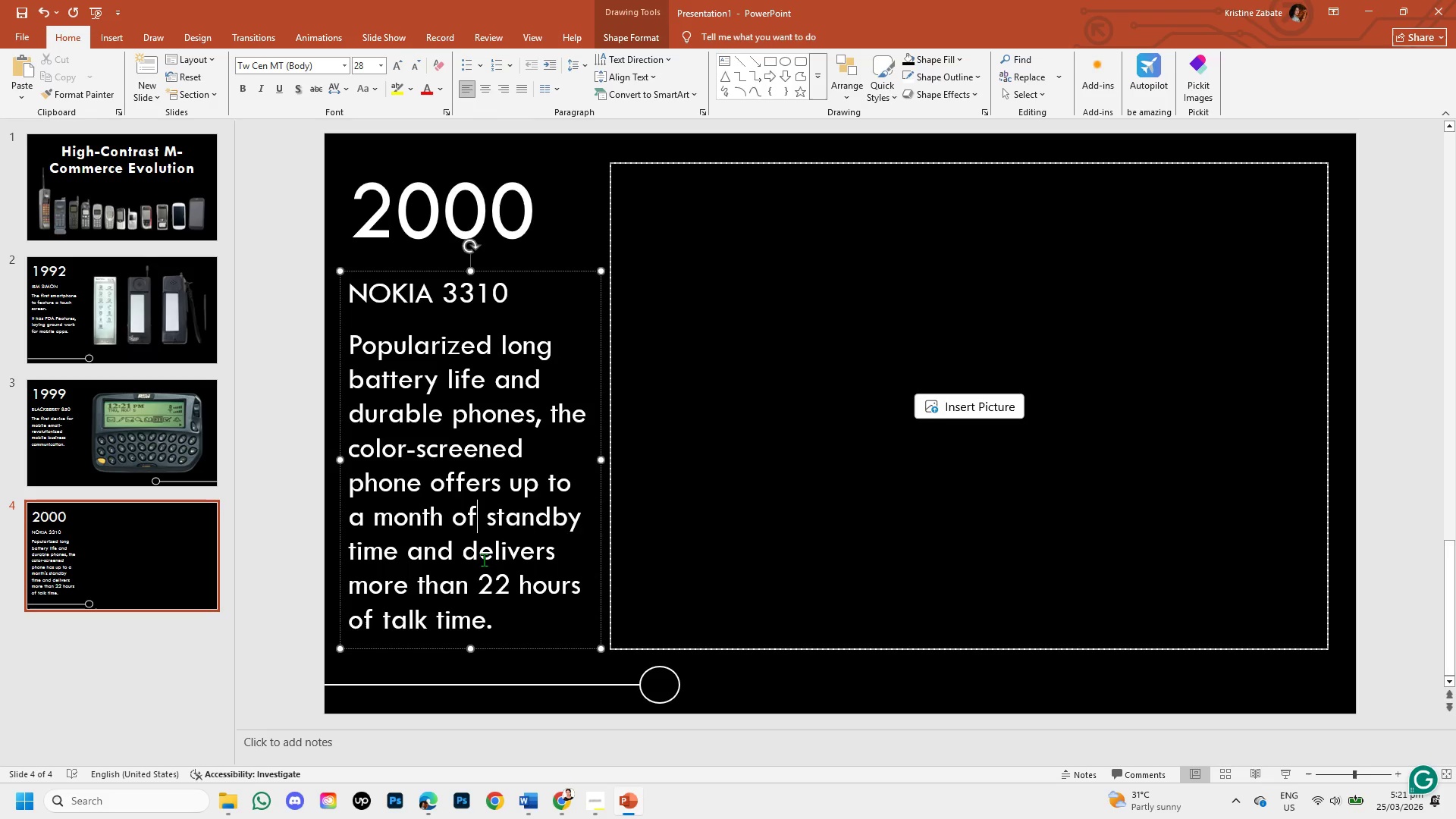 
key(Shift+ArrowRight)
 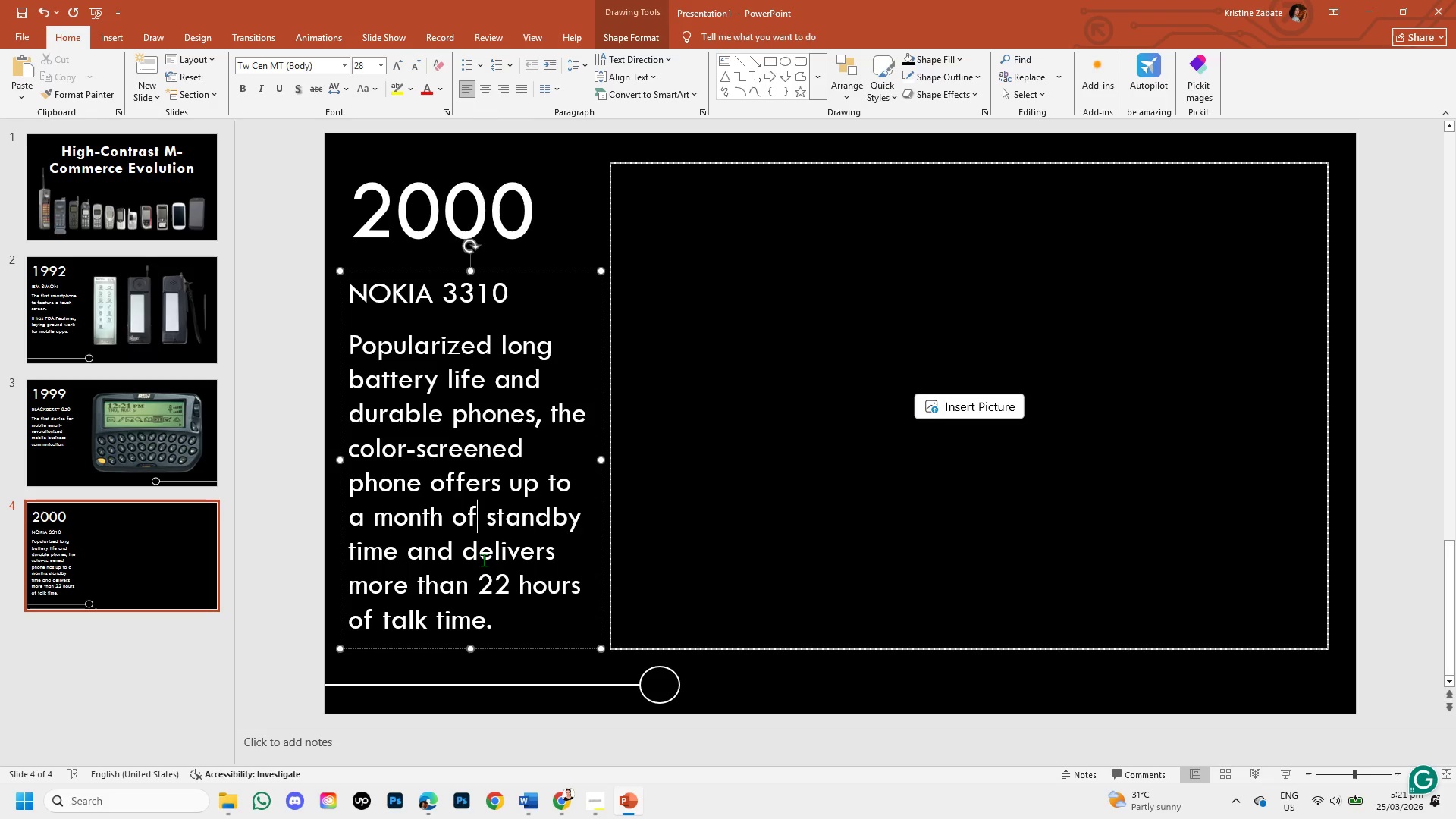 
key(Shift+ArrowRight)
 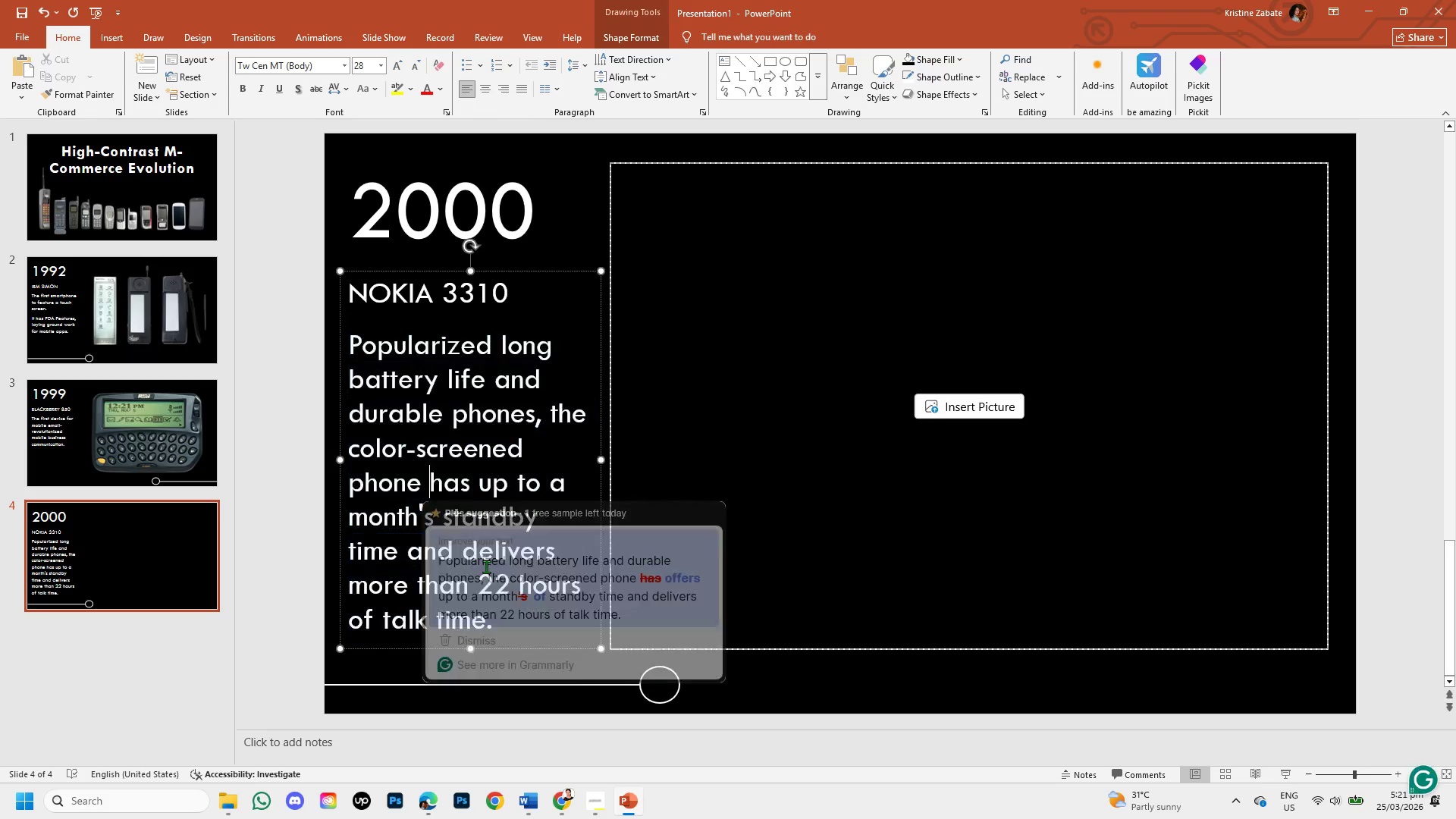 
key(Shift+ArrowRight)
 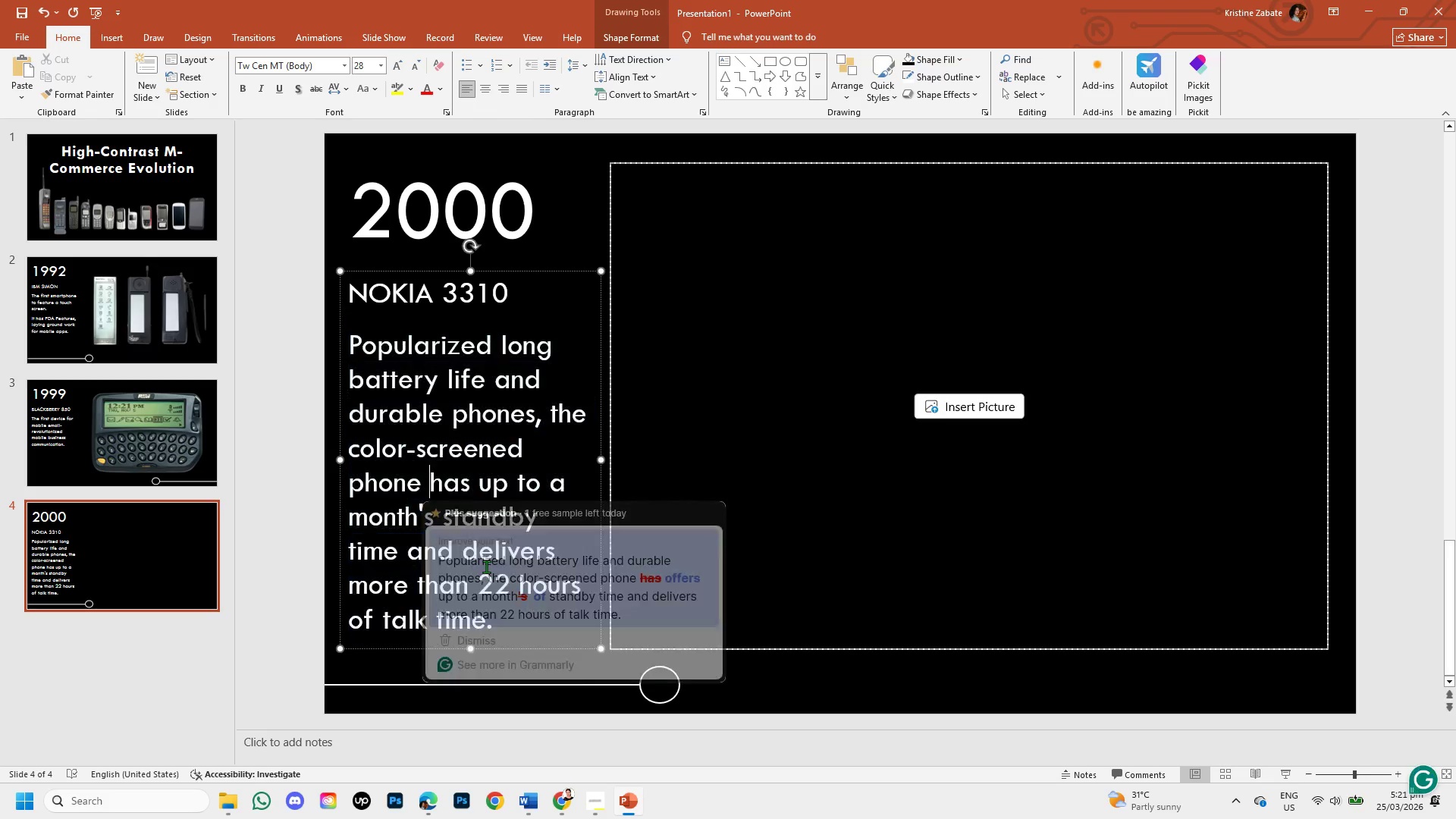 
key(Shift+ArrowRight)
 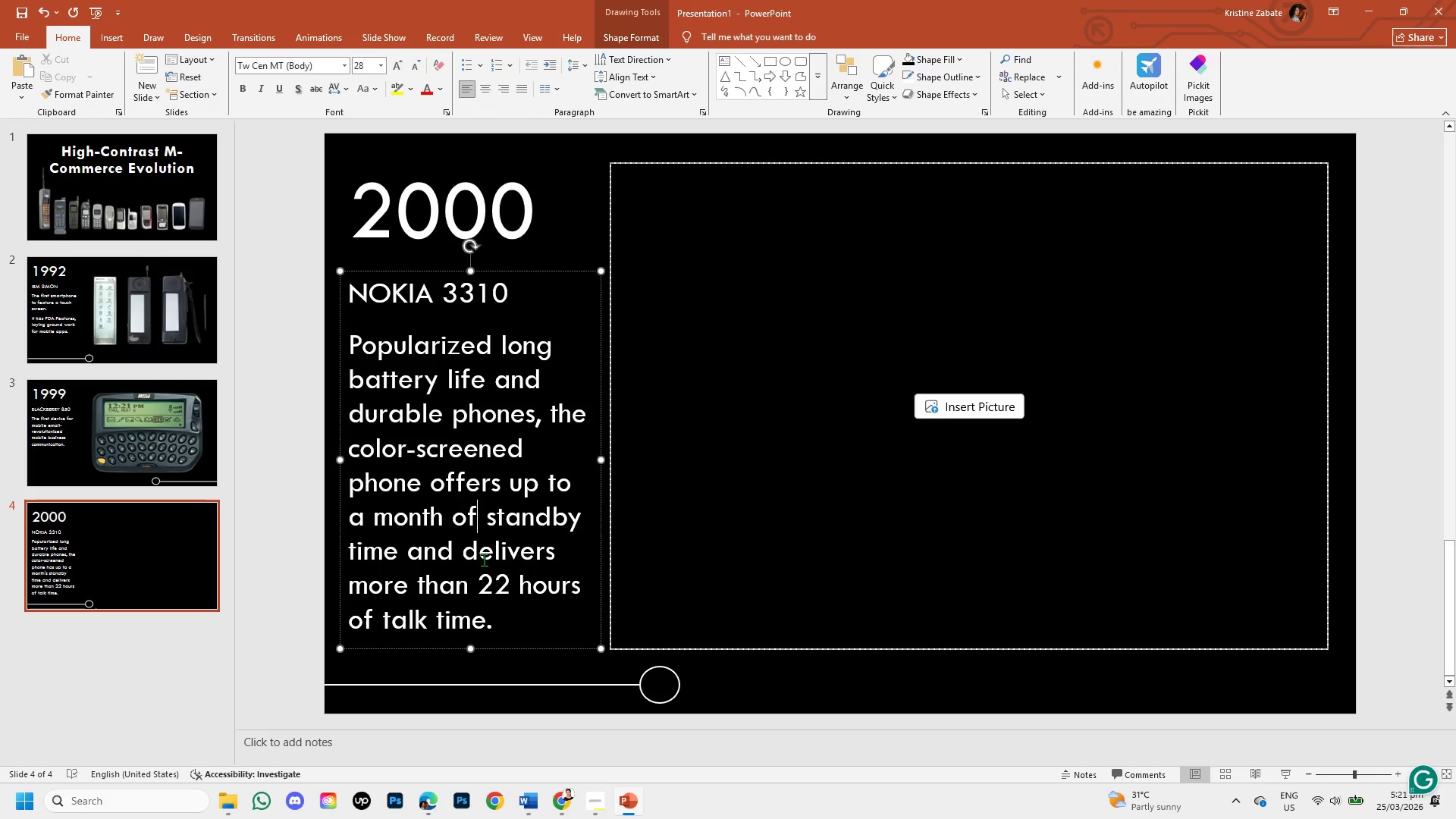 
key(Shift+ArrowRight)
 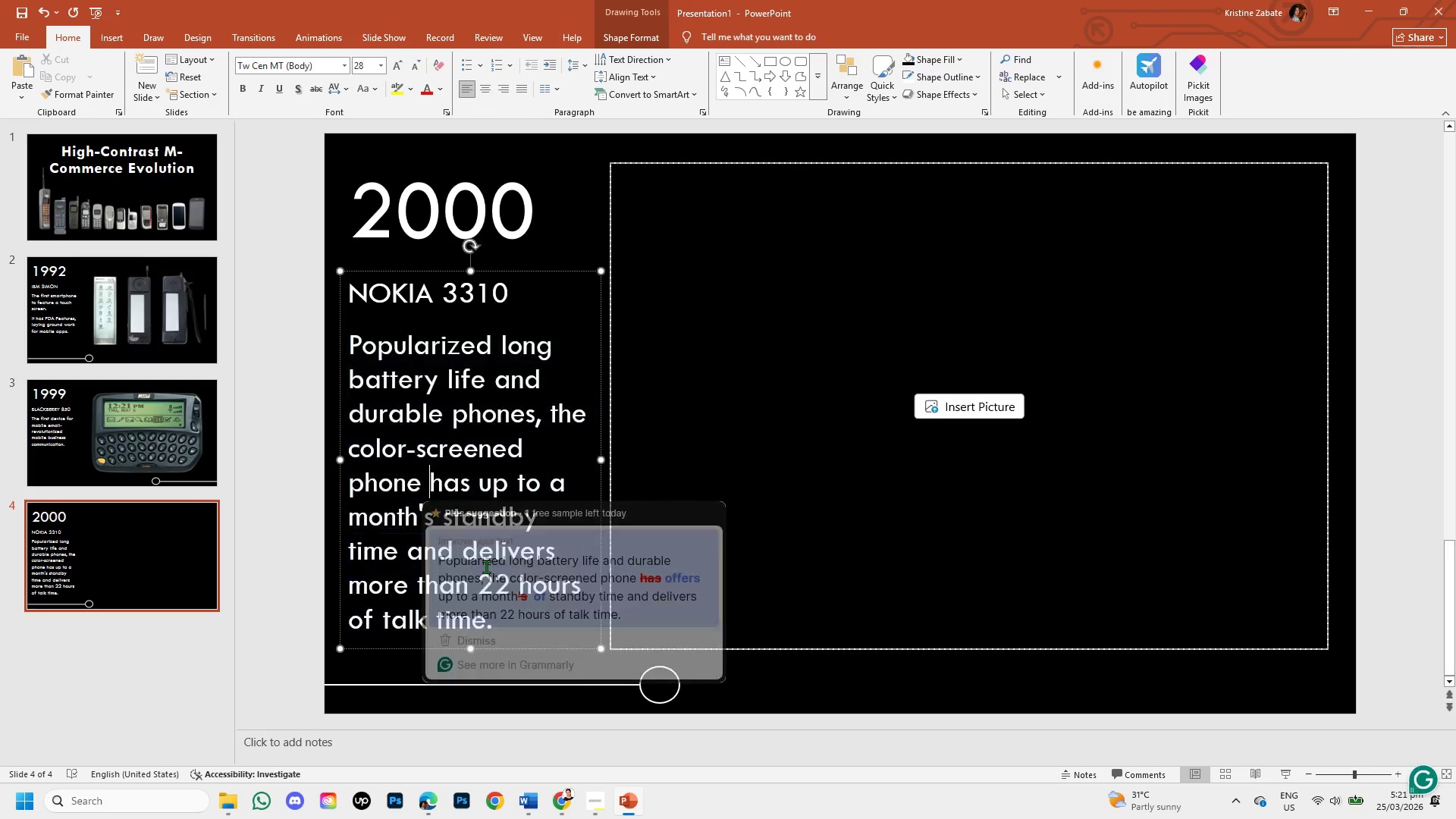 
key(Shift+ArrowRight)
 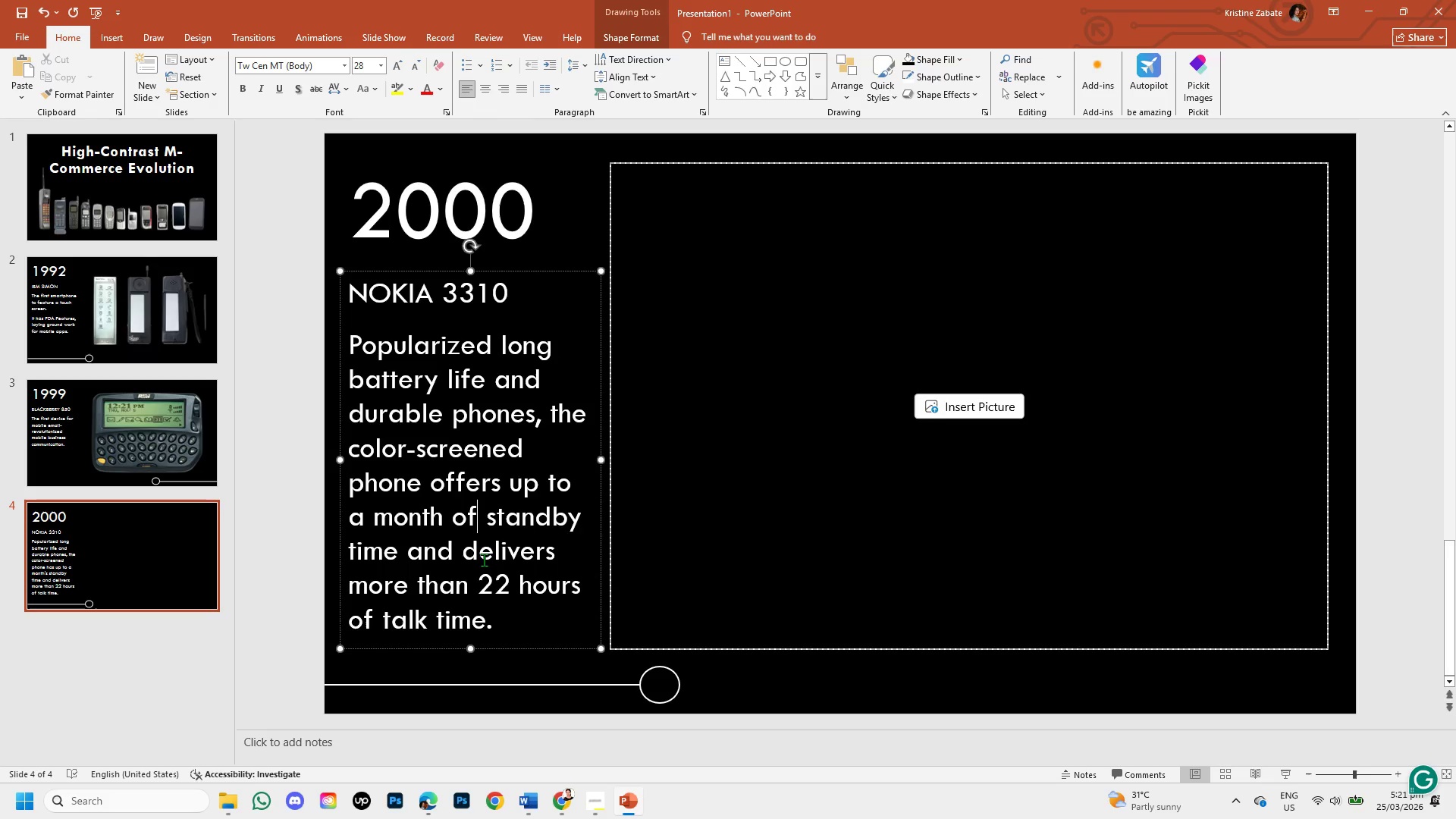 
key(Shift+ArrowRight)
 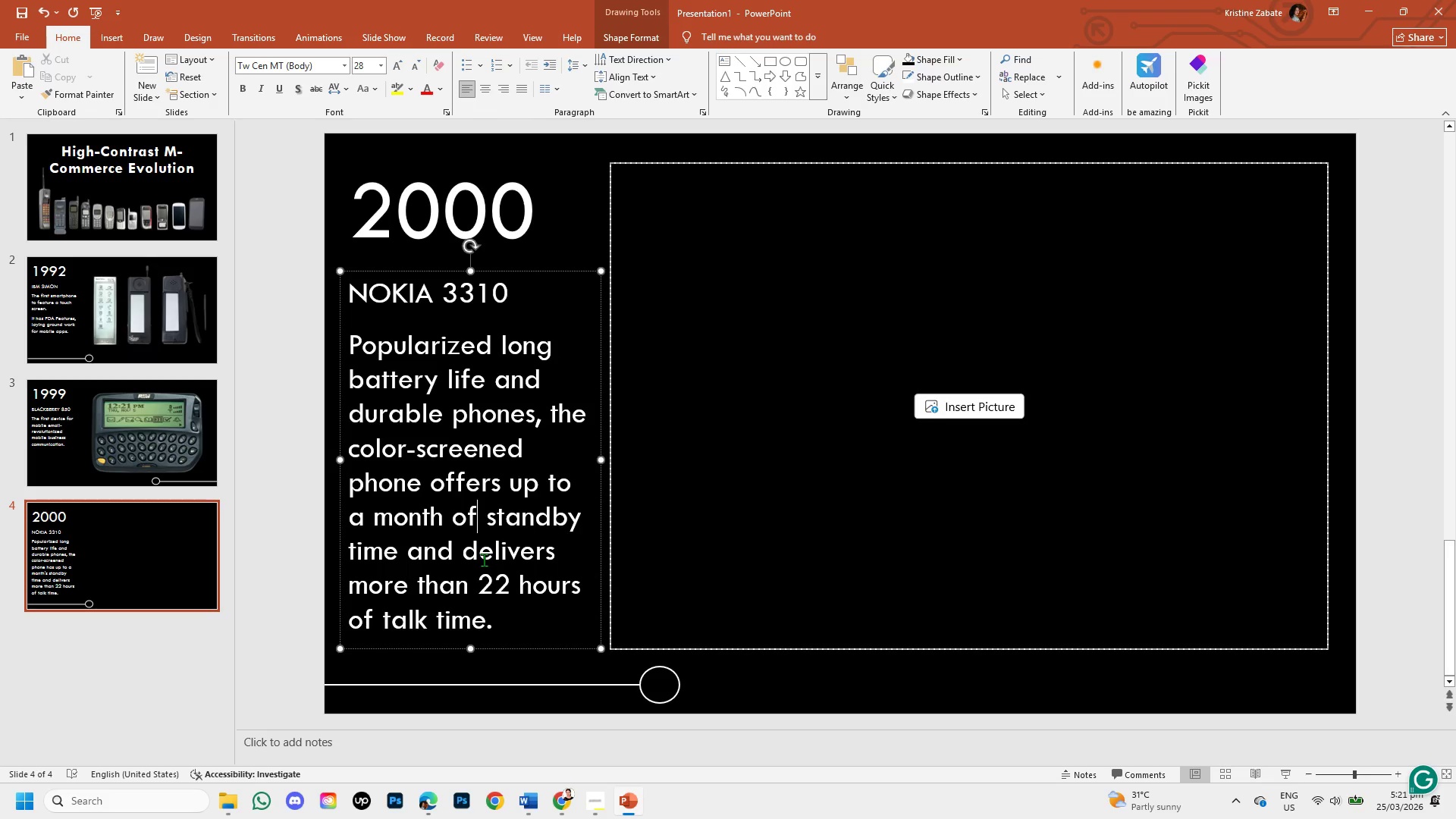 
key(Shift+ArrowRight)
 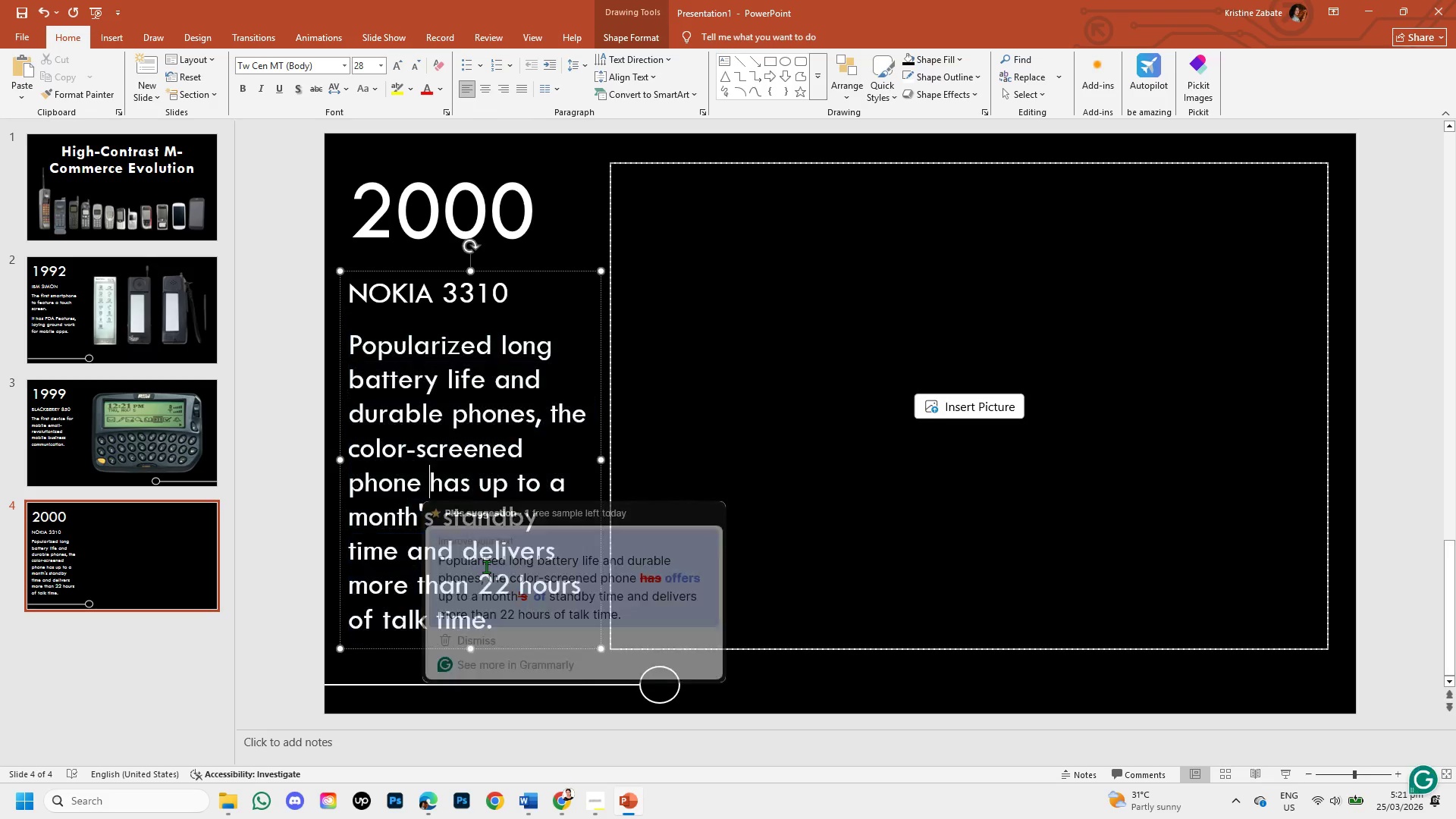 
key(Shift+ArrowRight)
 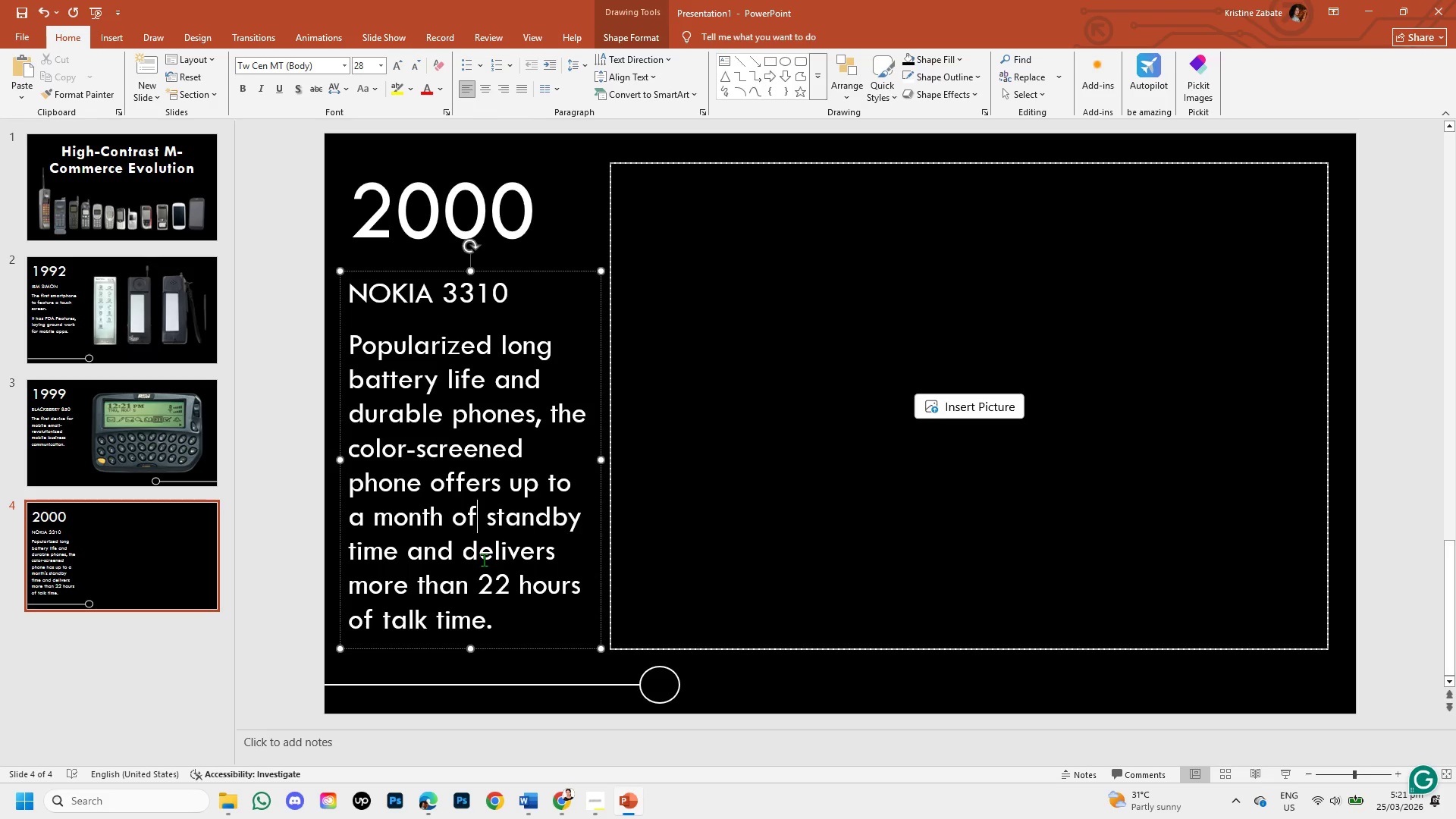 
key(Shift+ArrowRight)
 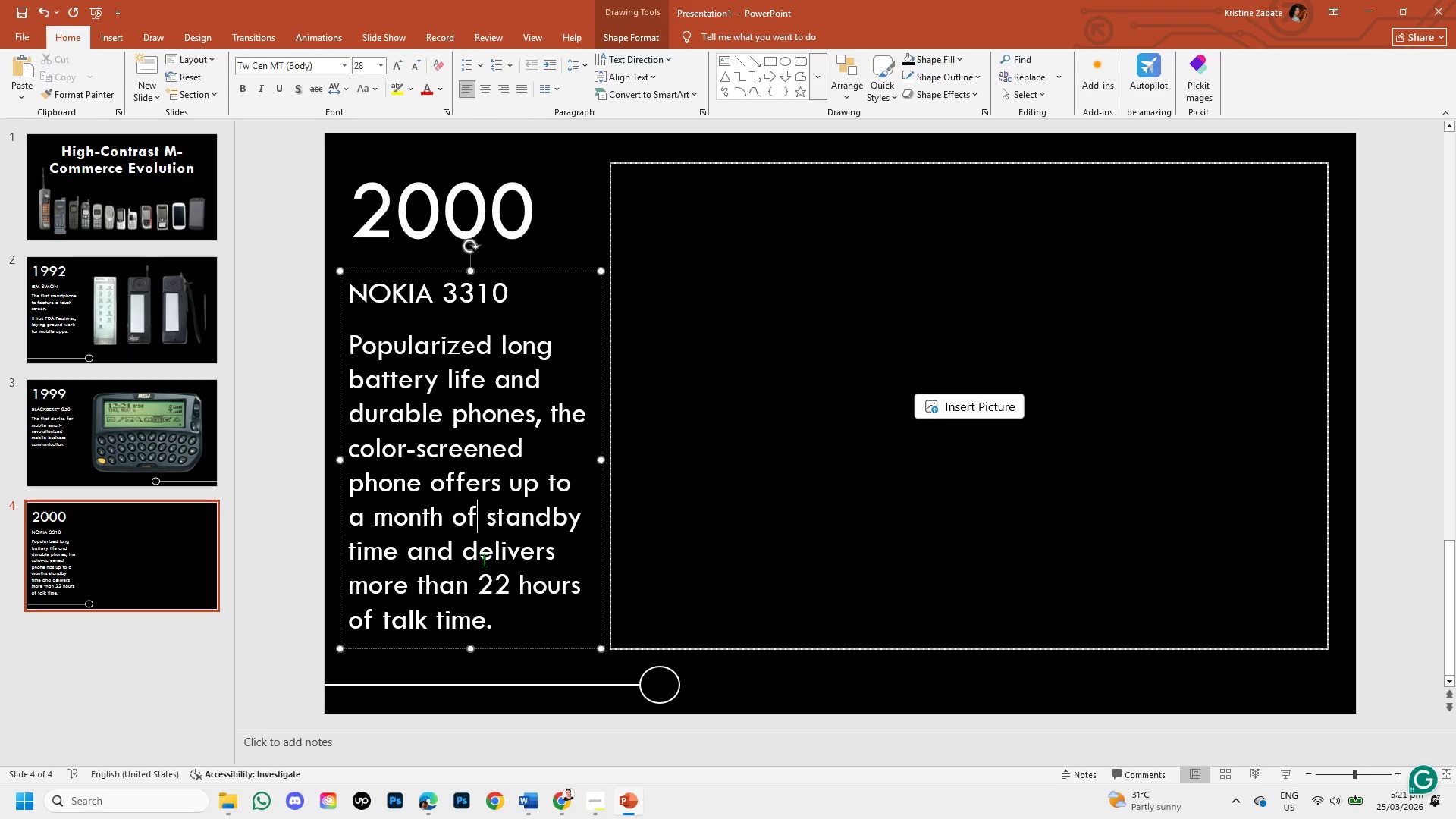 
key(Shift+ArrowRight)
 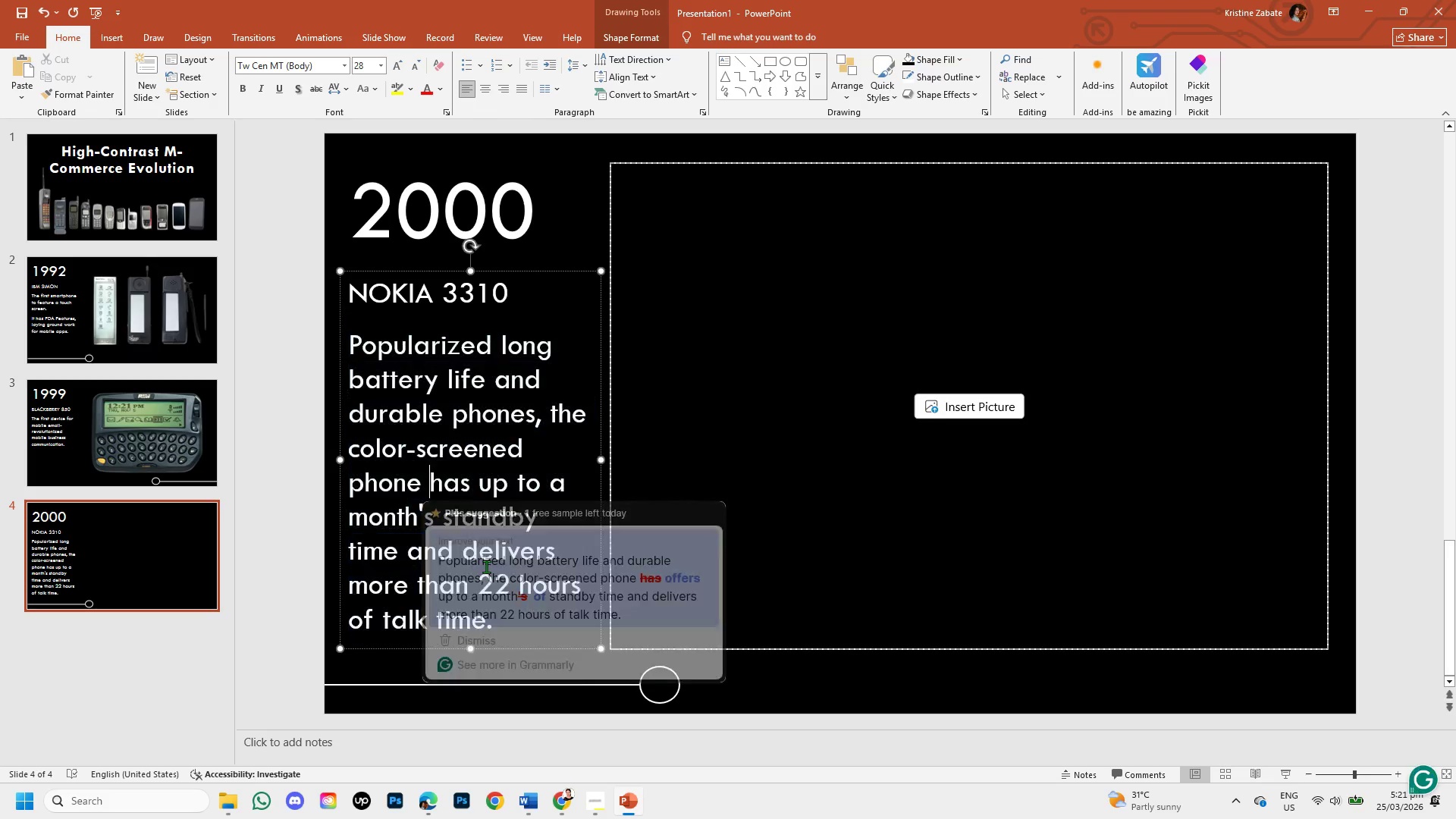 
key(Shift+ArrowRight)
 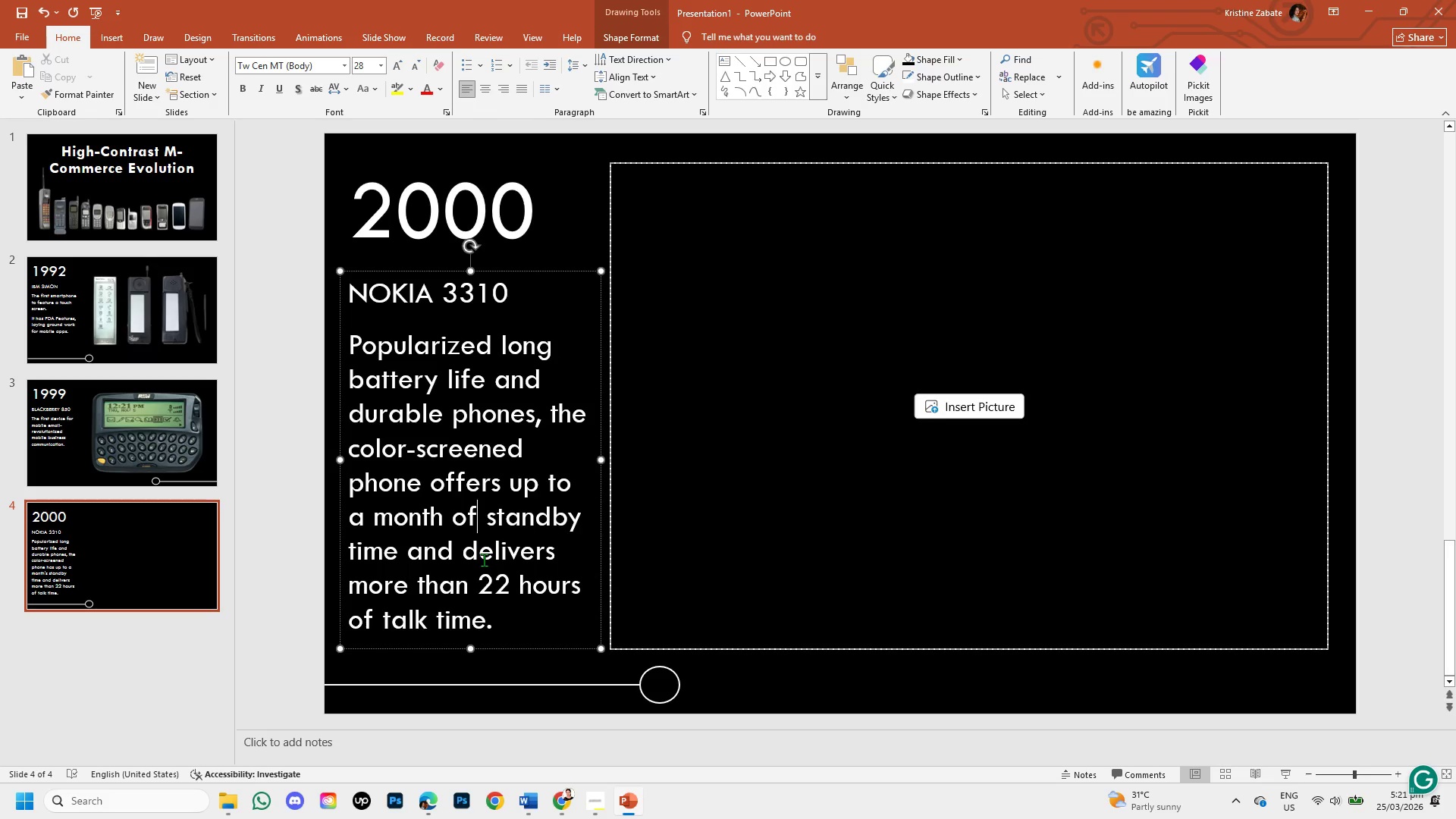 
key(Shift+ArrowRight)
 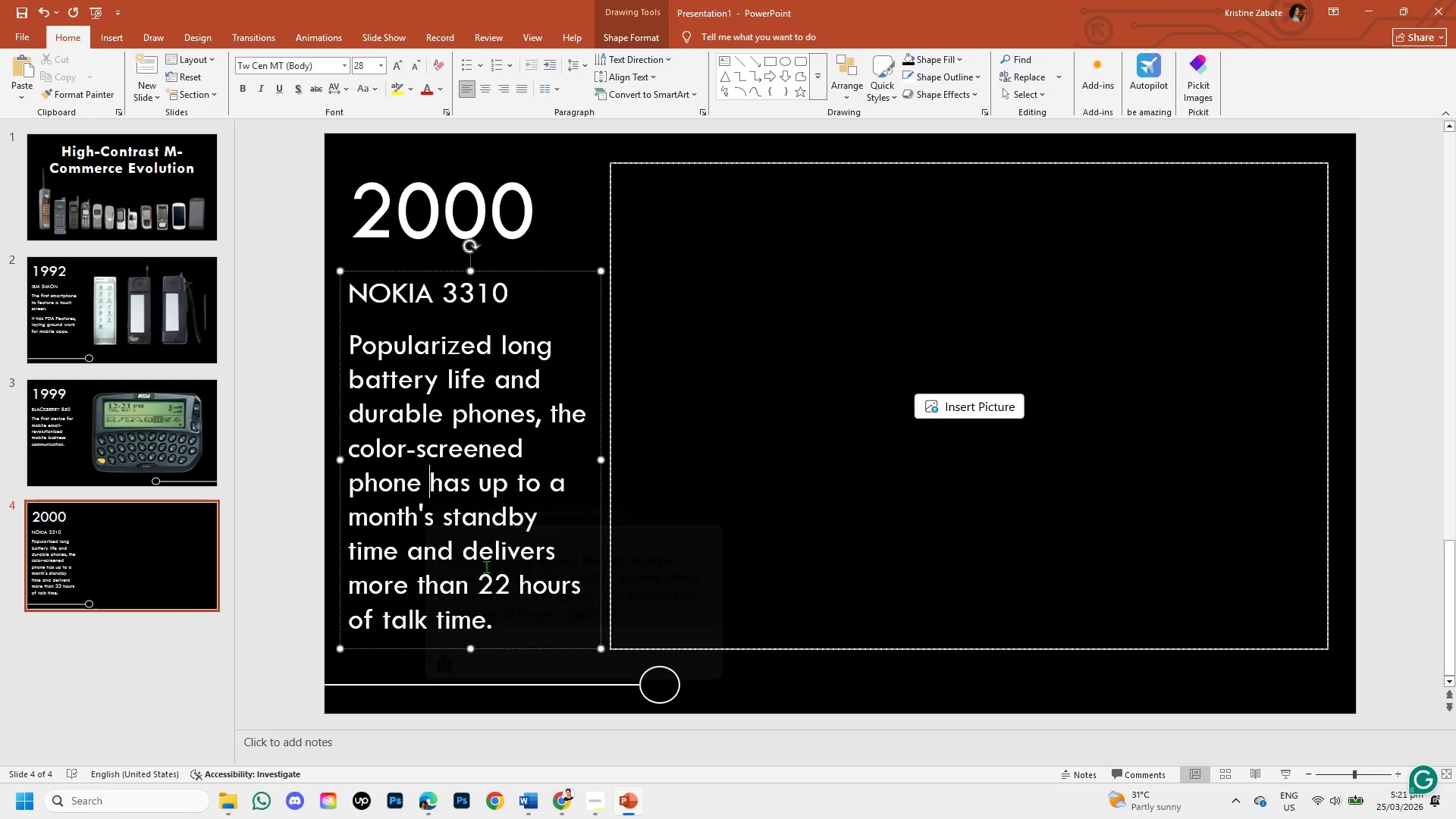 
key(Shift+ArrowRight)
 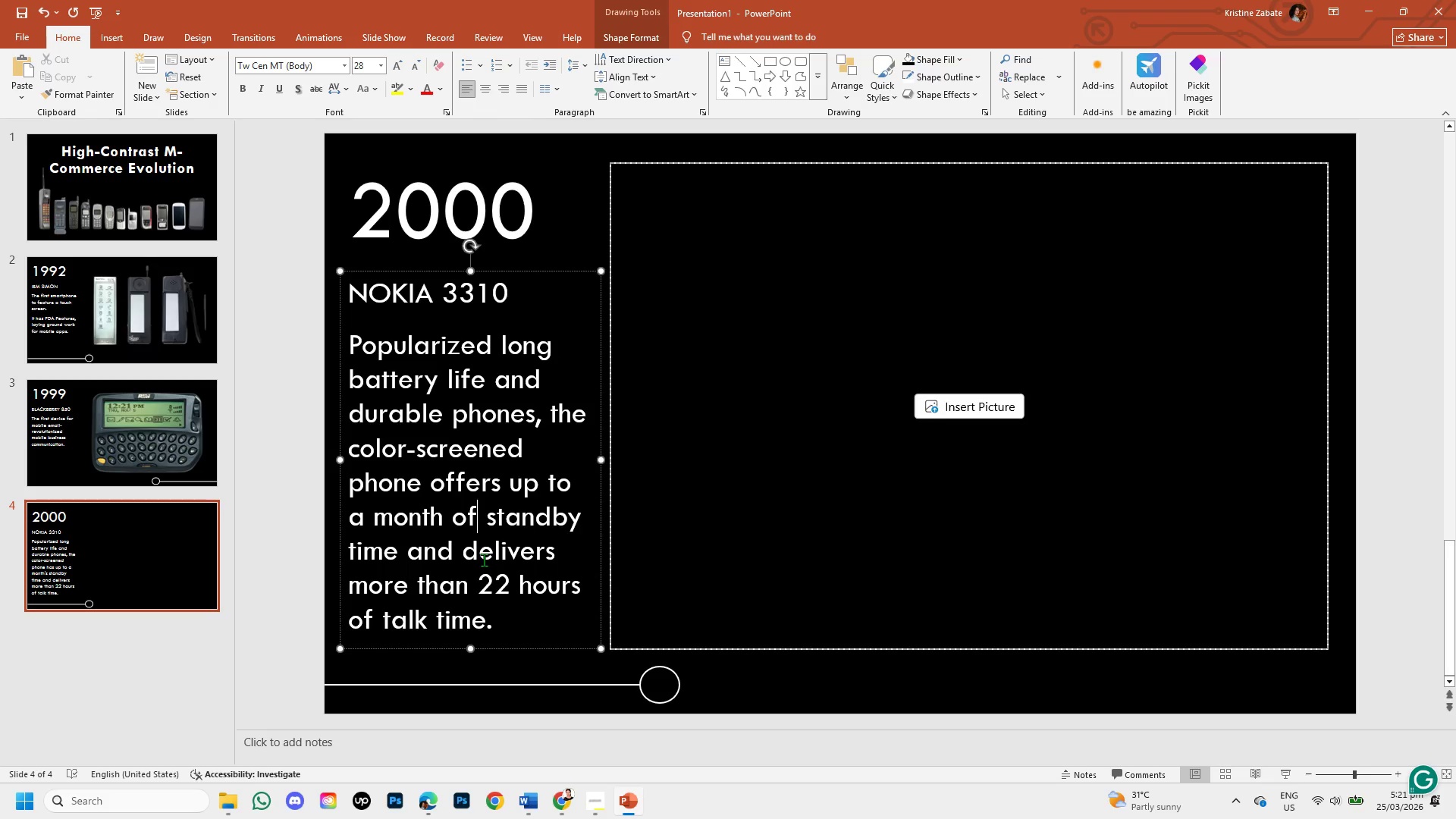 
key(Shift+ArrowRight)
 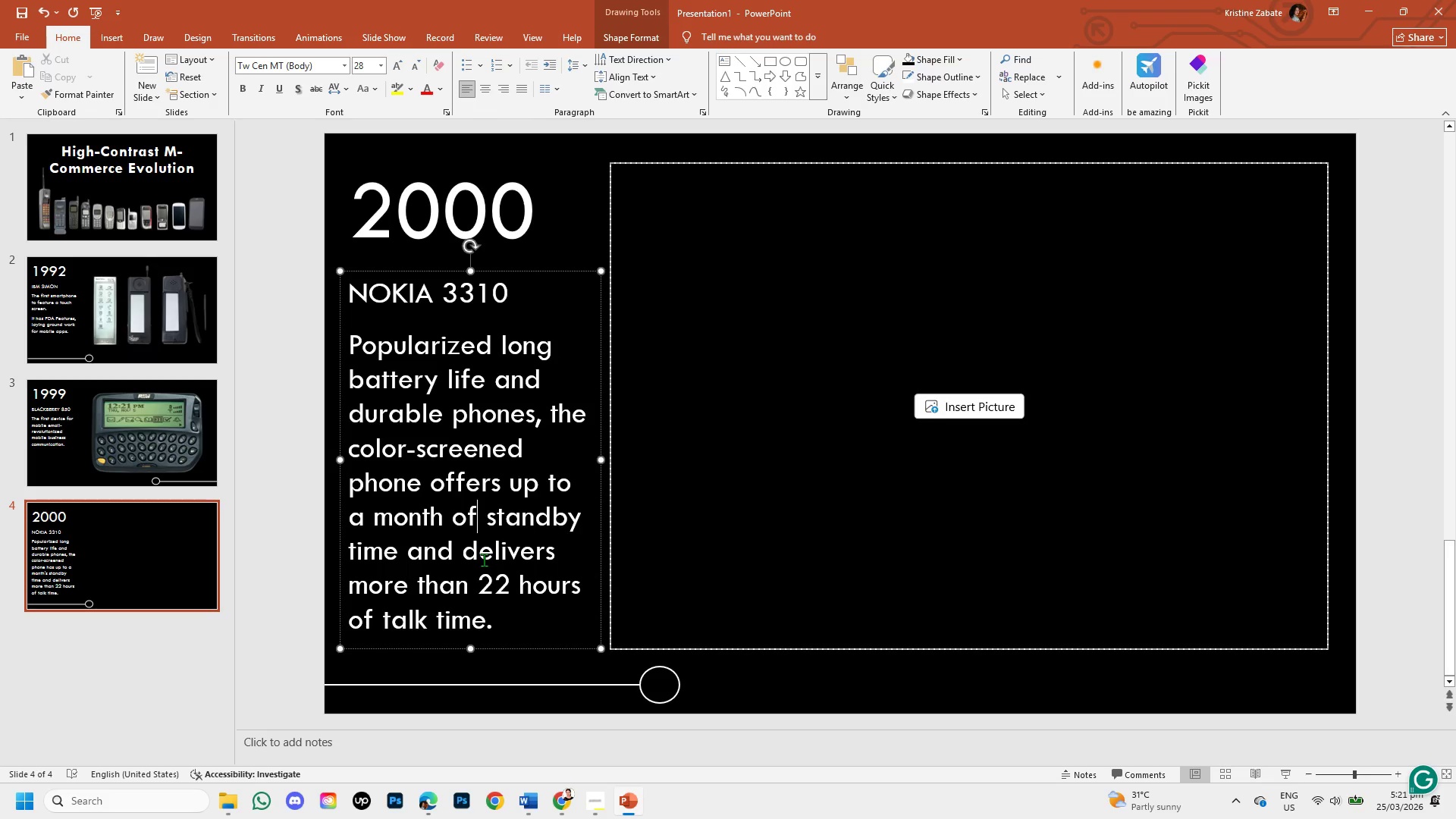 
key(Unknown)
 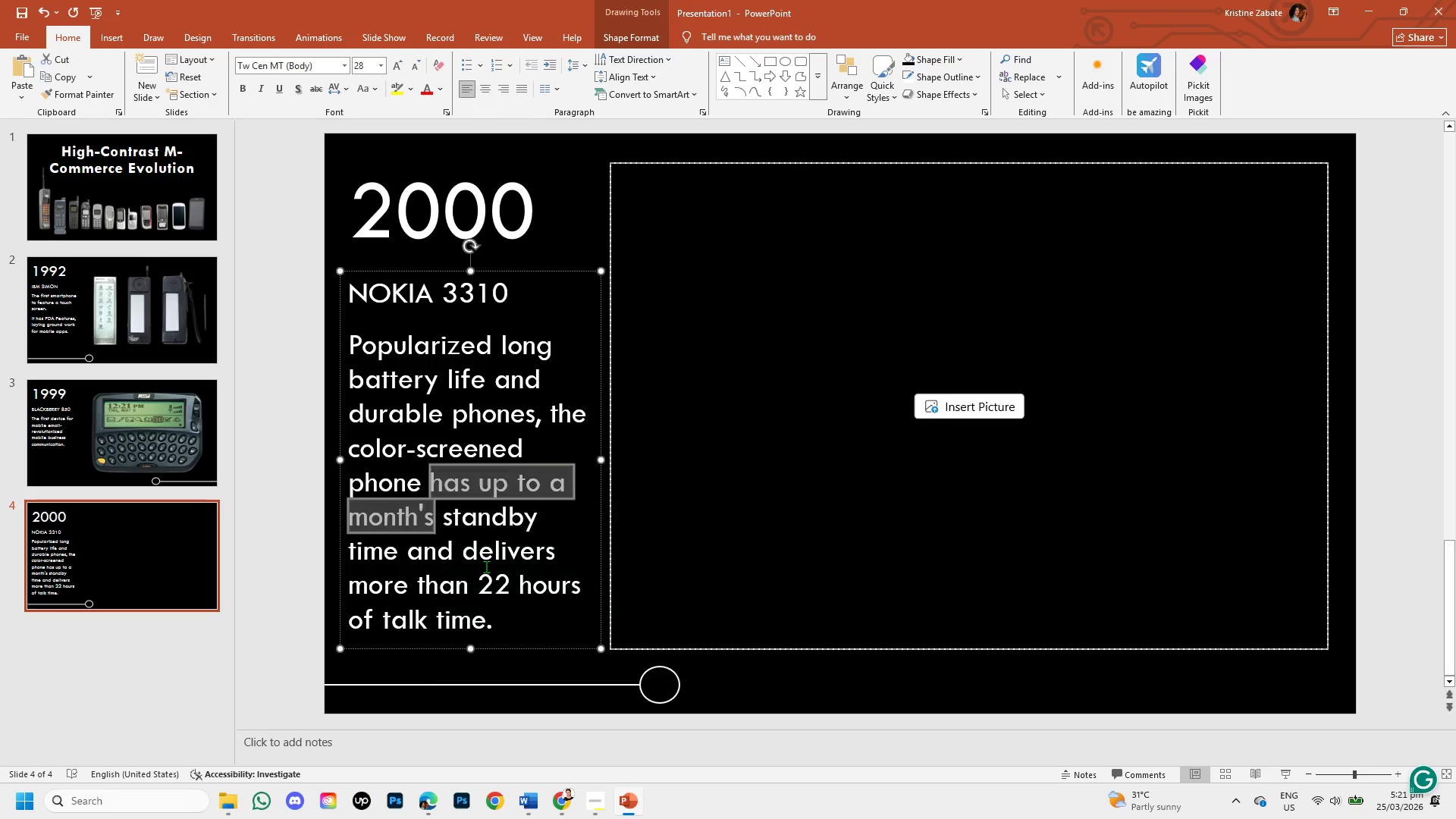 
key(Unknown)
 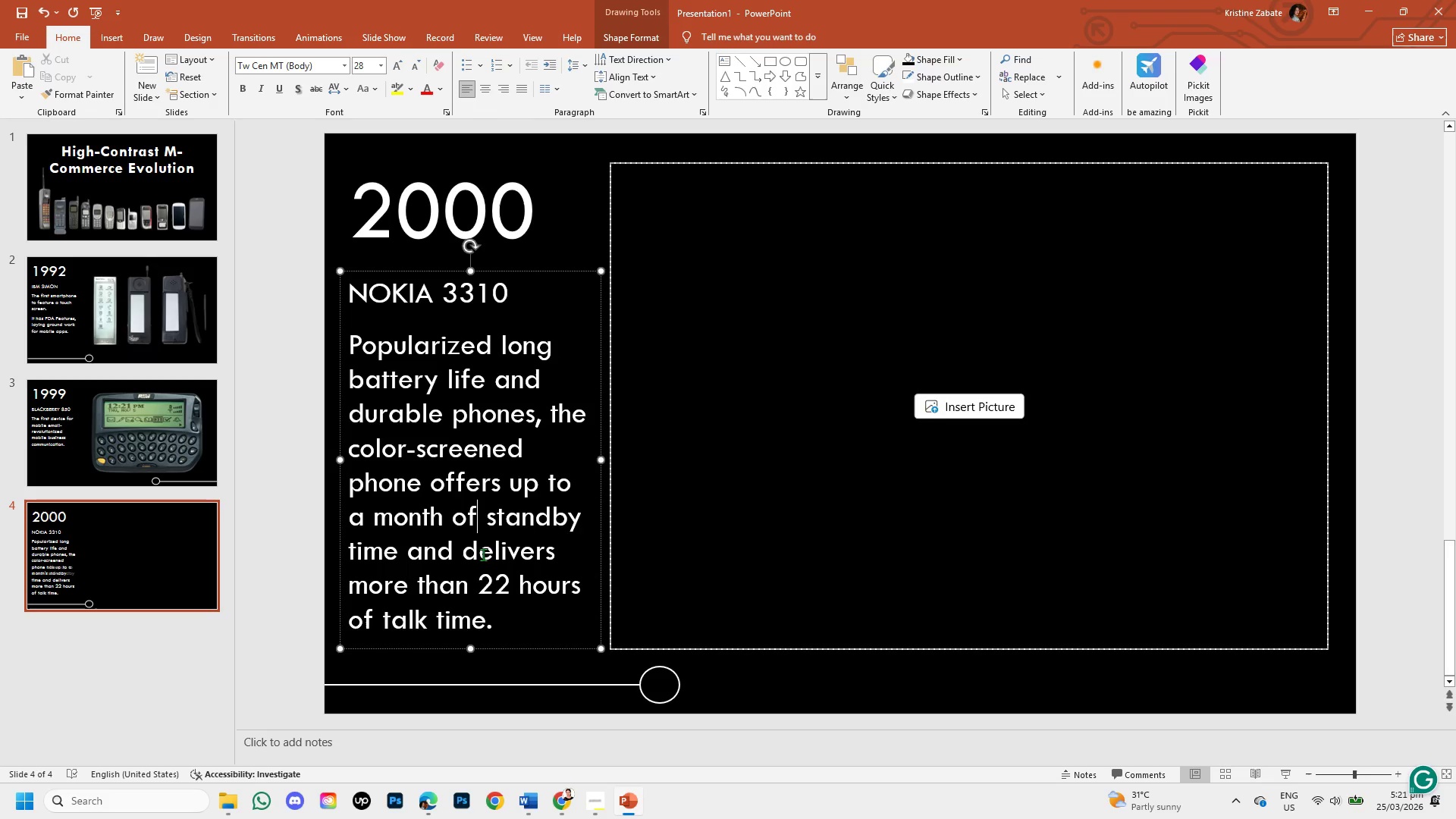 
key(Unknown)
 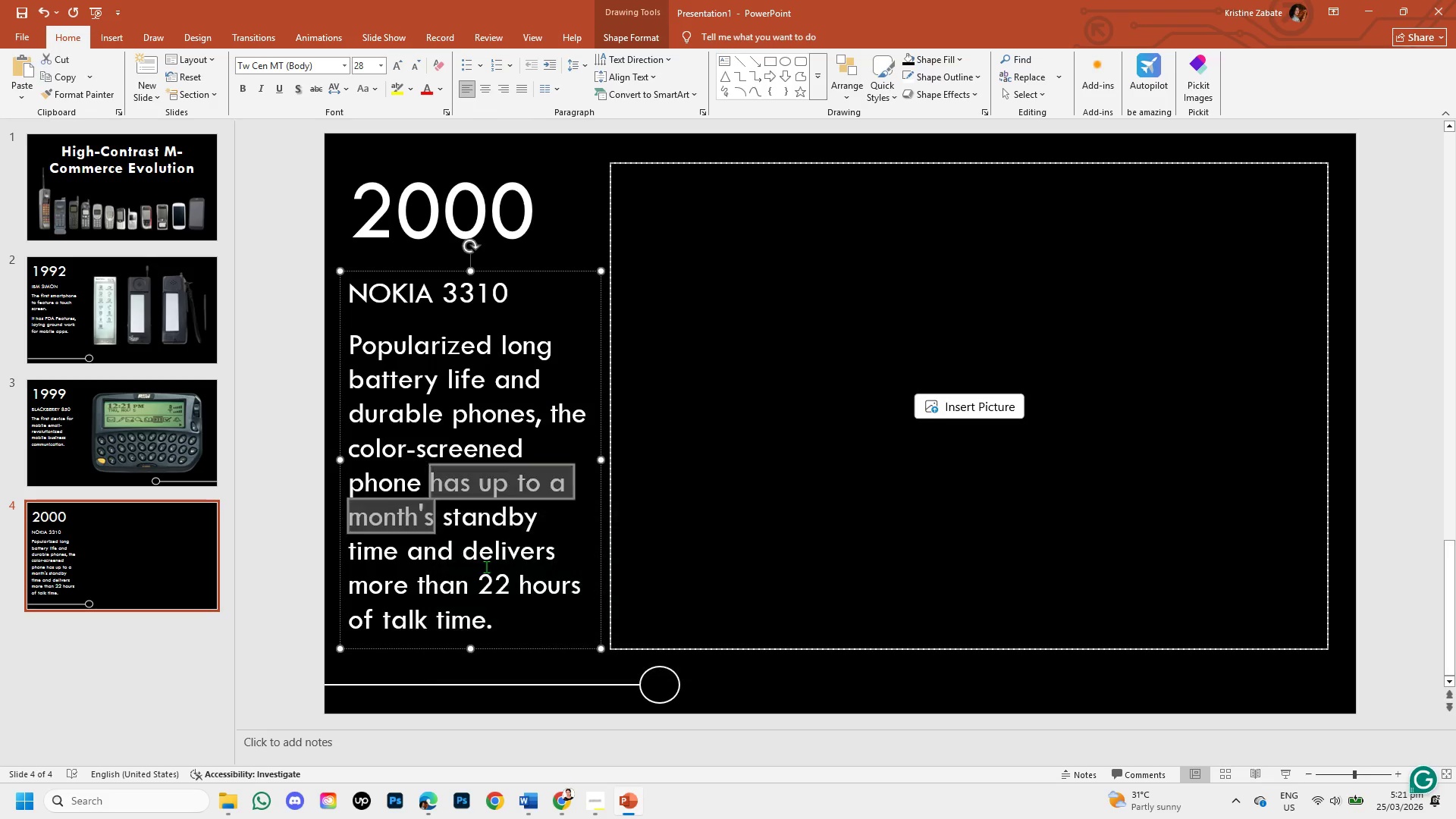 
key(Unknown)
 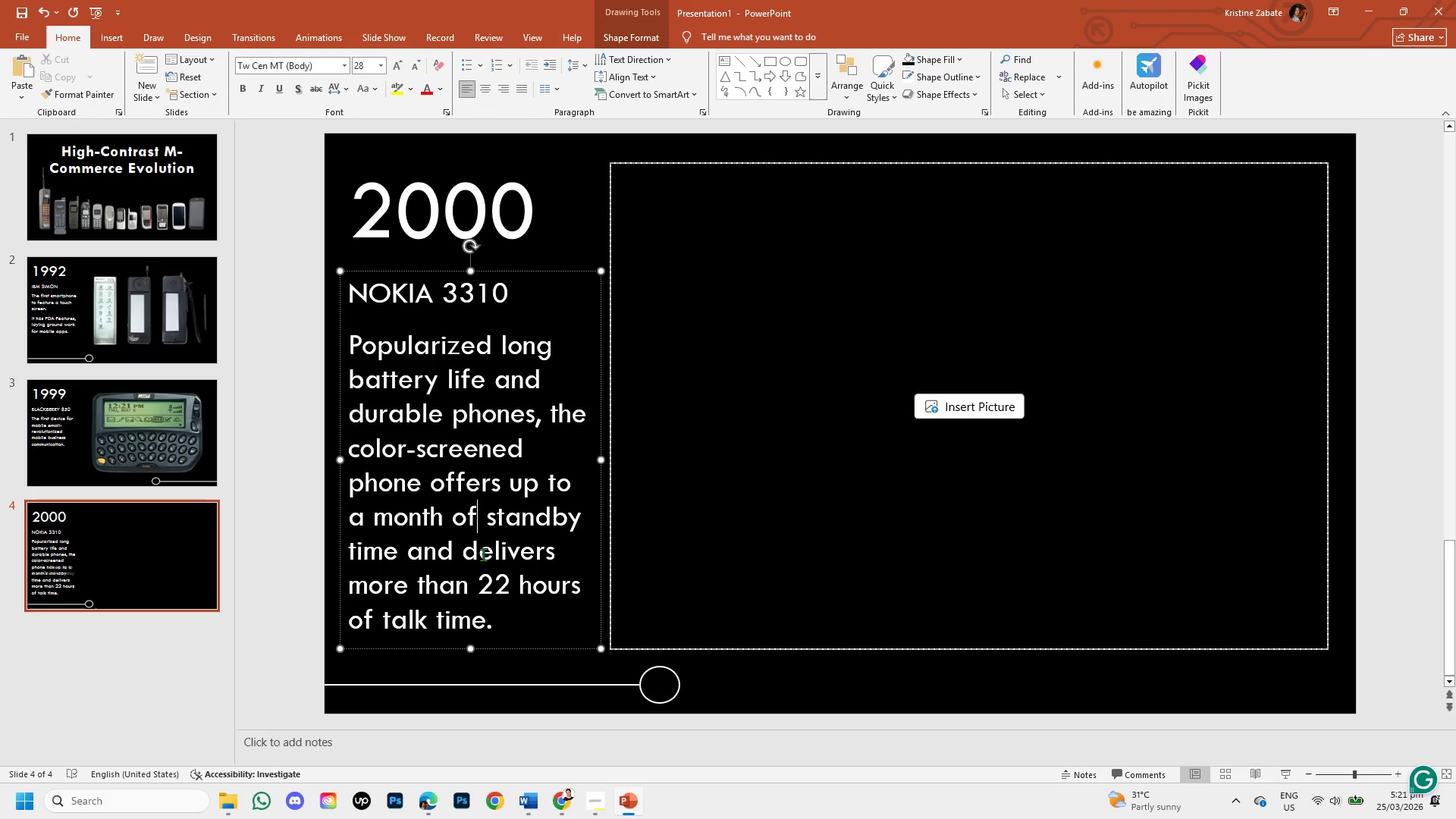 
key(Unknown)
 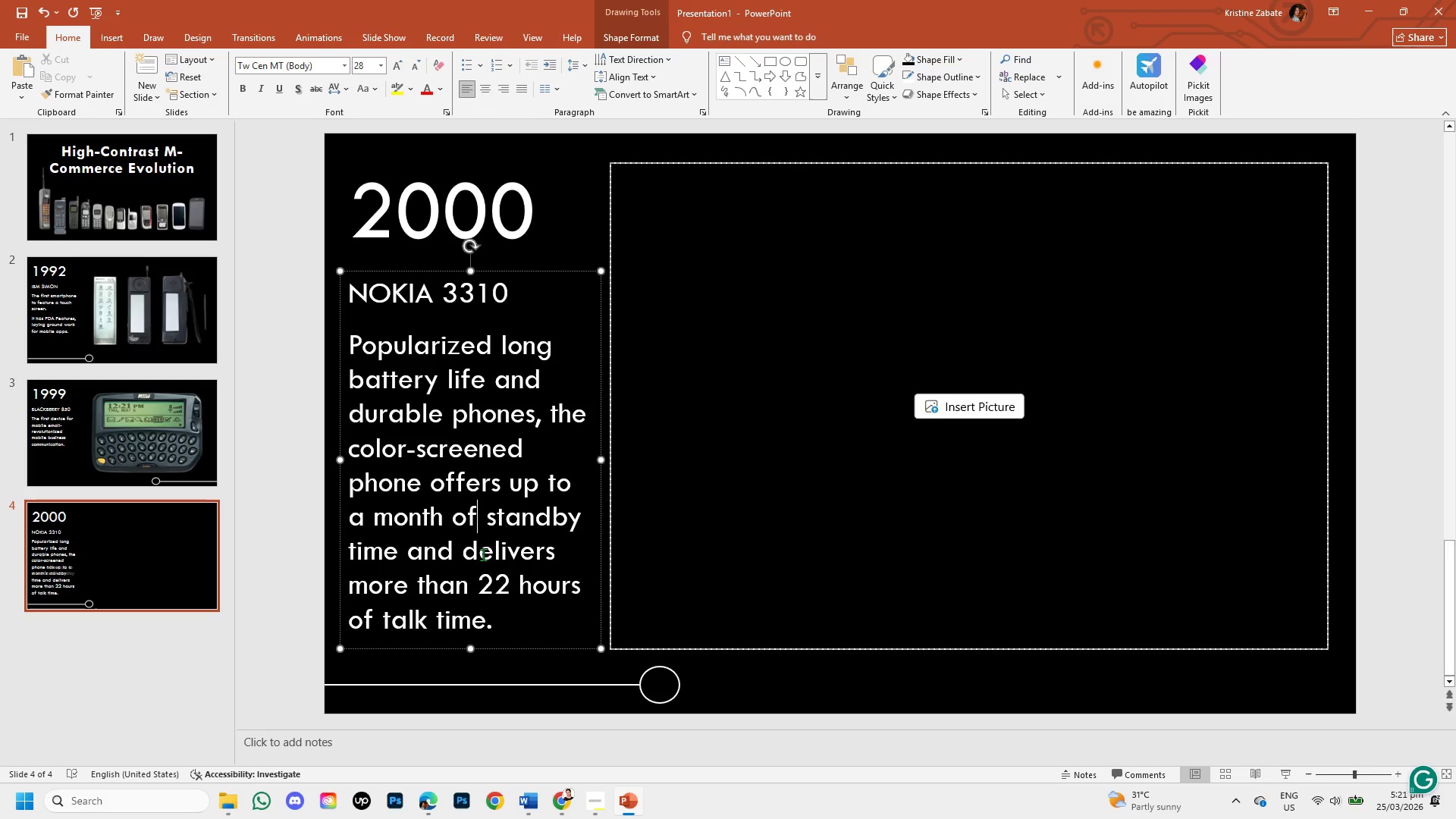 
key(Unknown)
 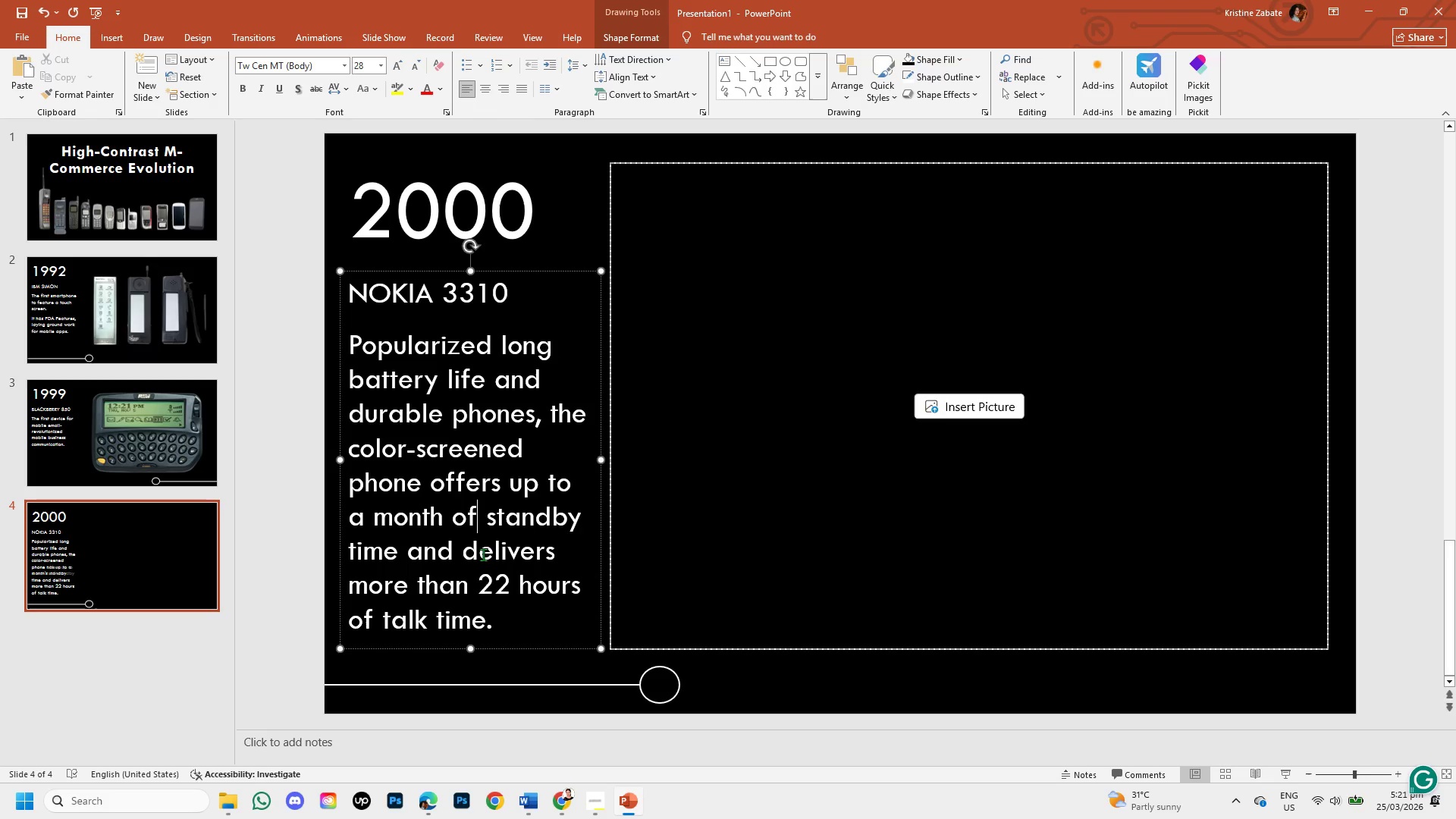 
key(Unknown)
 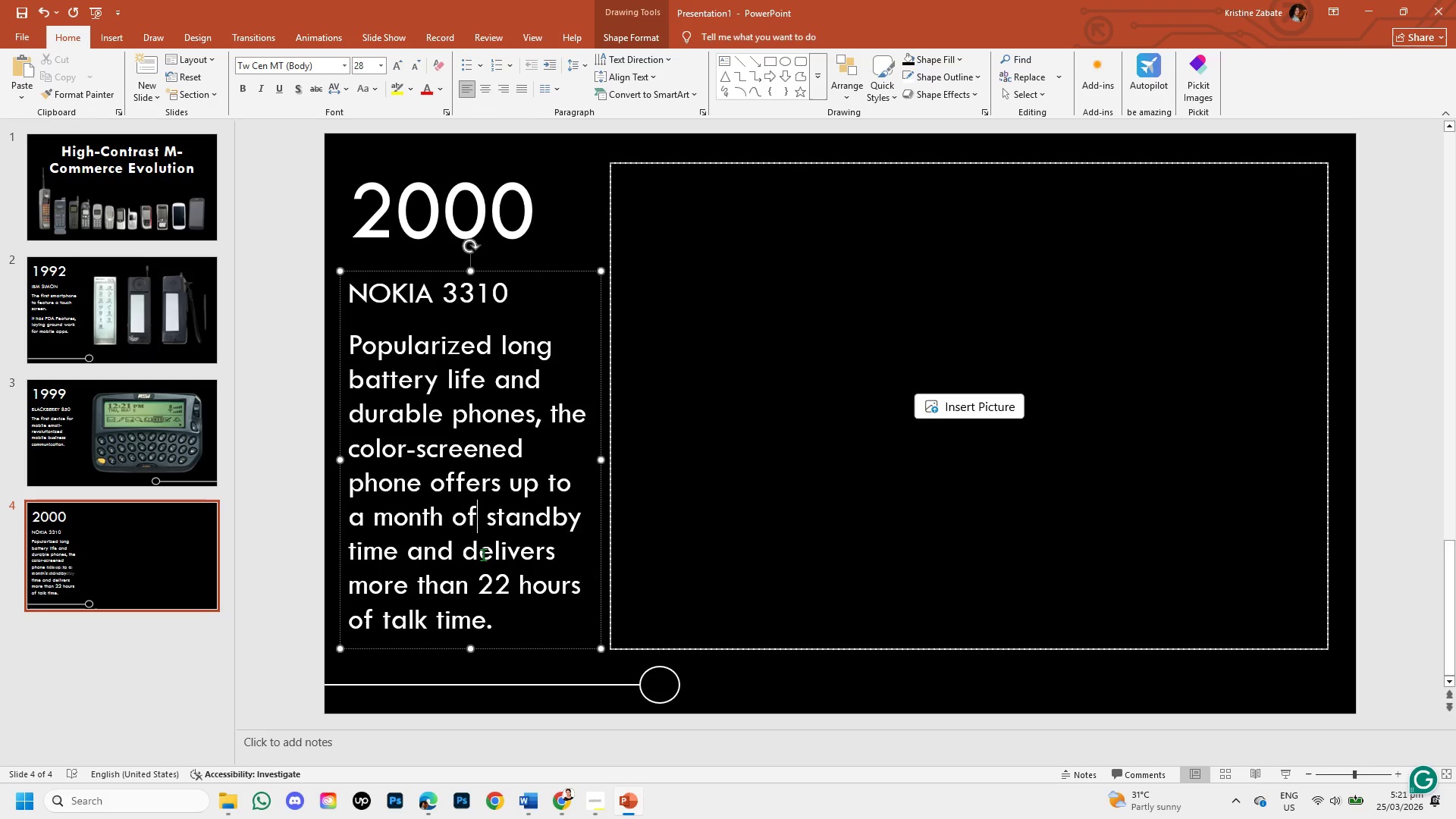 
key(Unknown)
 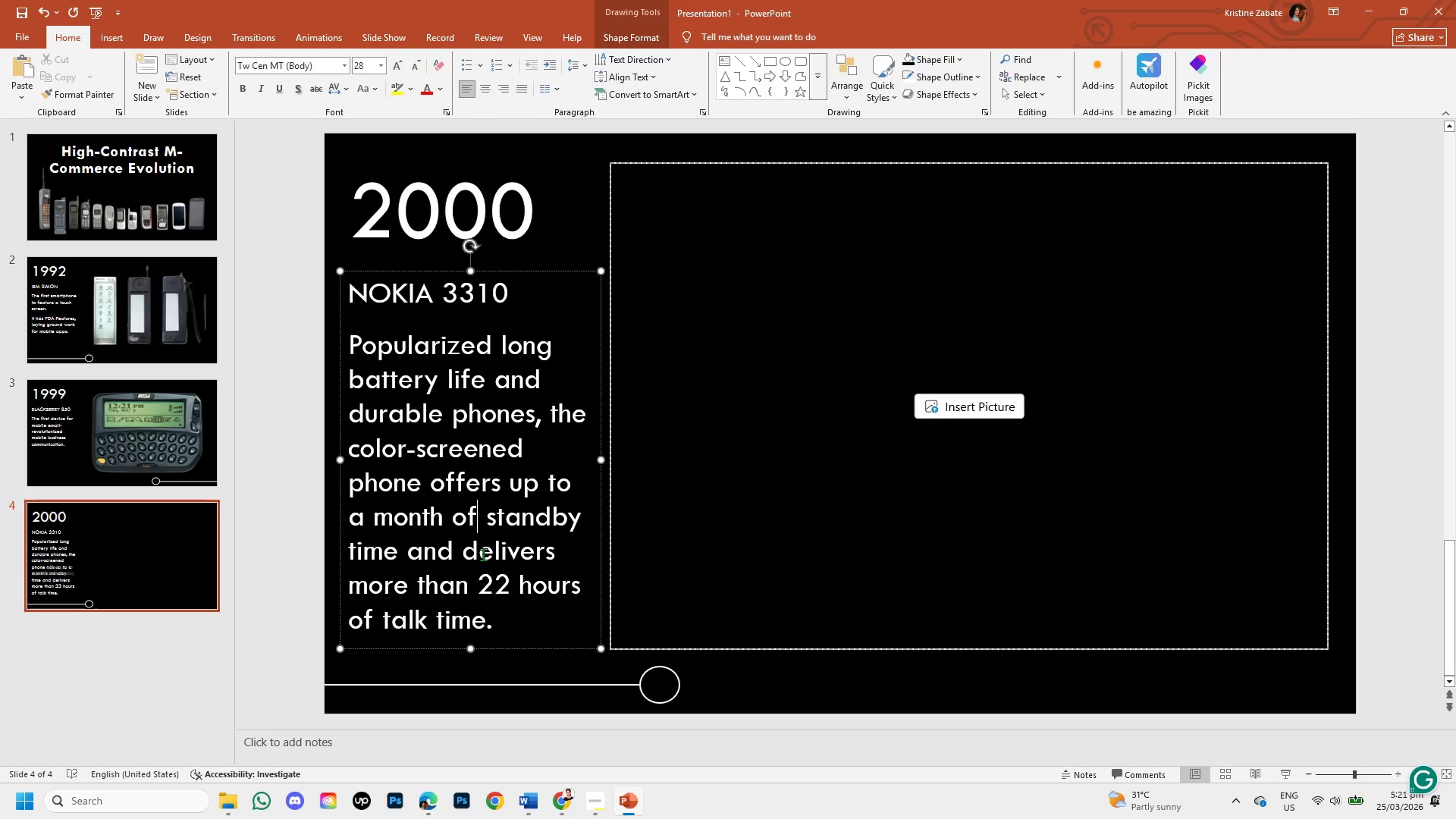 
key(Unknown)
 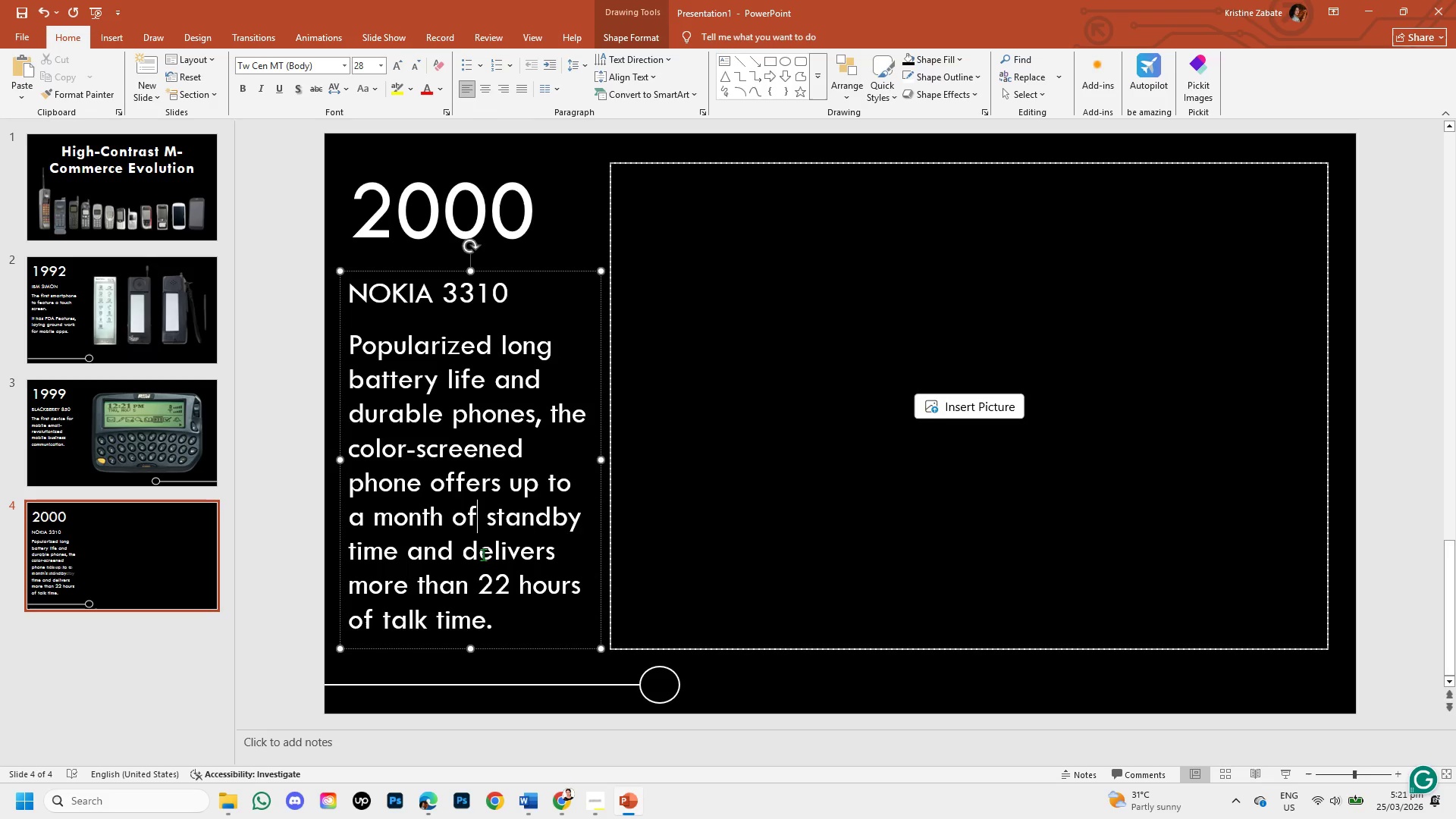 
key(Unknown)
 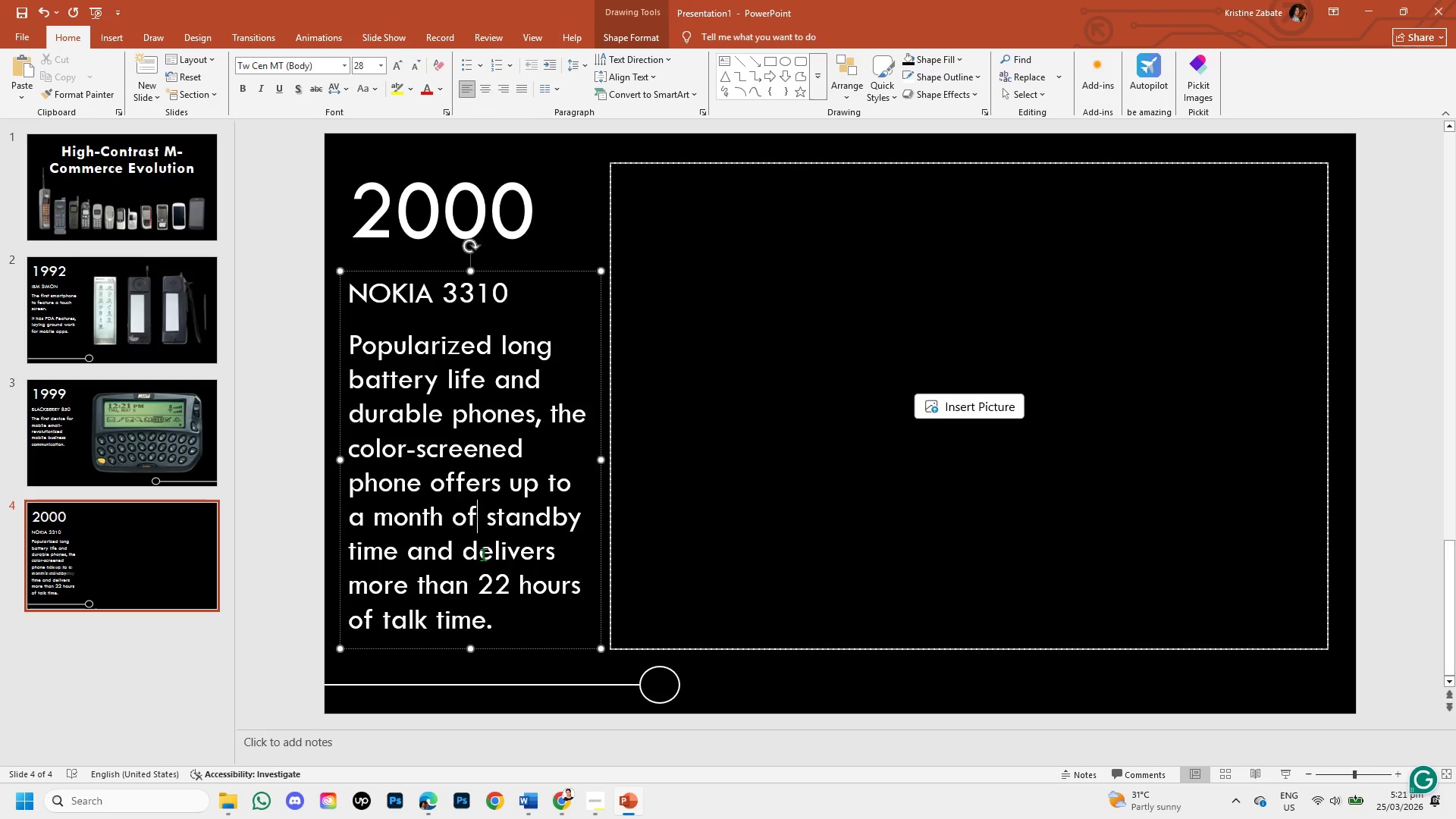 
key(Unknown)
 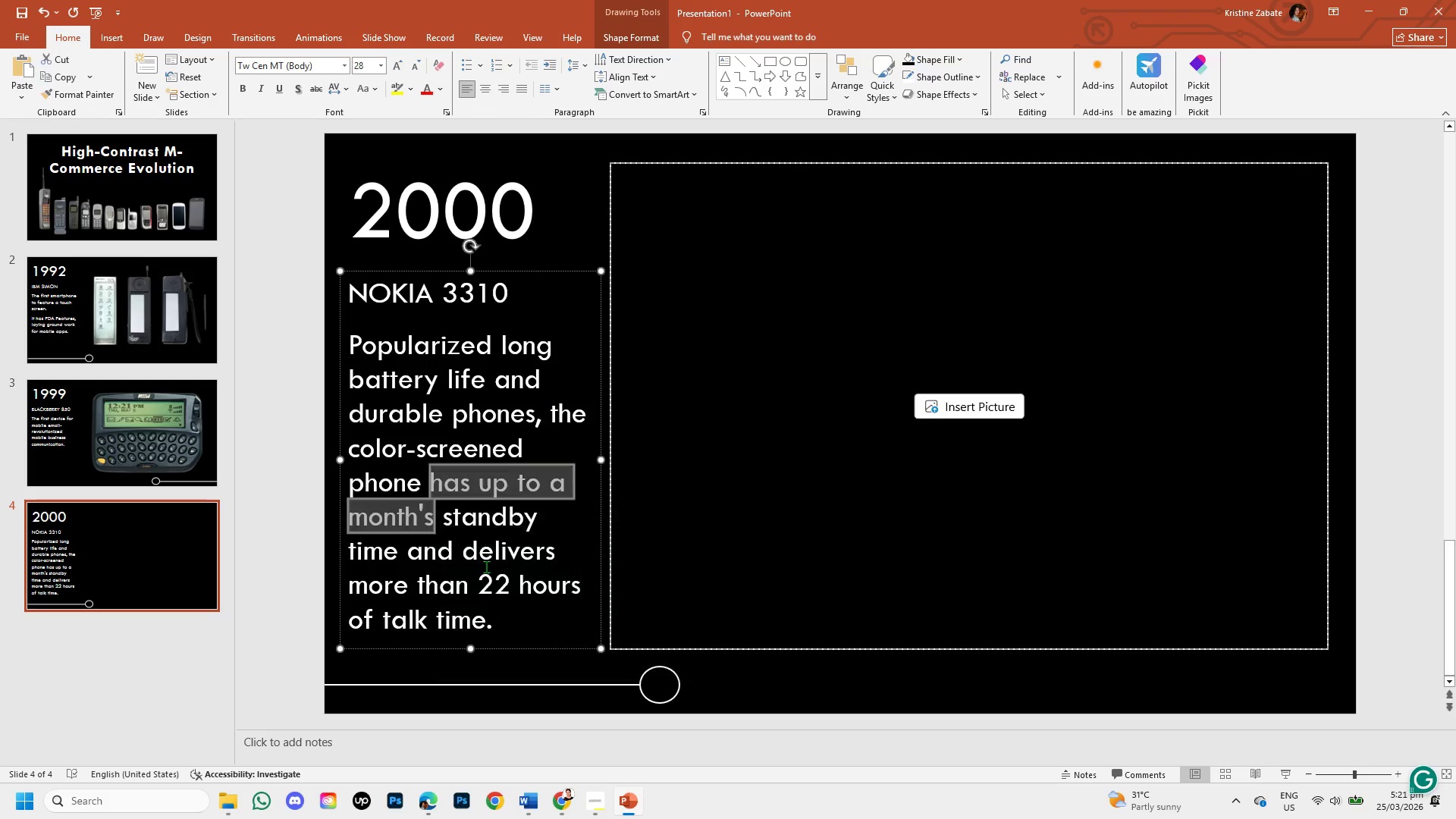 
key(Unknown)
 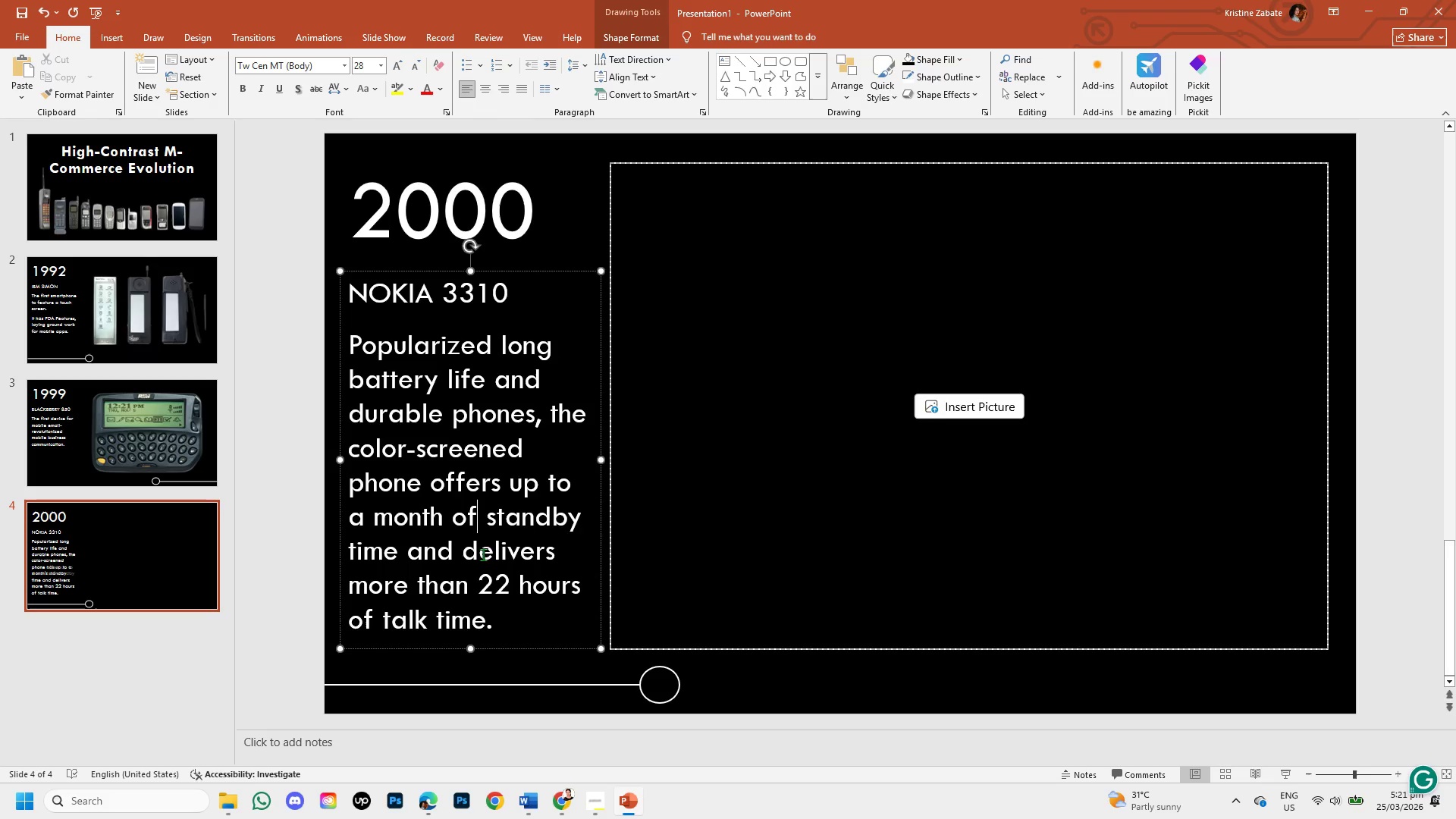 
key(Unknown)
 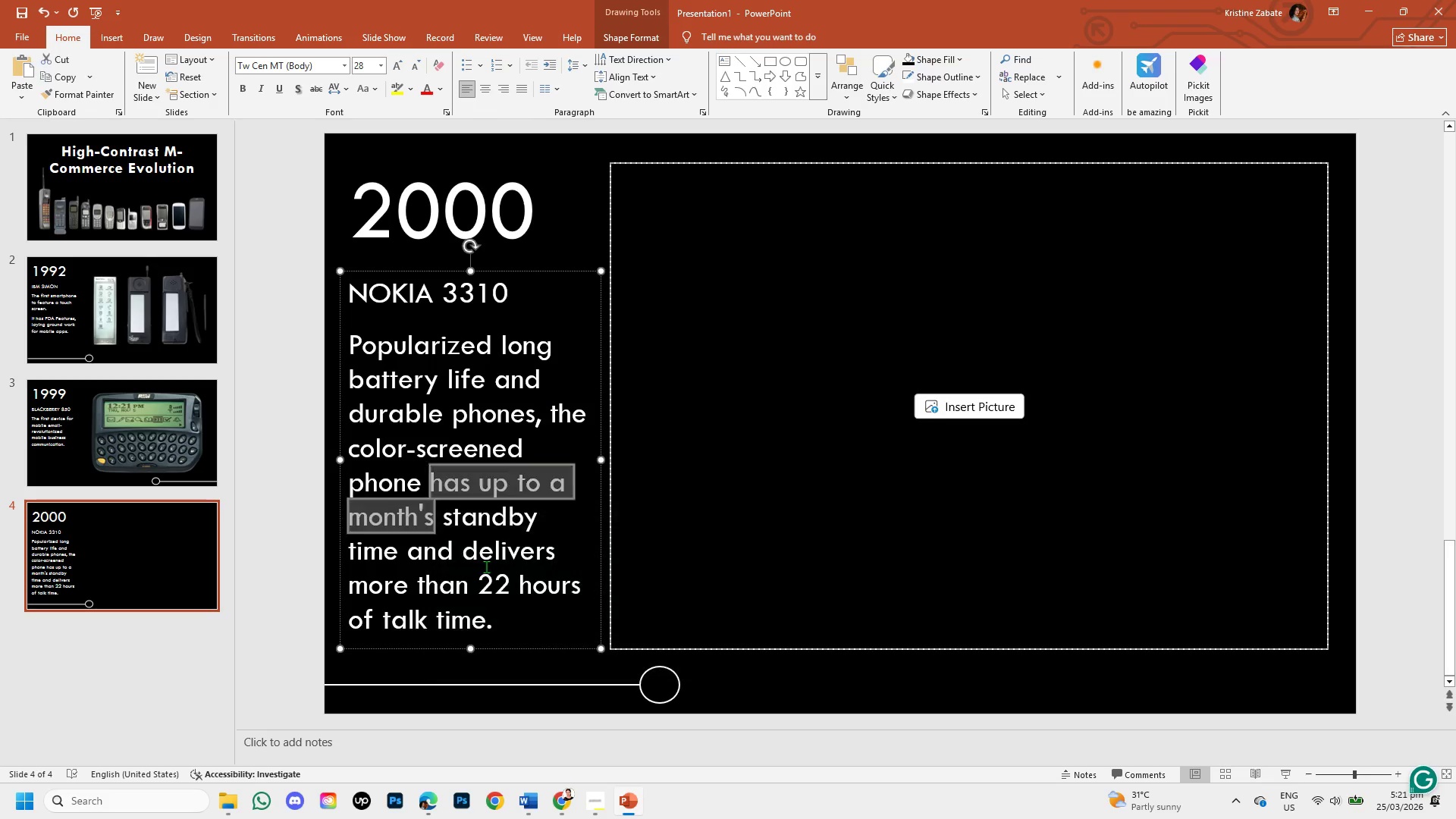 
key(Unknown)
 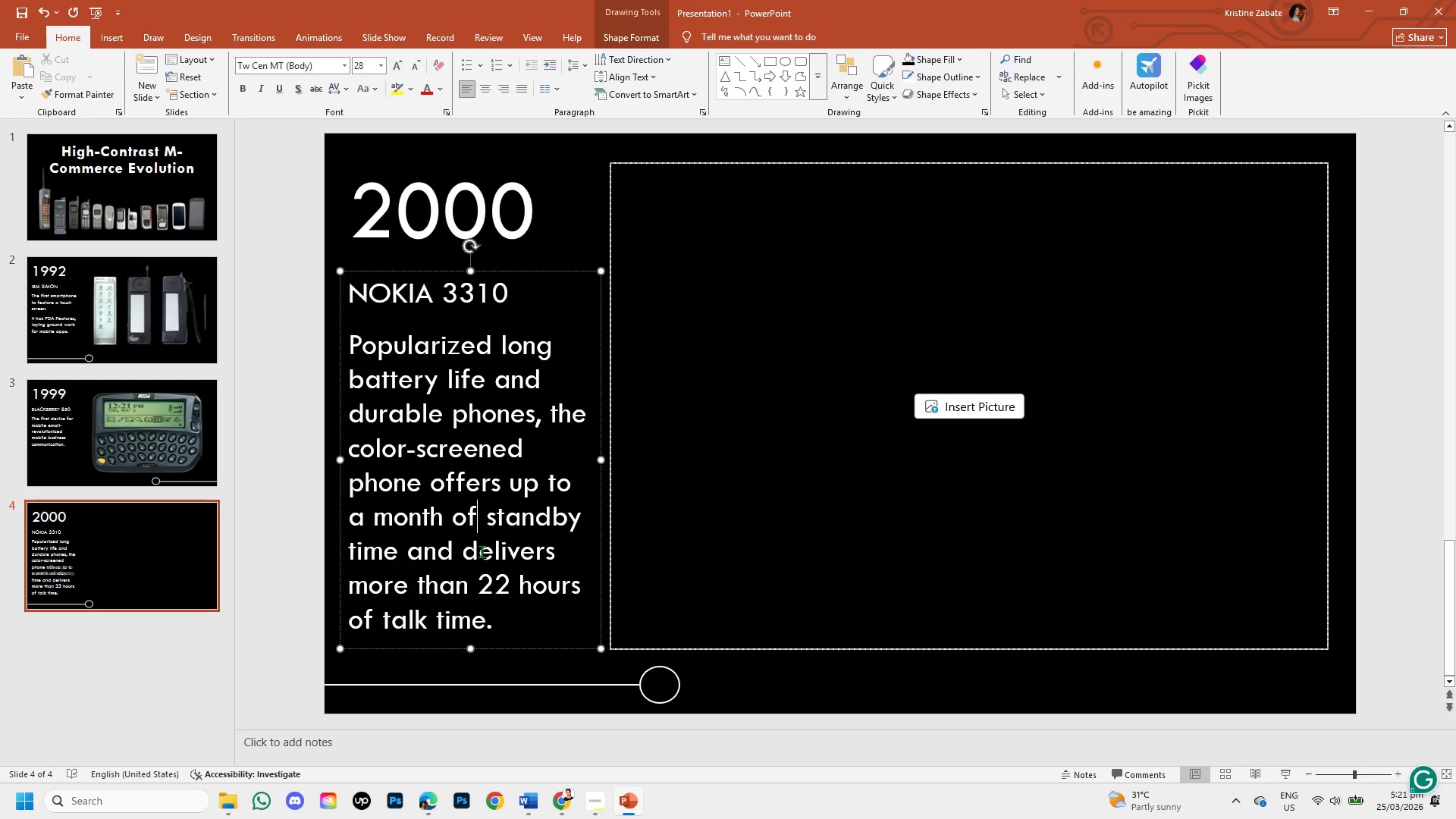 
key(Unknown)
 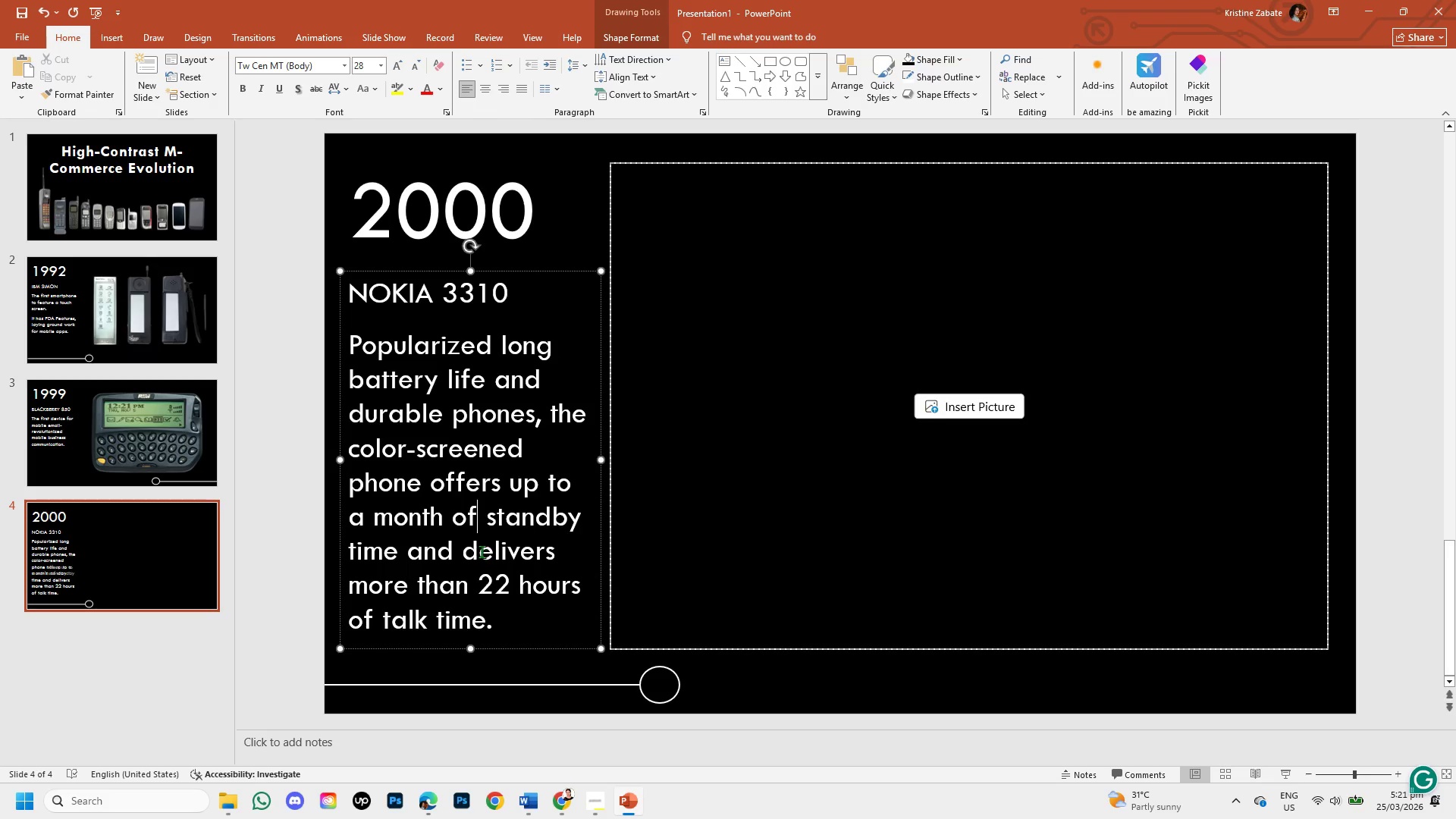 
key(Unknown)
 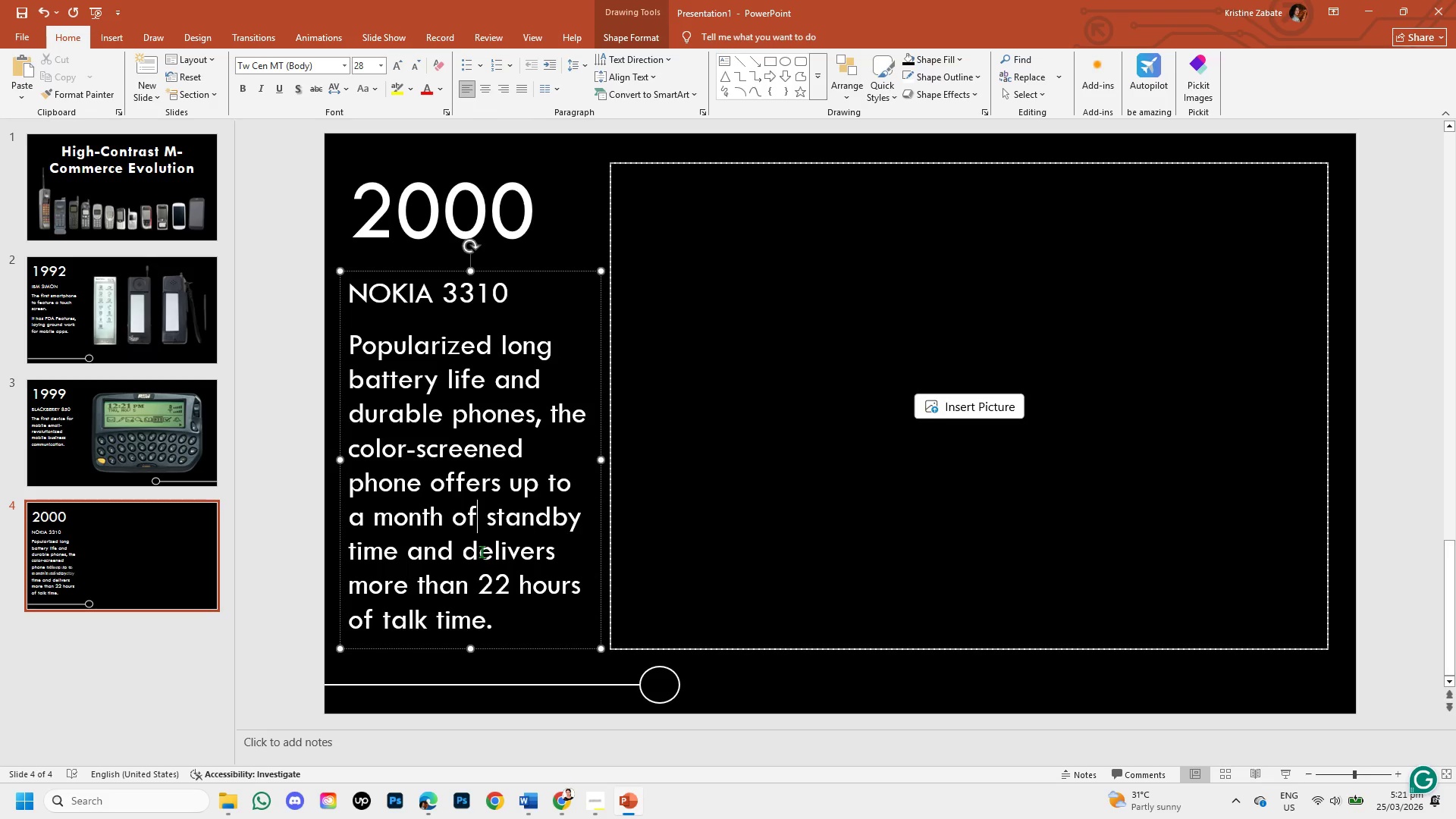 
key(Unknown)
 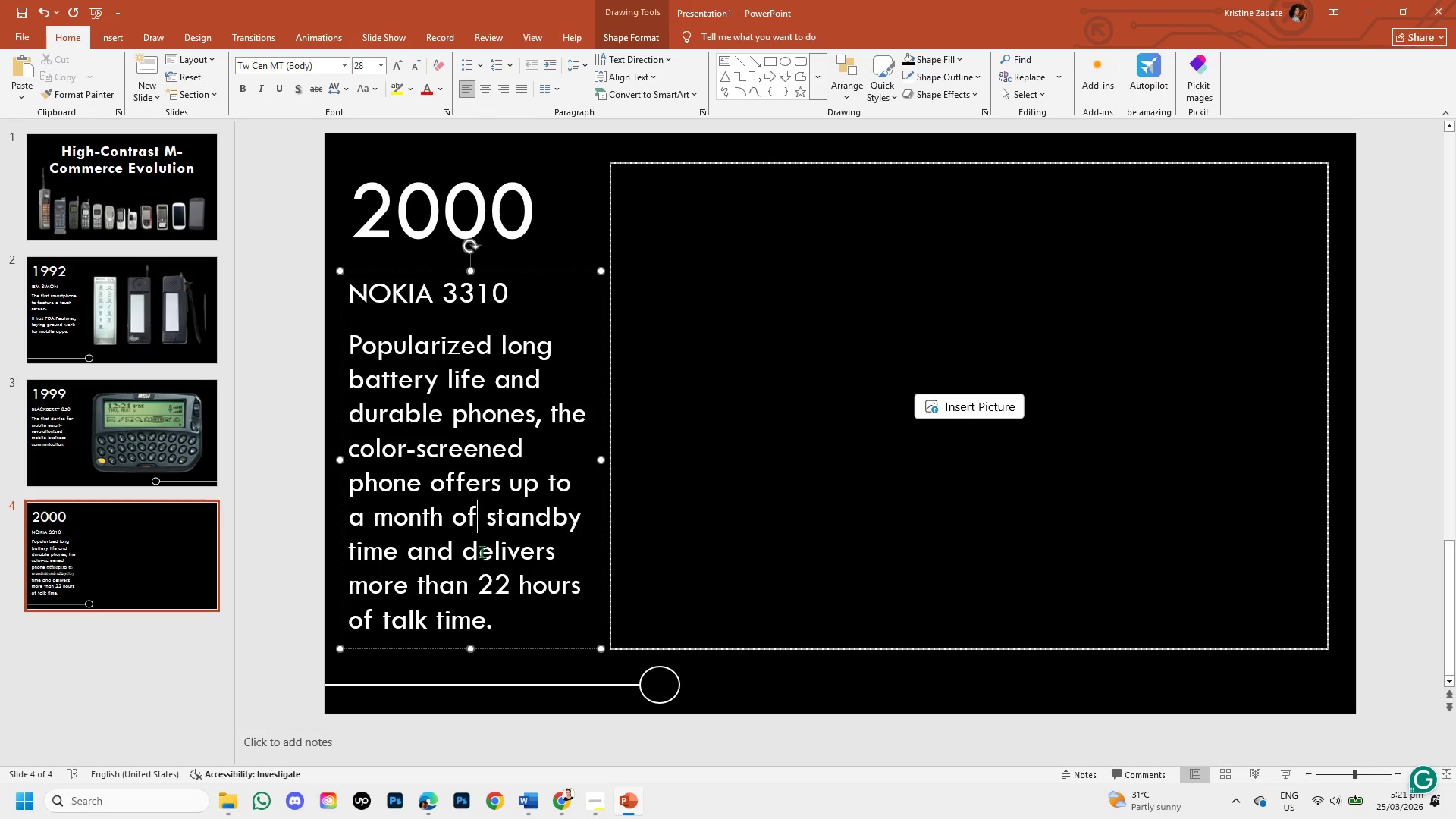 
key(Unknown)
 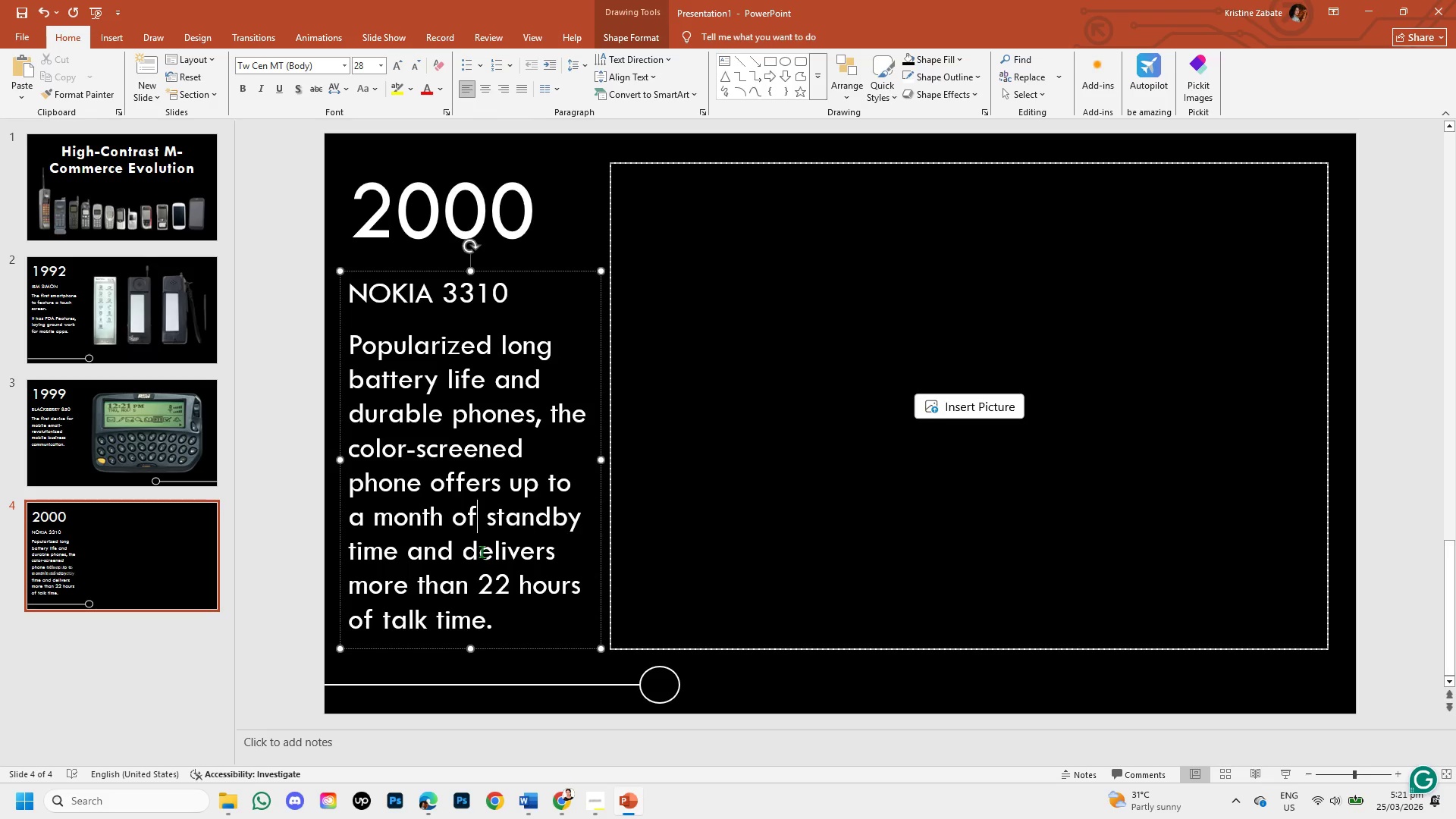 
left_click([356, 334])
 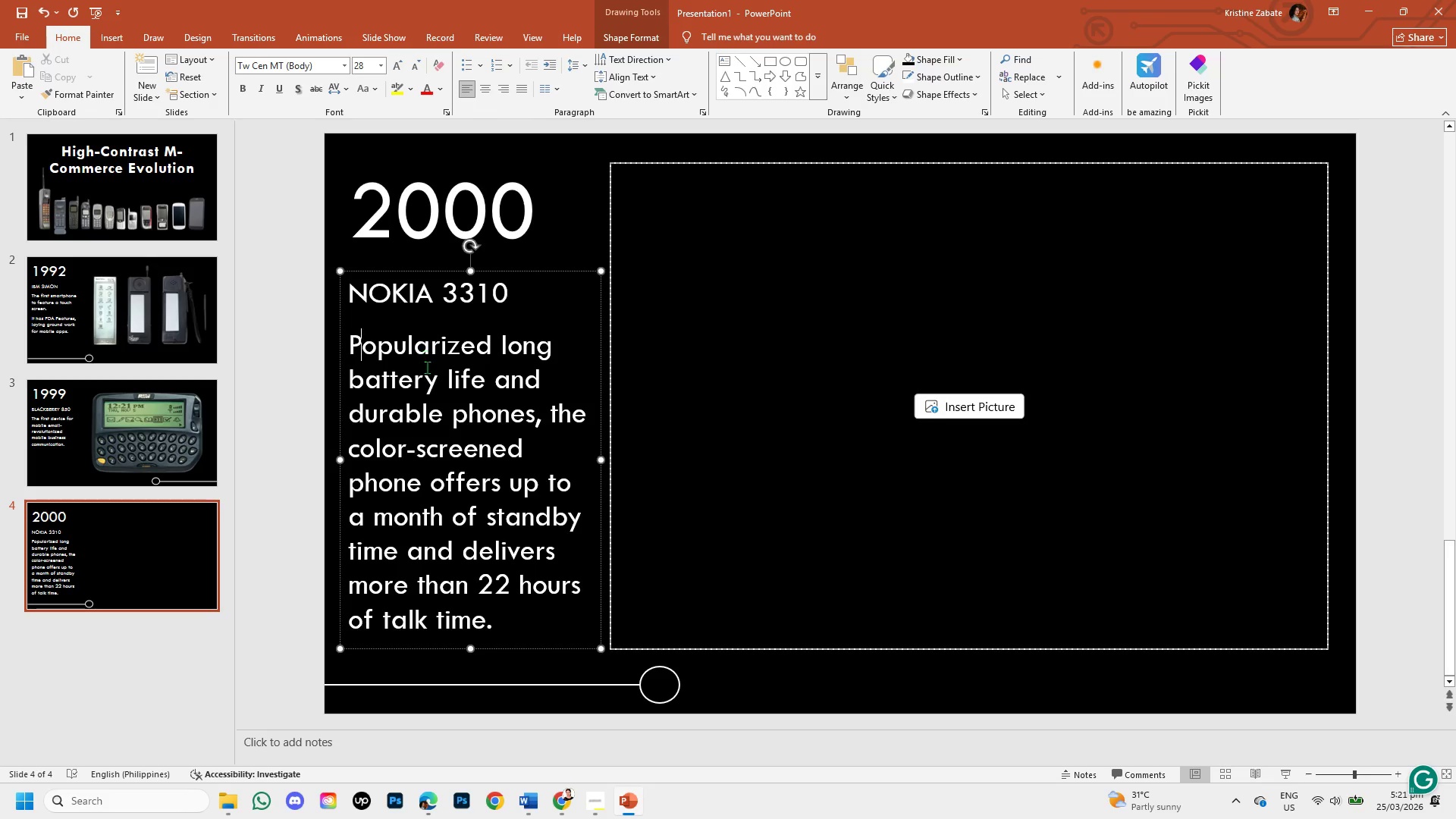 
left_click([427, 375])
 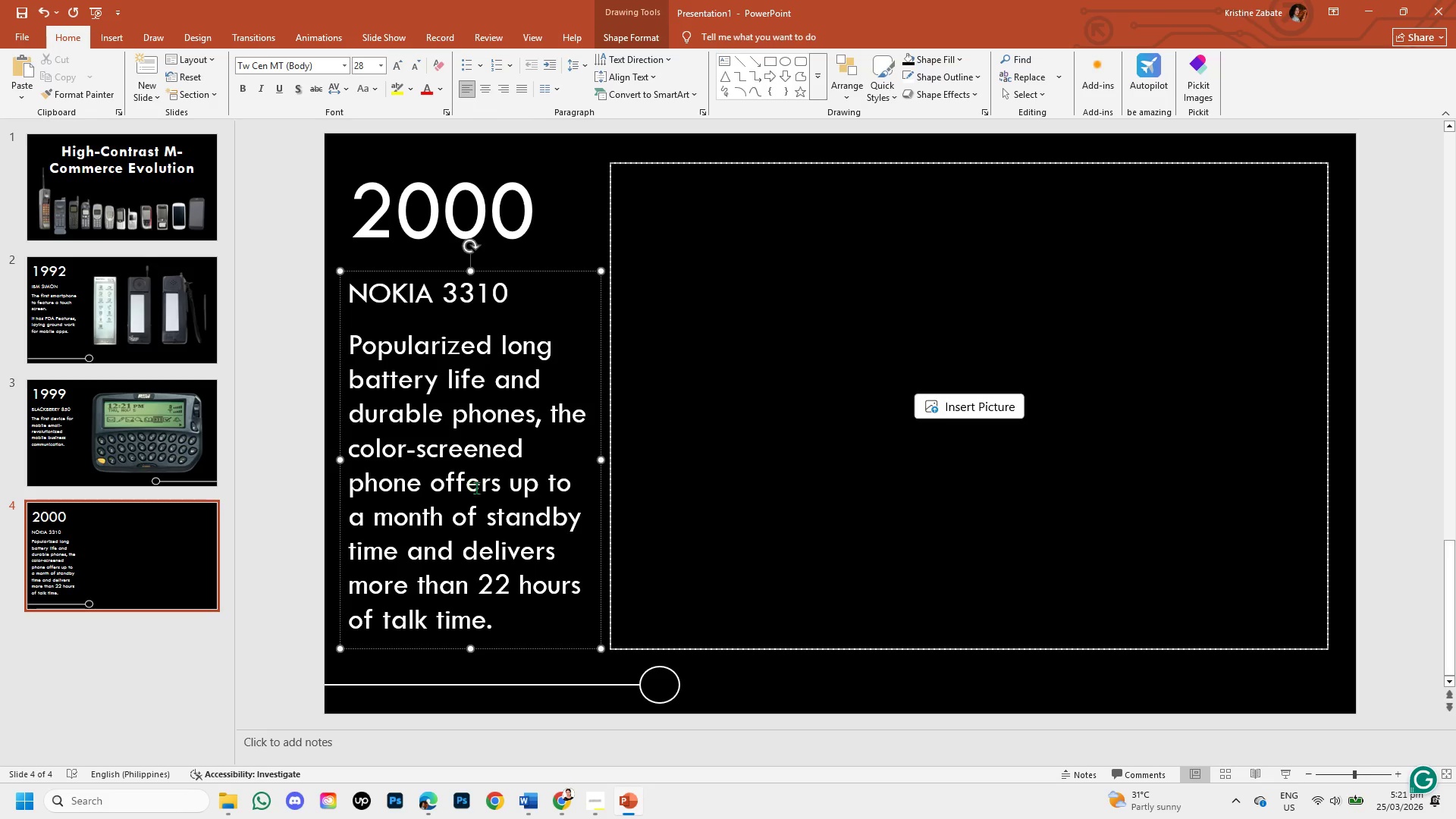 
wait(8.14)
 